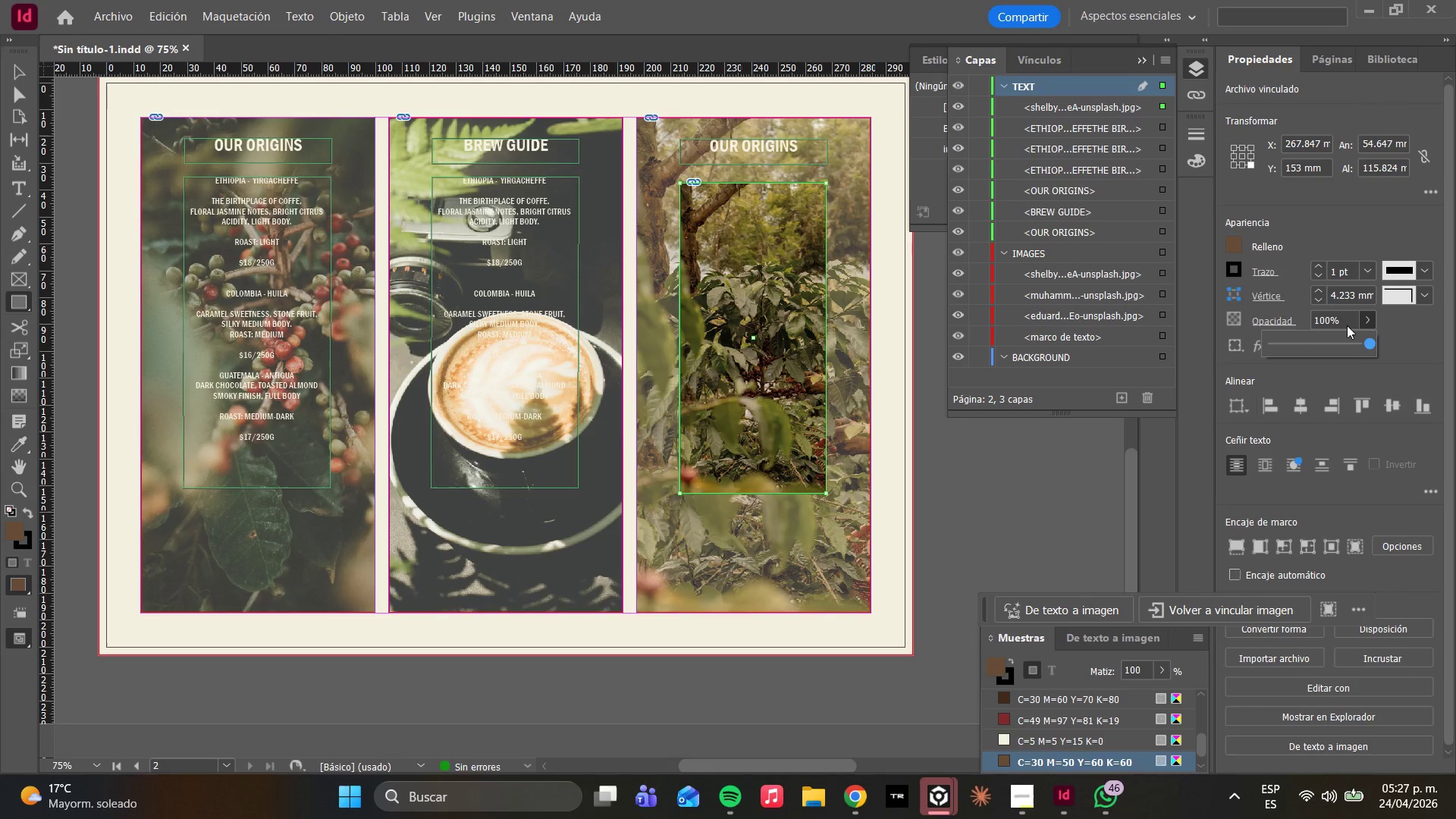 
left_click_drag(start_coordinate=[1340, 347], to_coordinate=[1298, 345])
 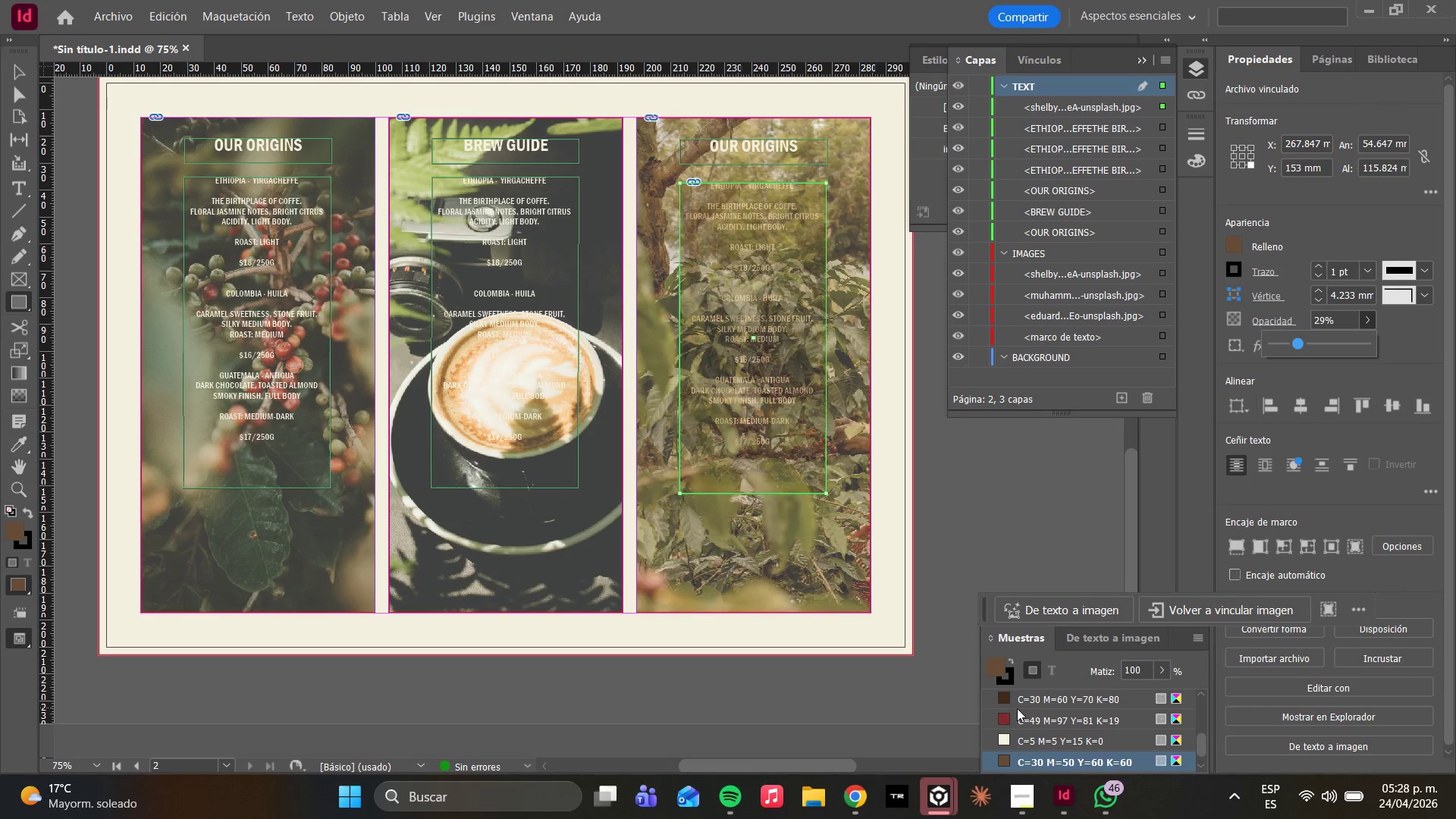 
wait(37.91)
 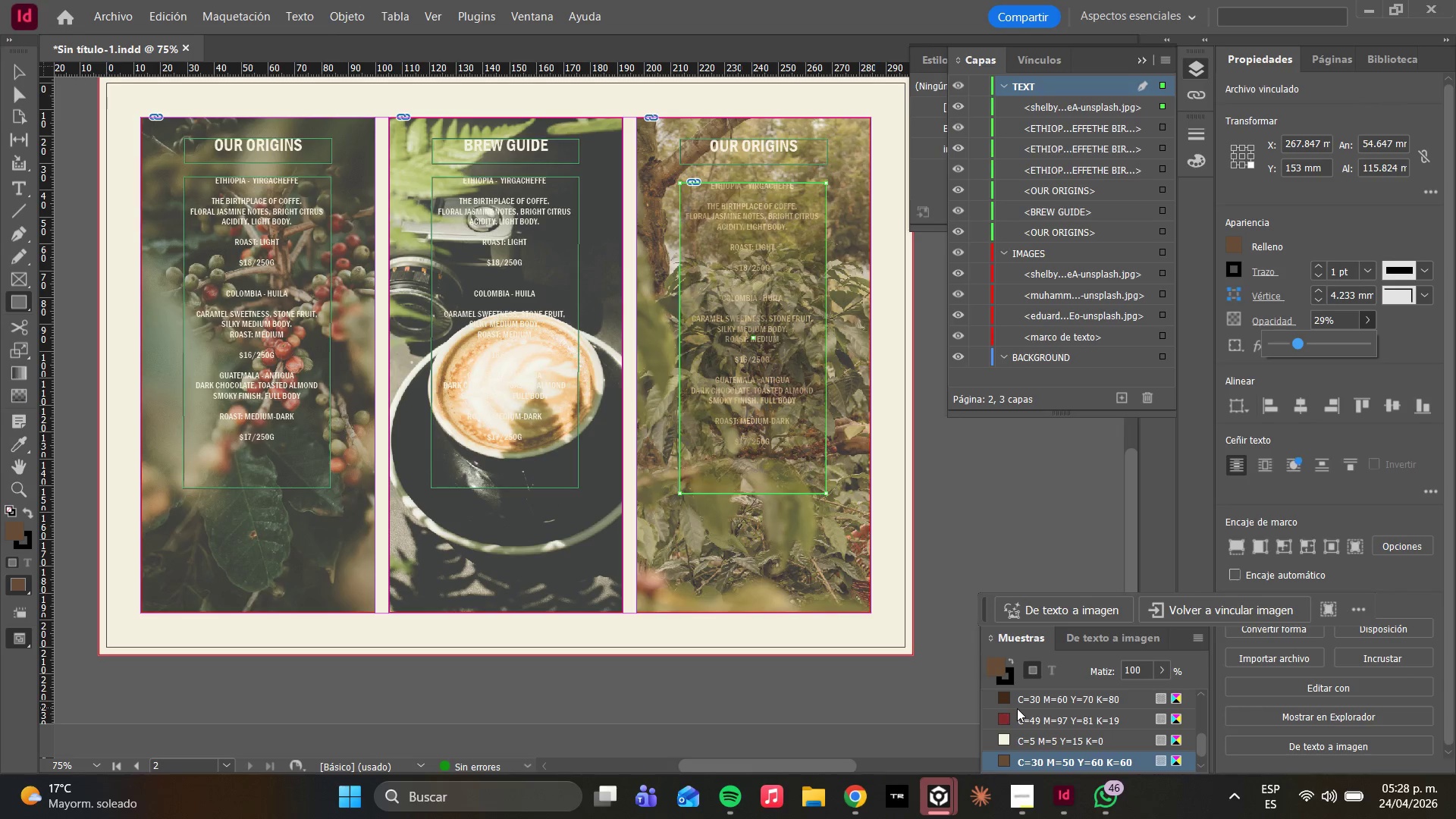 
left_click([517, 291])
 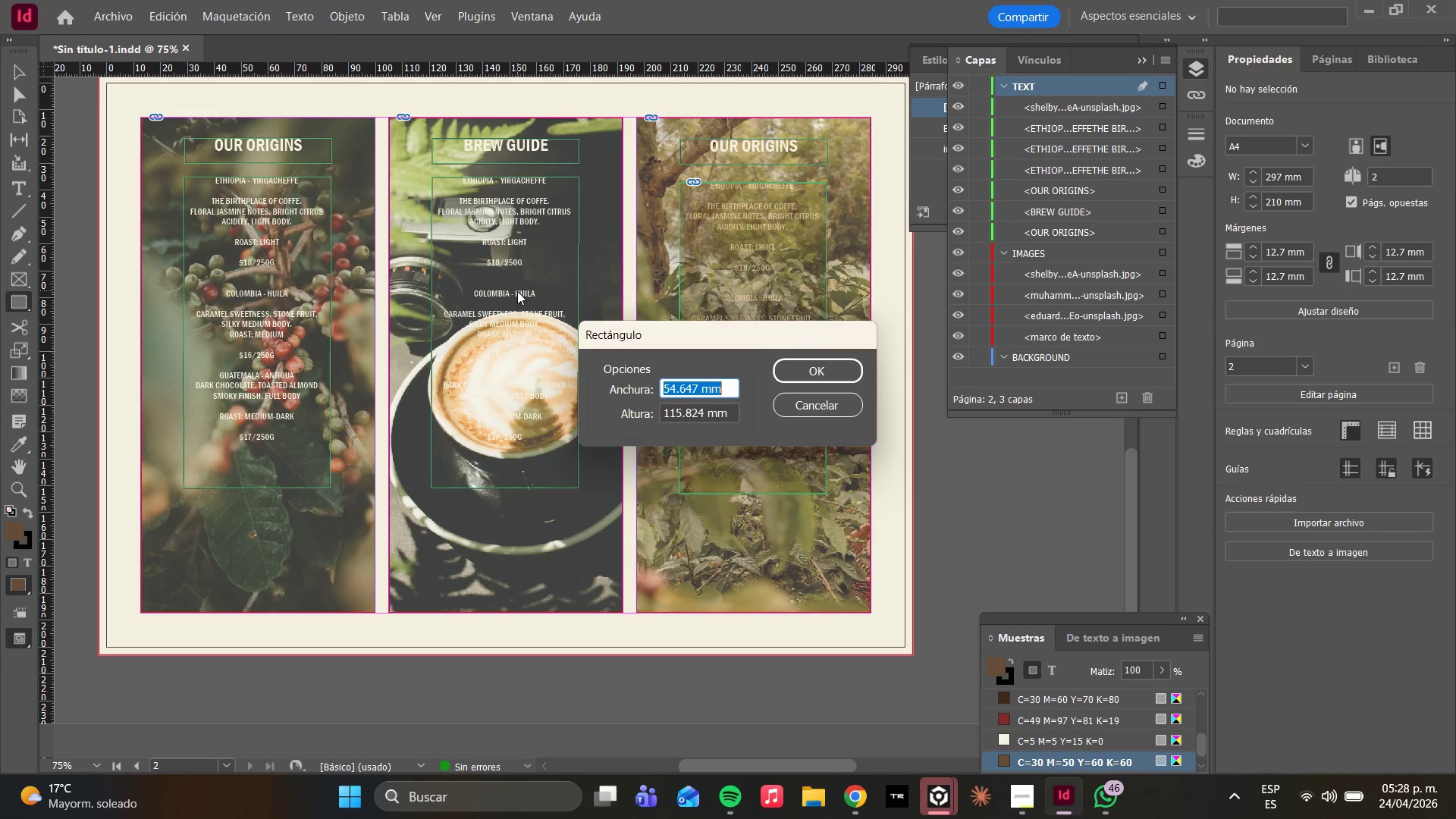 
wait(21.95)
 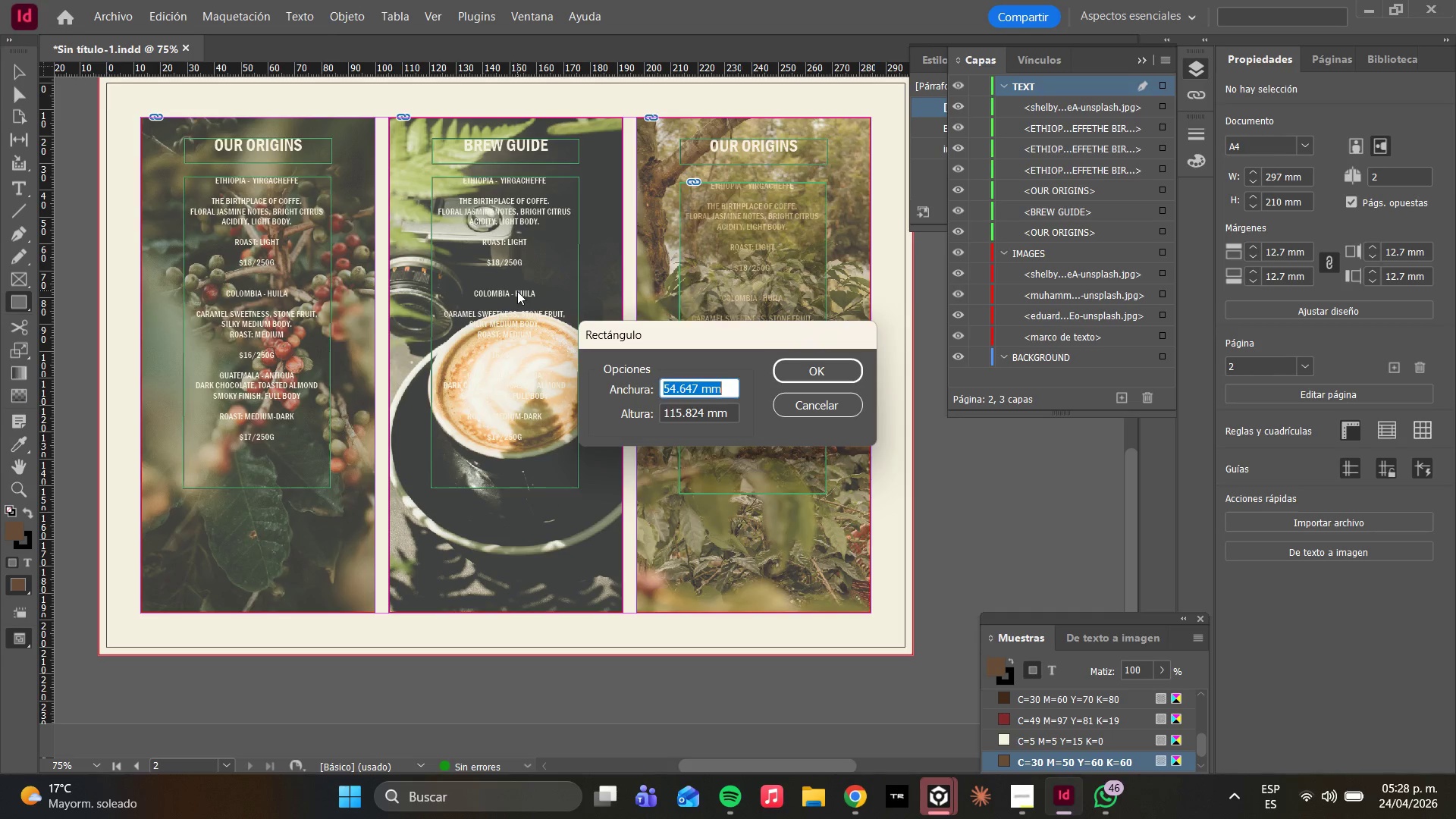 
left_click([814, 411])
 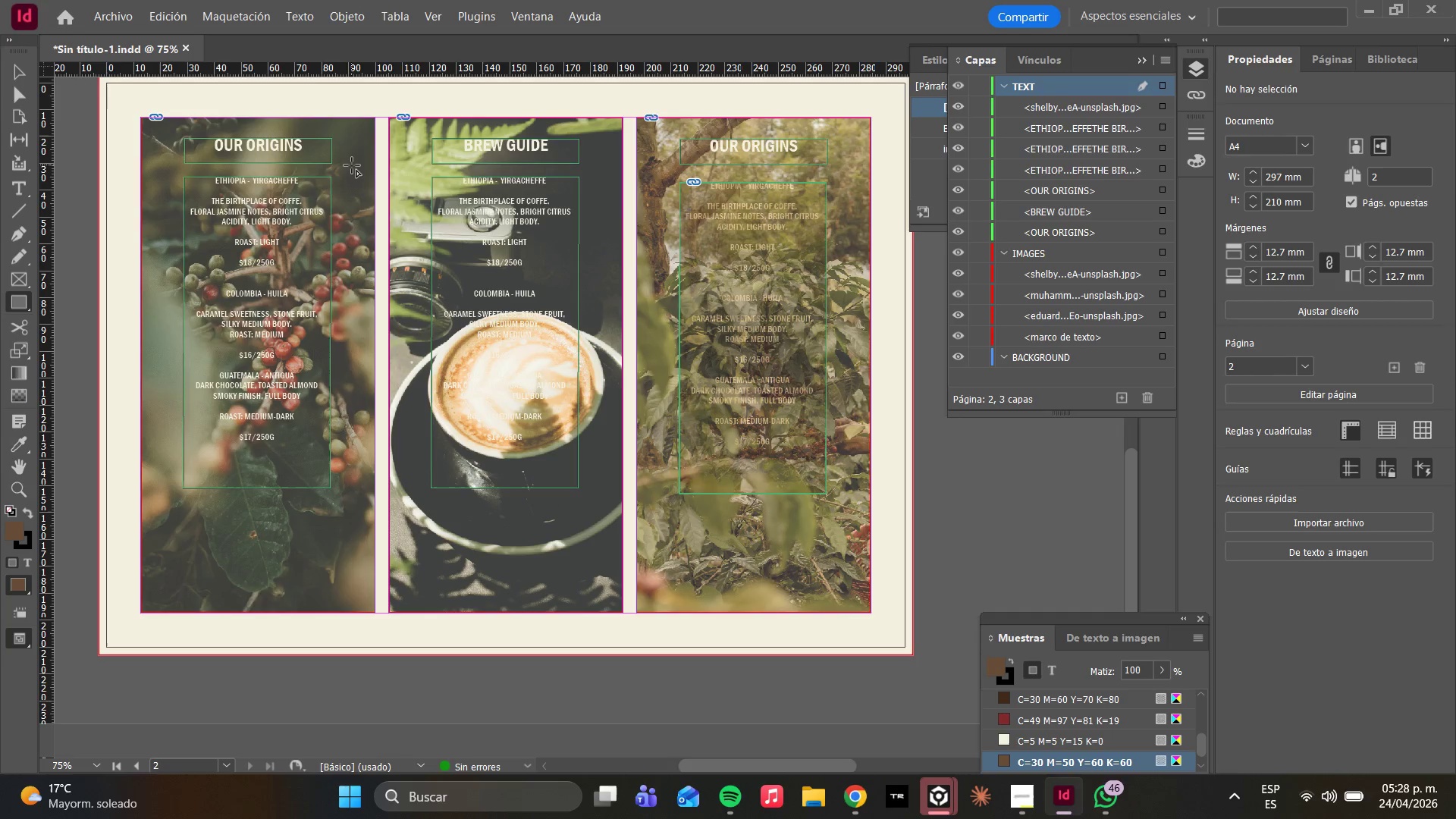 
wait(9.78)
 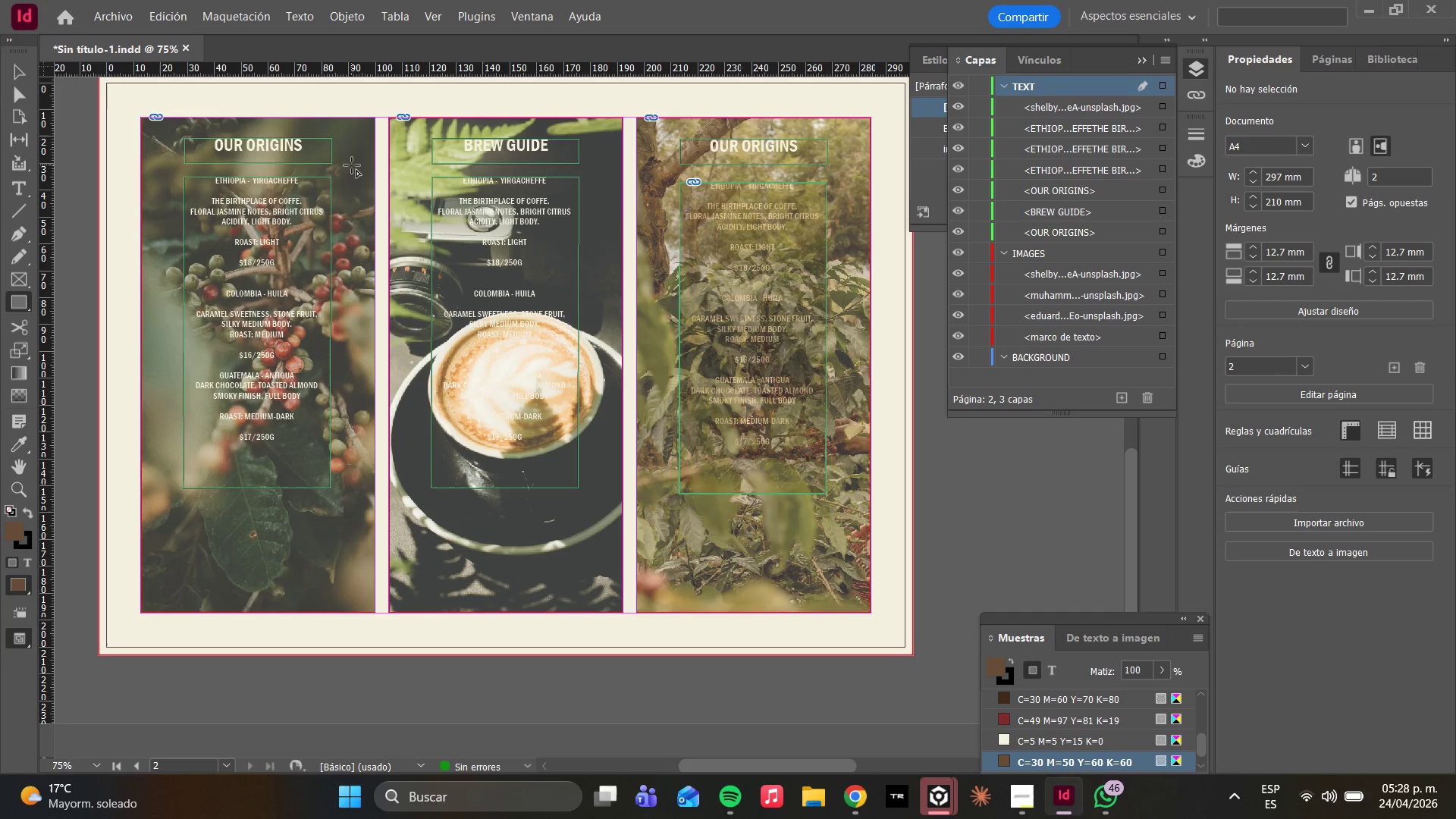 
right_click([906, 0])
 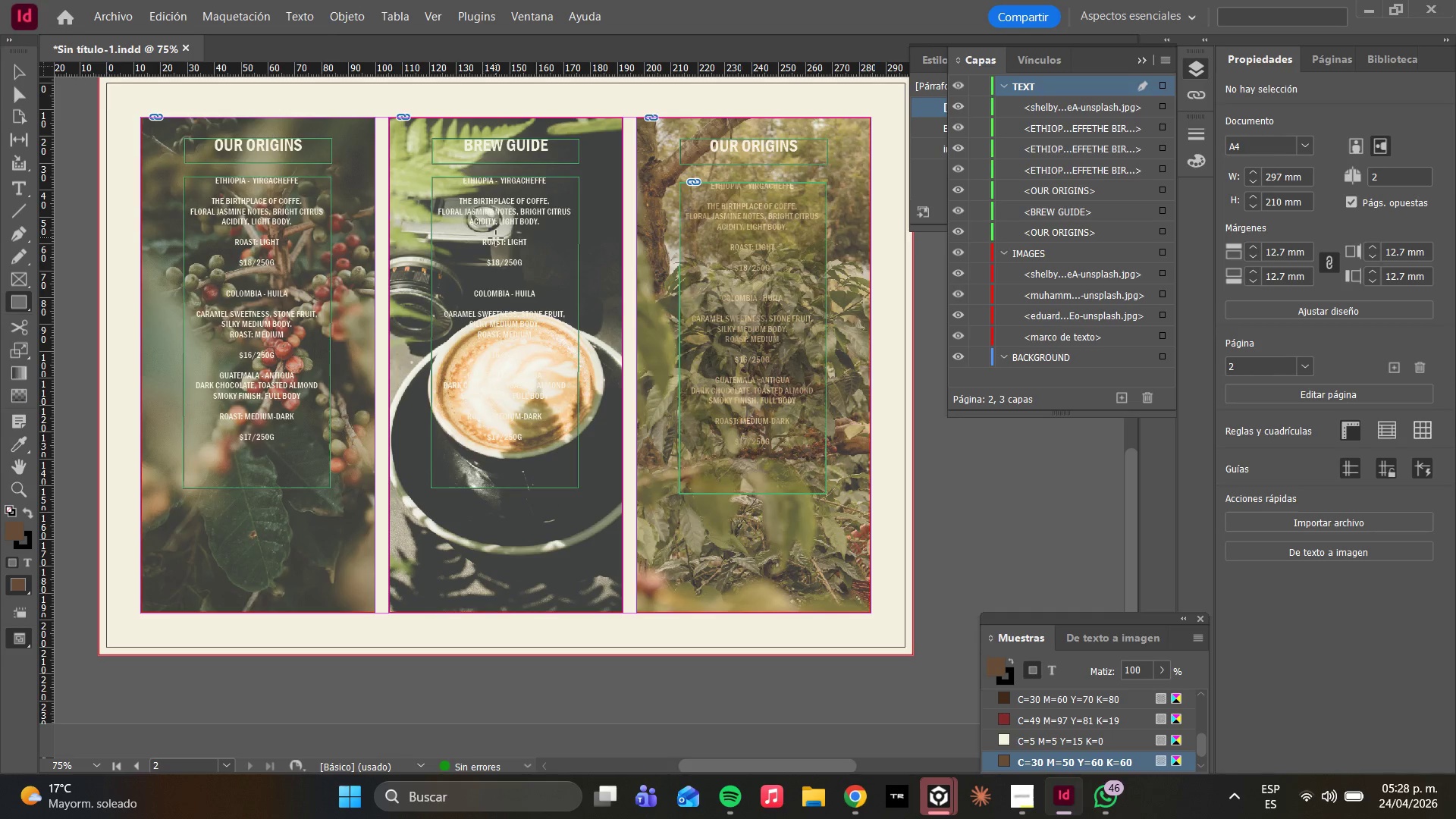 
key(Q)
 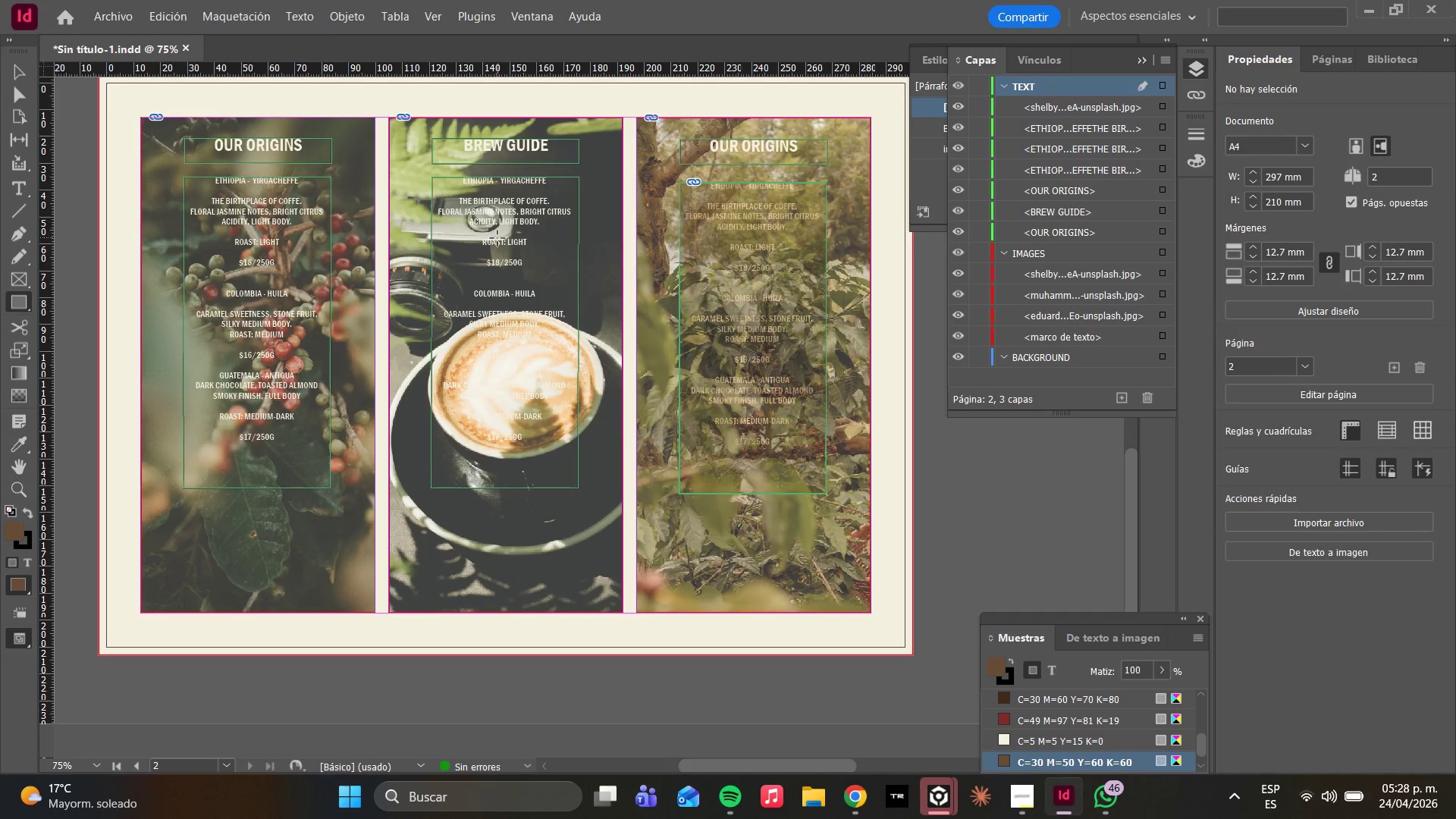 
left_click([497, 238])
 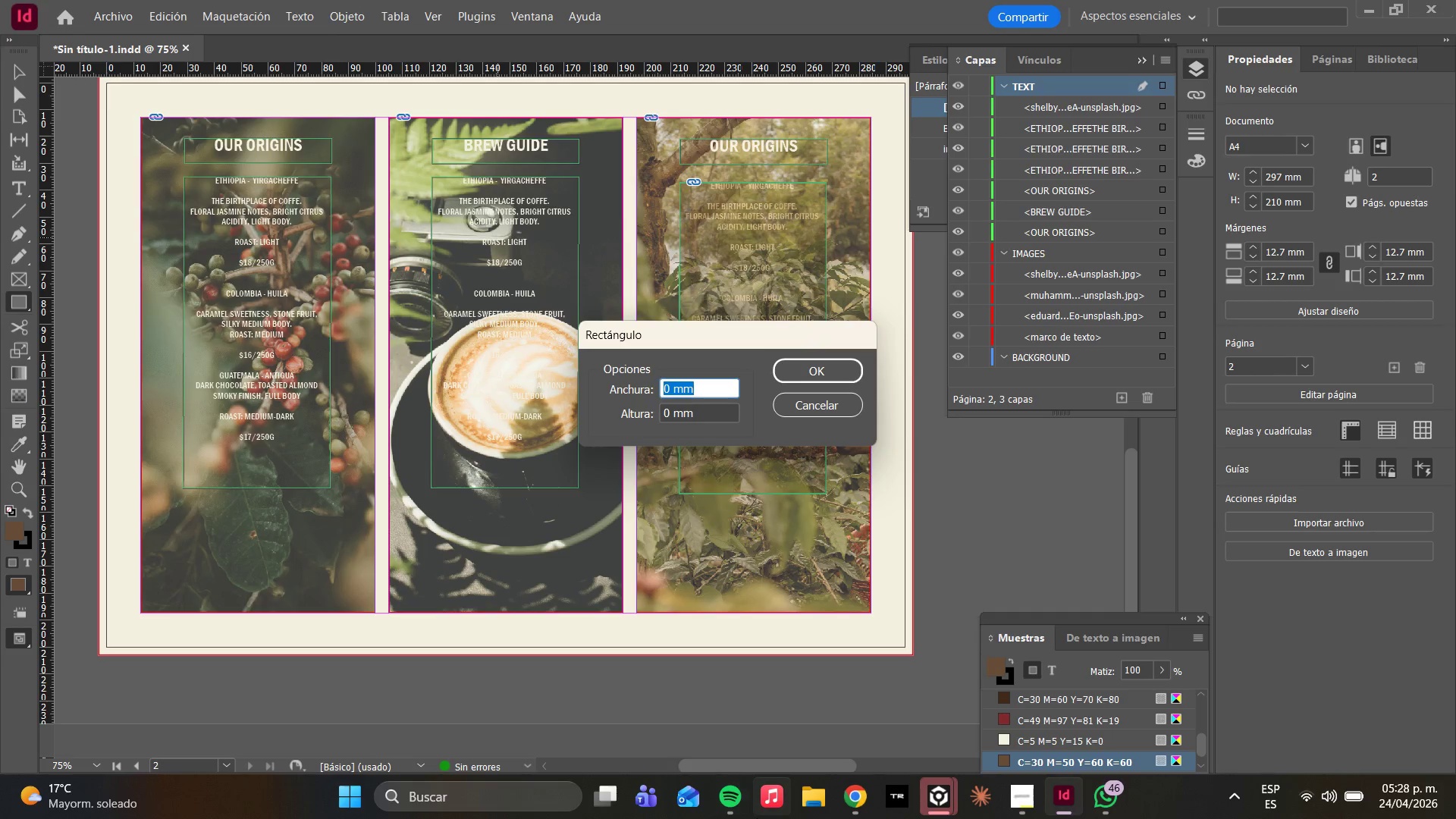 
key(Control+ControlLeft)
 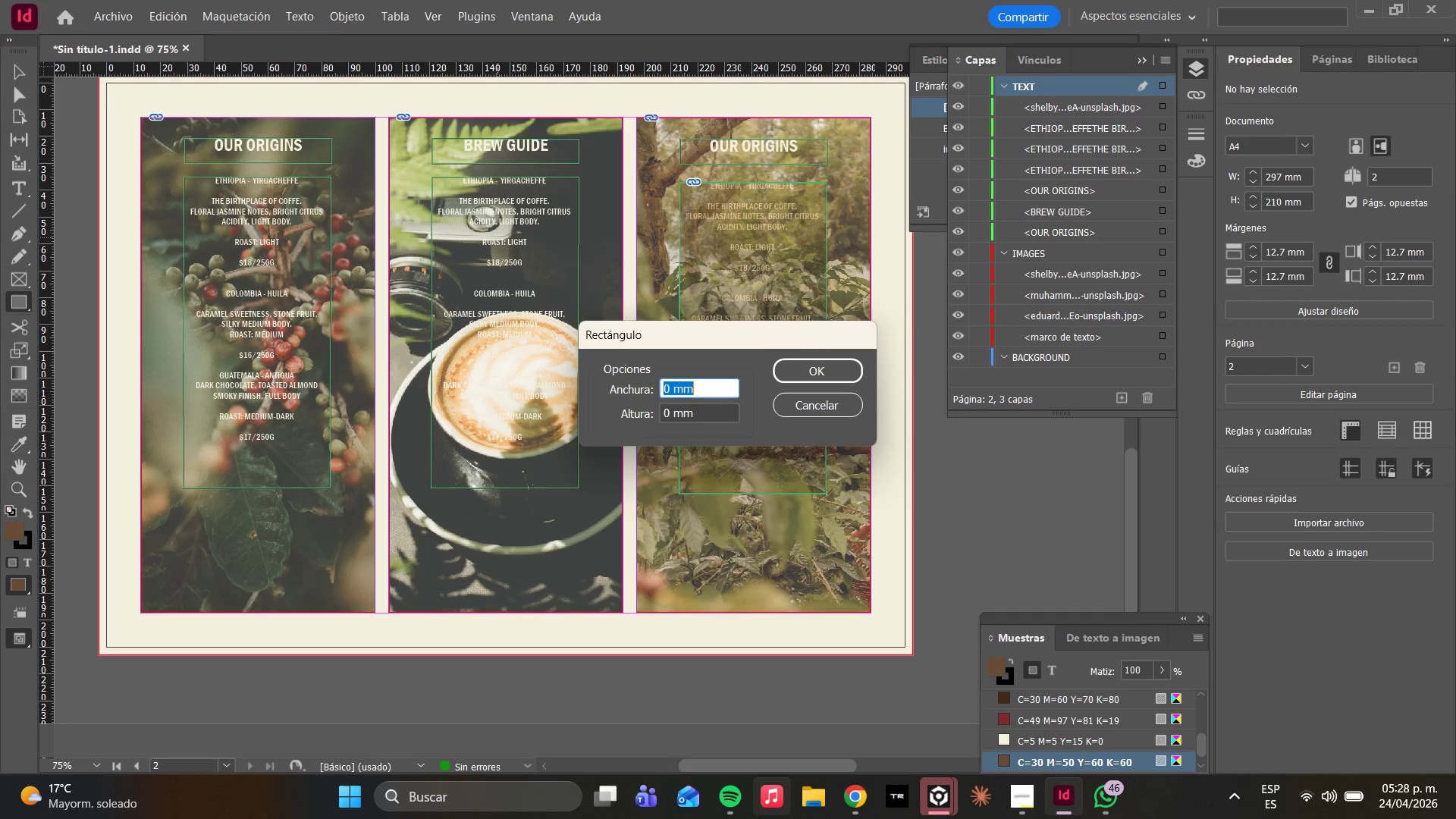 
hold_key(key=ControlLeft, duration=5.45)
 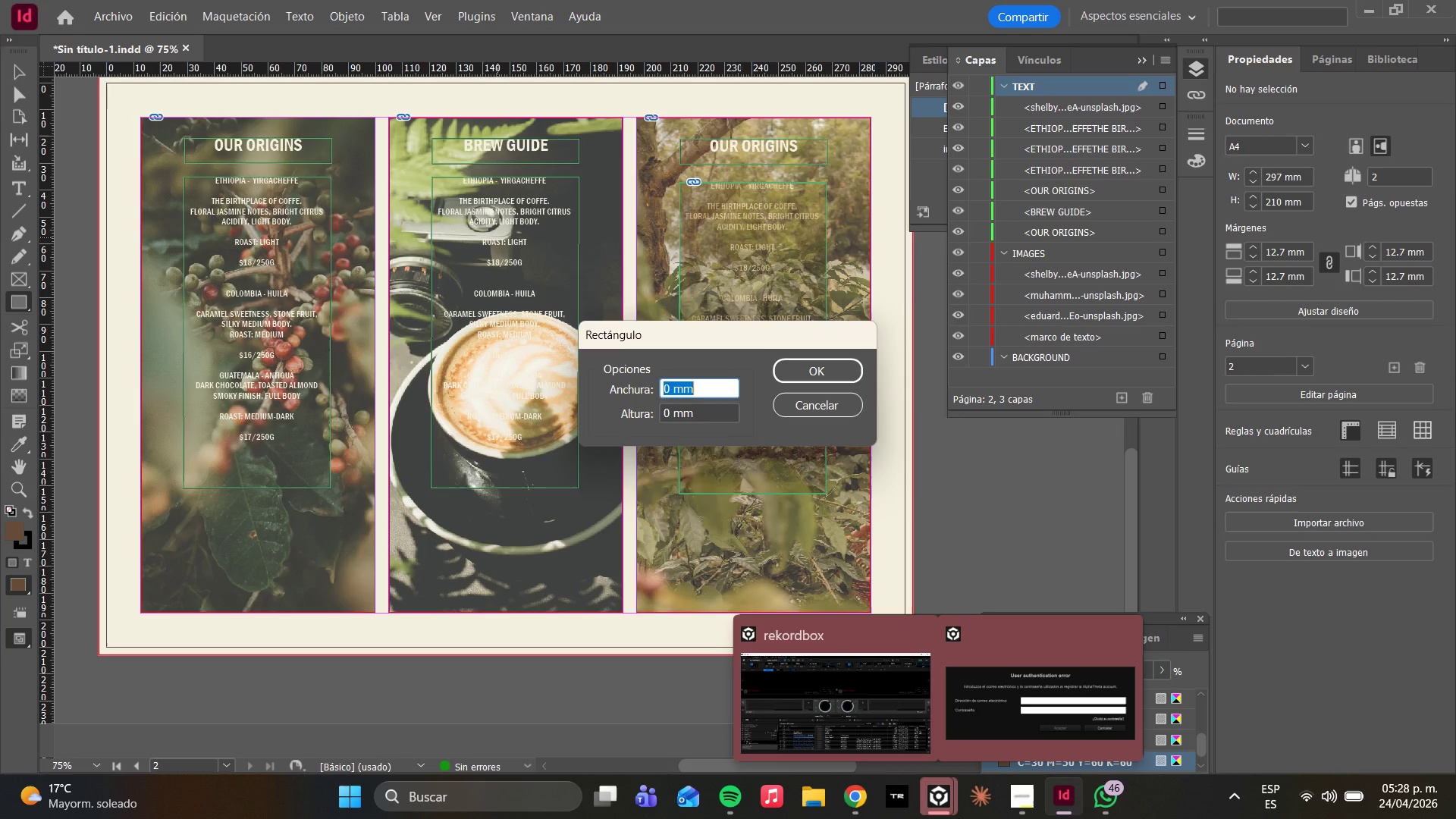 
key(Control+ControlRight)
 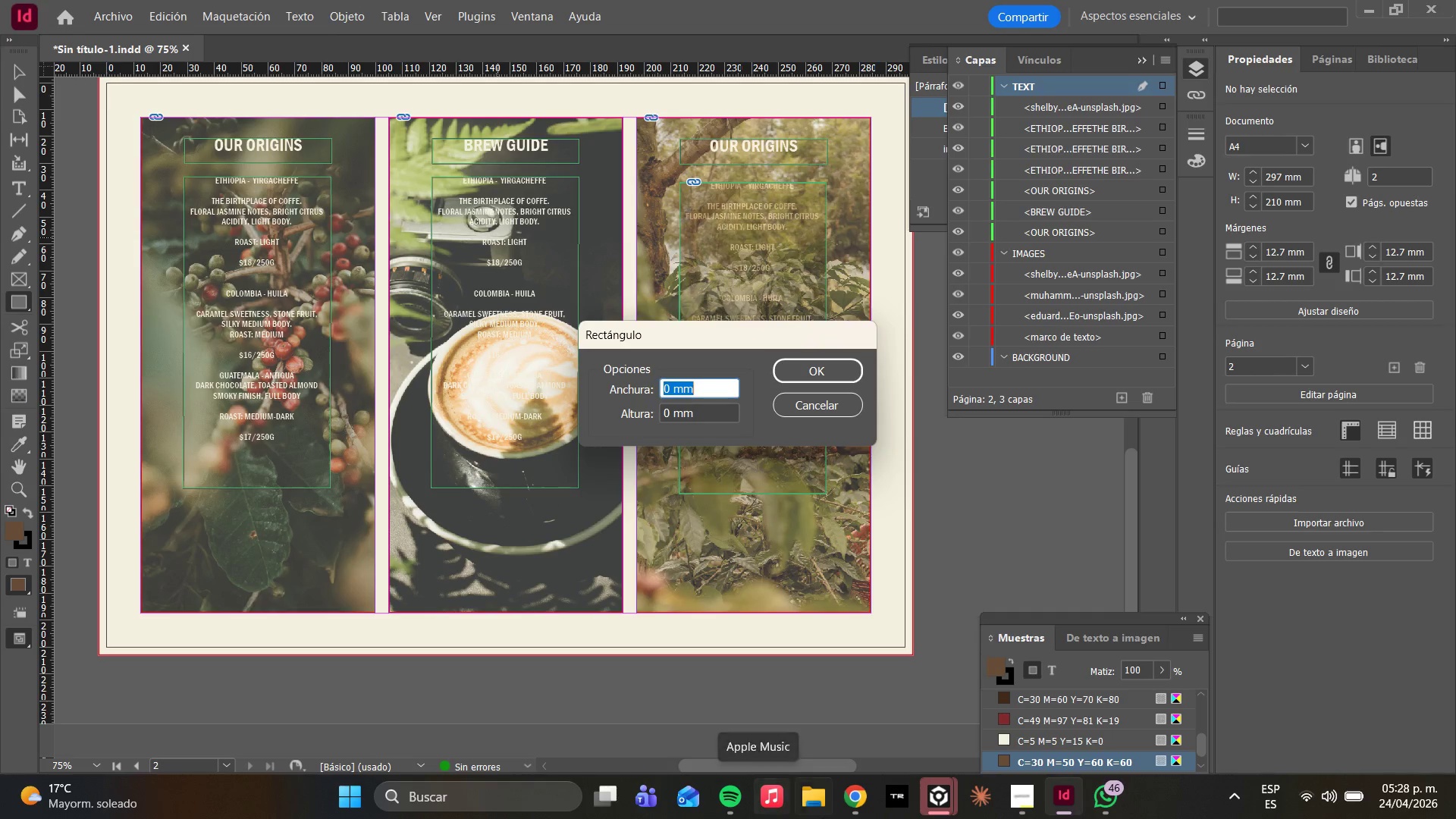 
mouse_move([990, 819])
 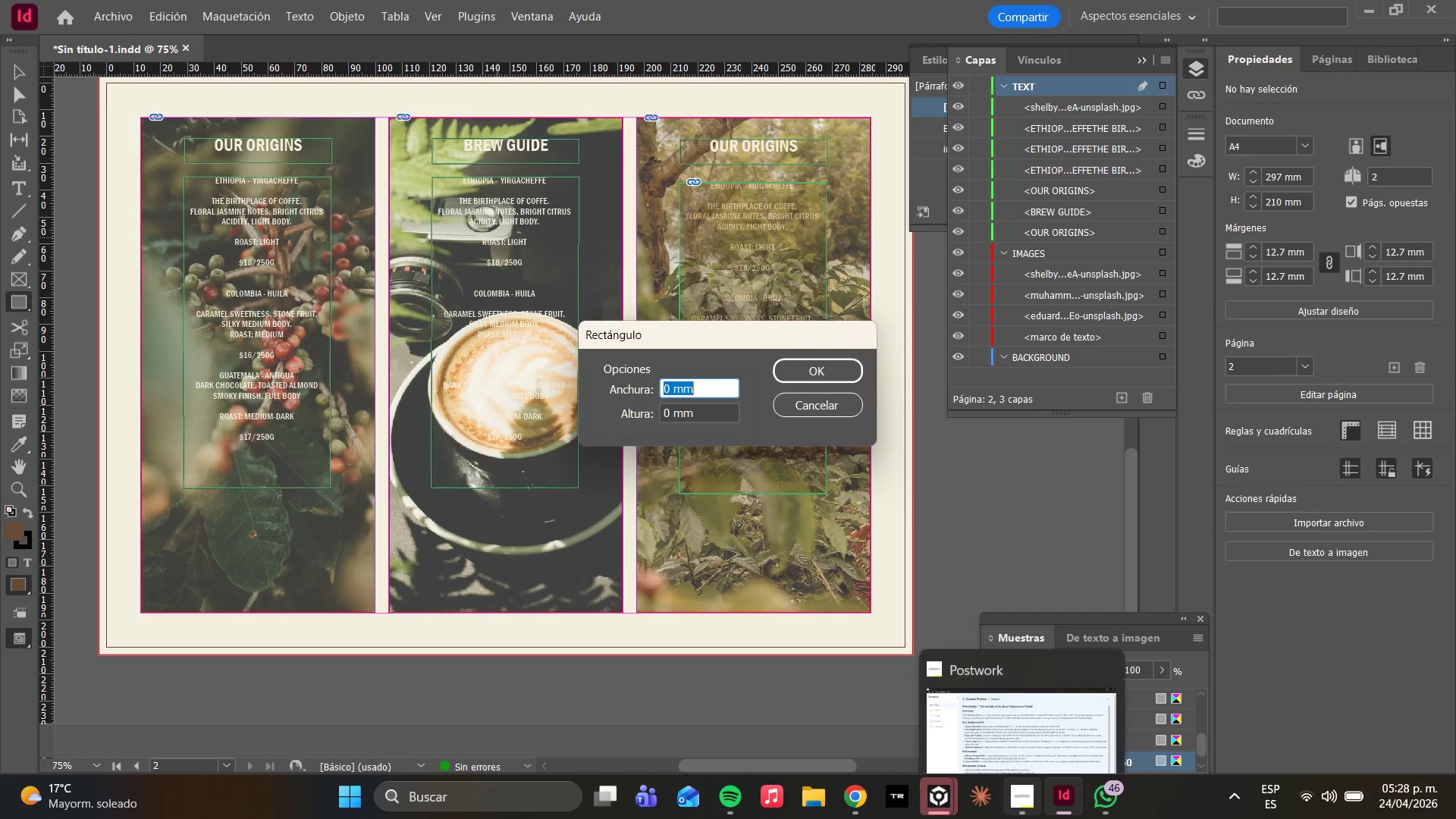 
key(ArrowLeft)
 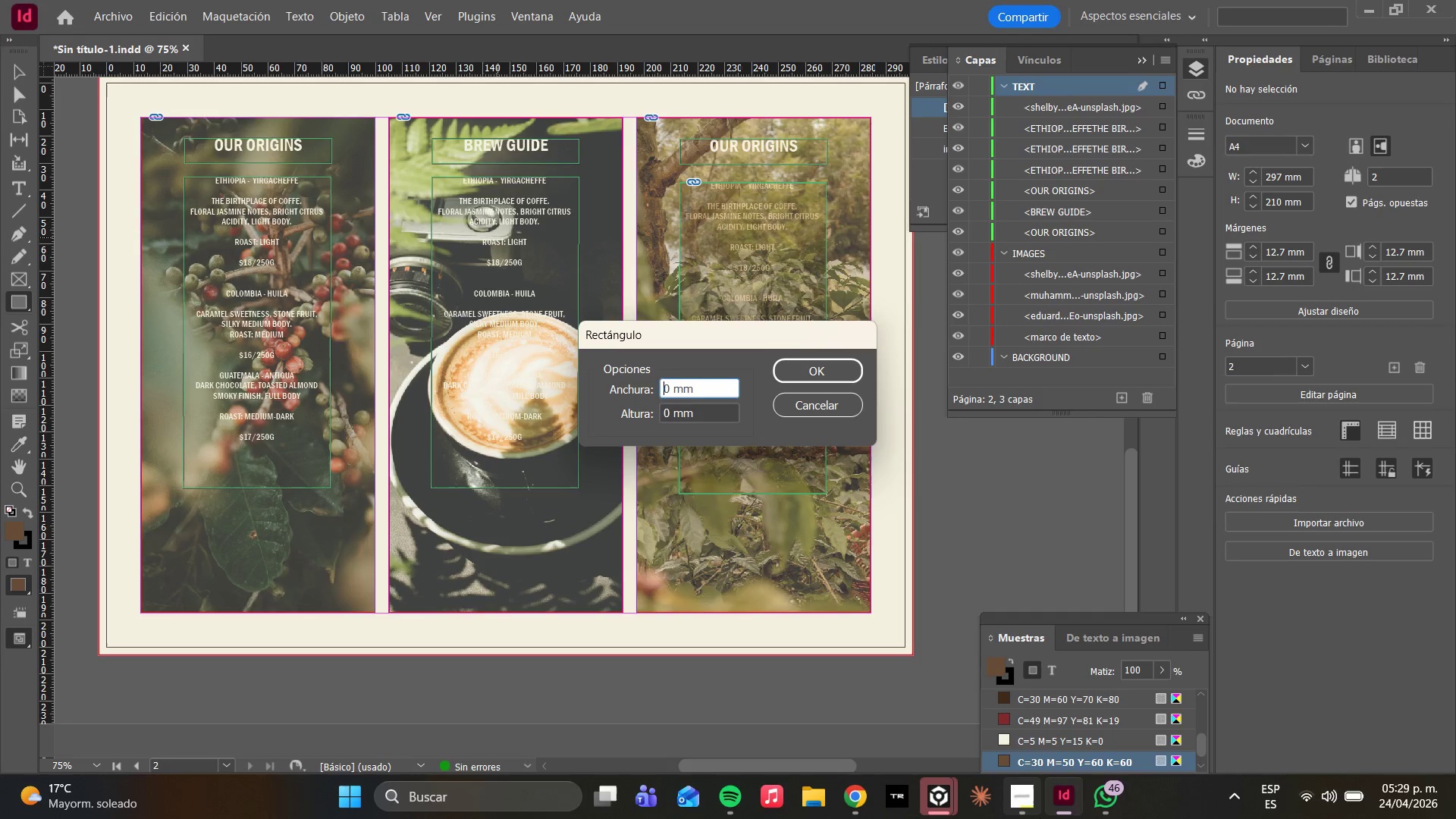 
wait(10.8)
 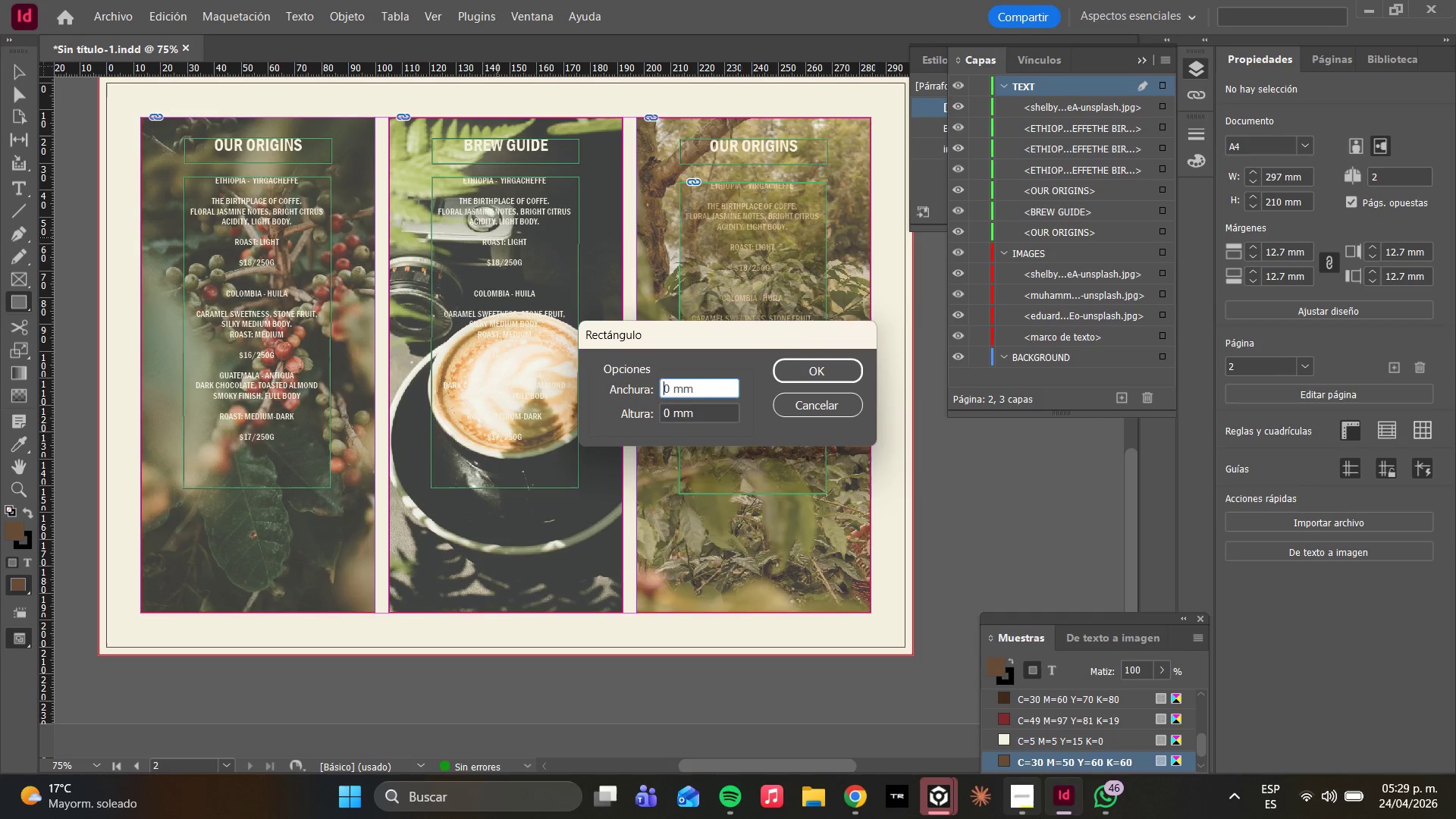 
type(DD)
 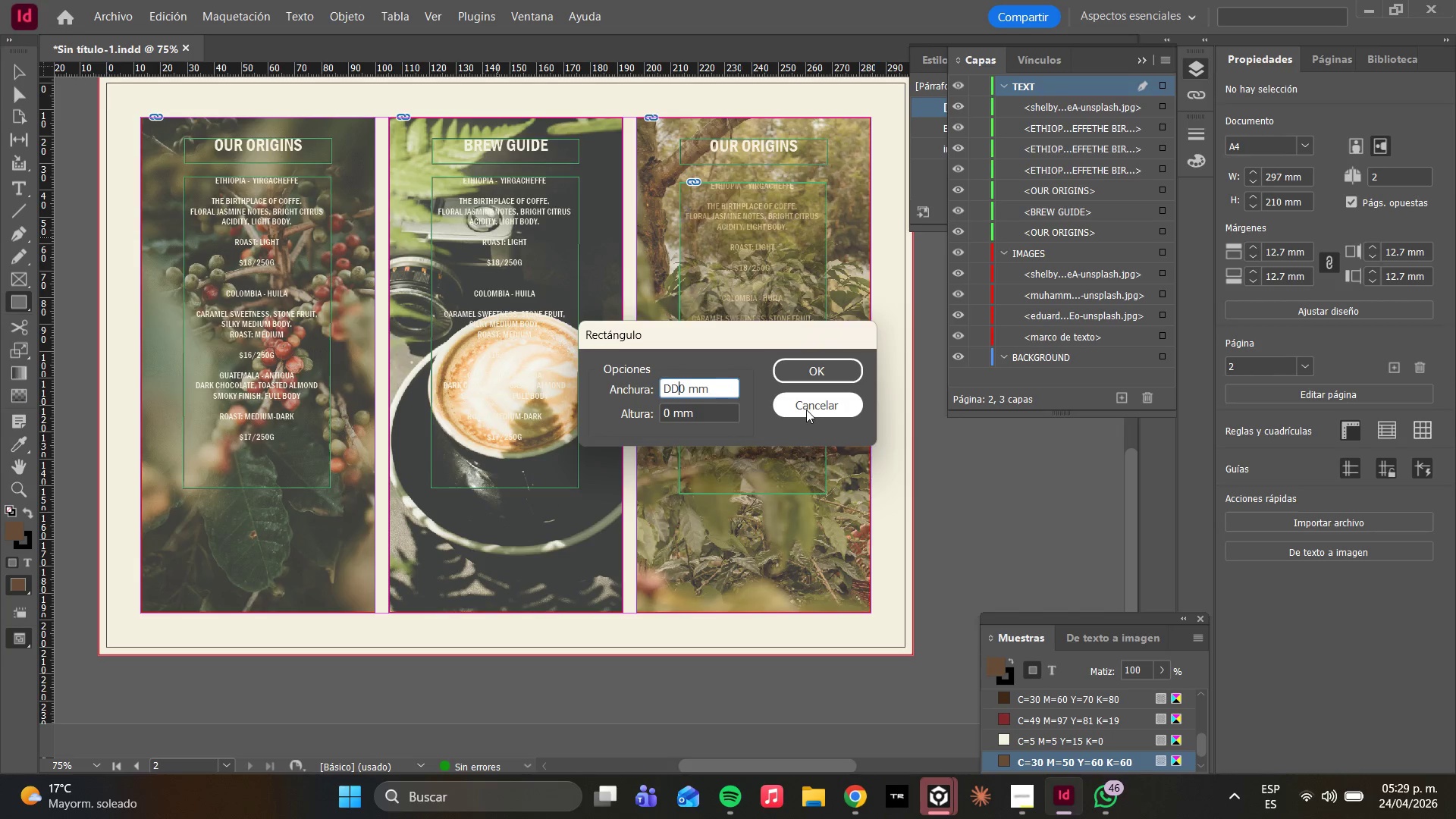 
hold_key(key=D, duration=0.34)
 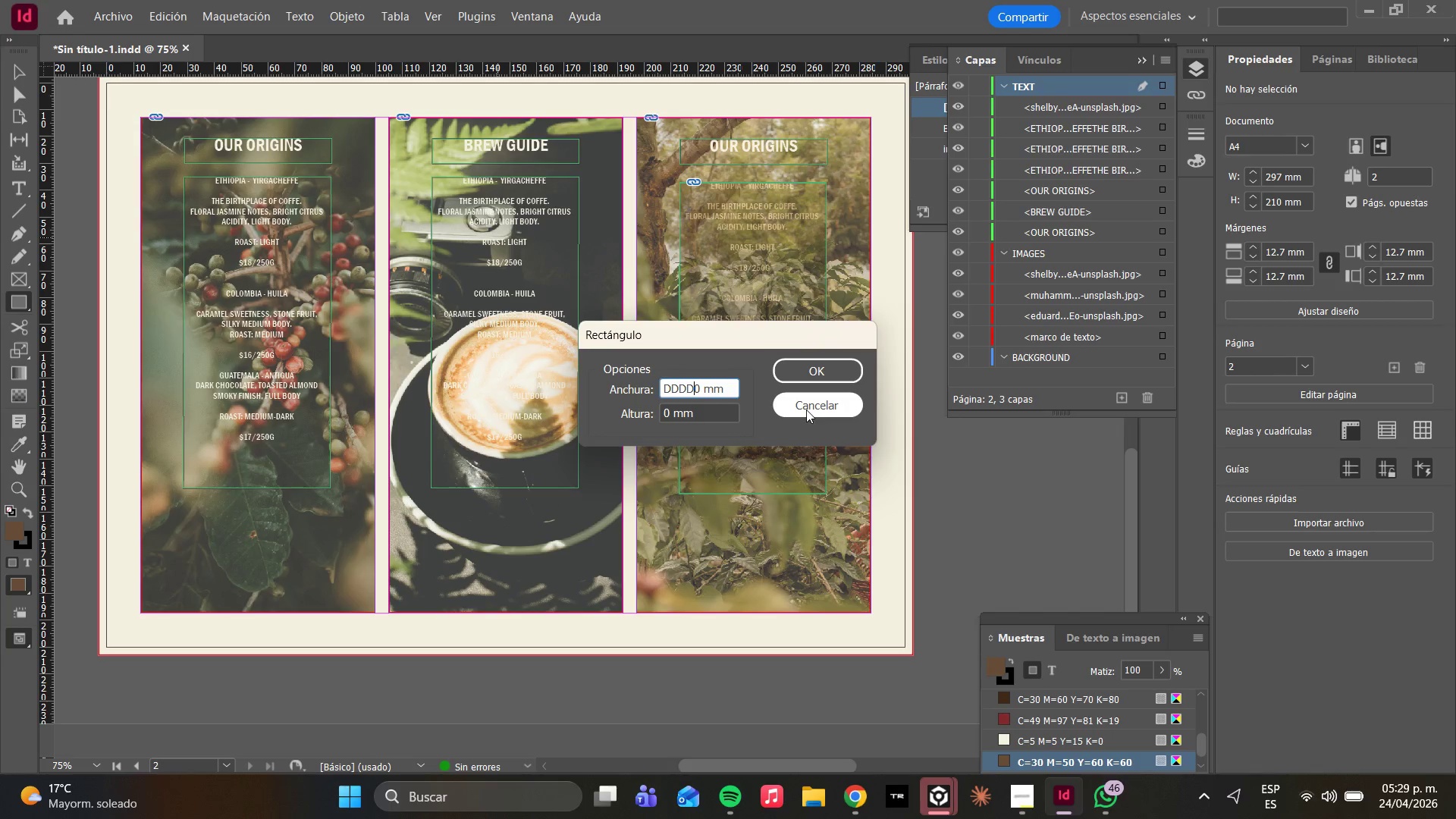 
hold_key(key=D, duration=1.52)
 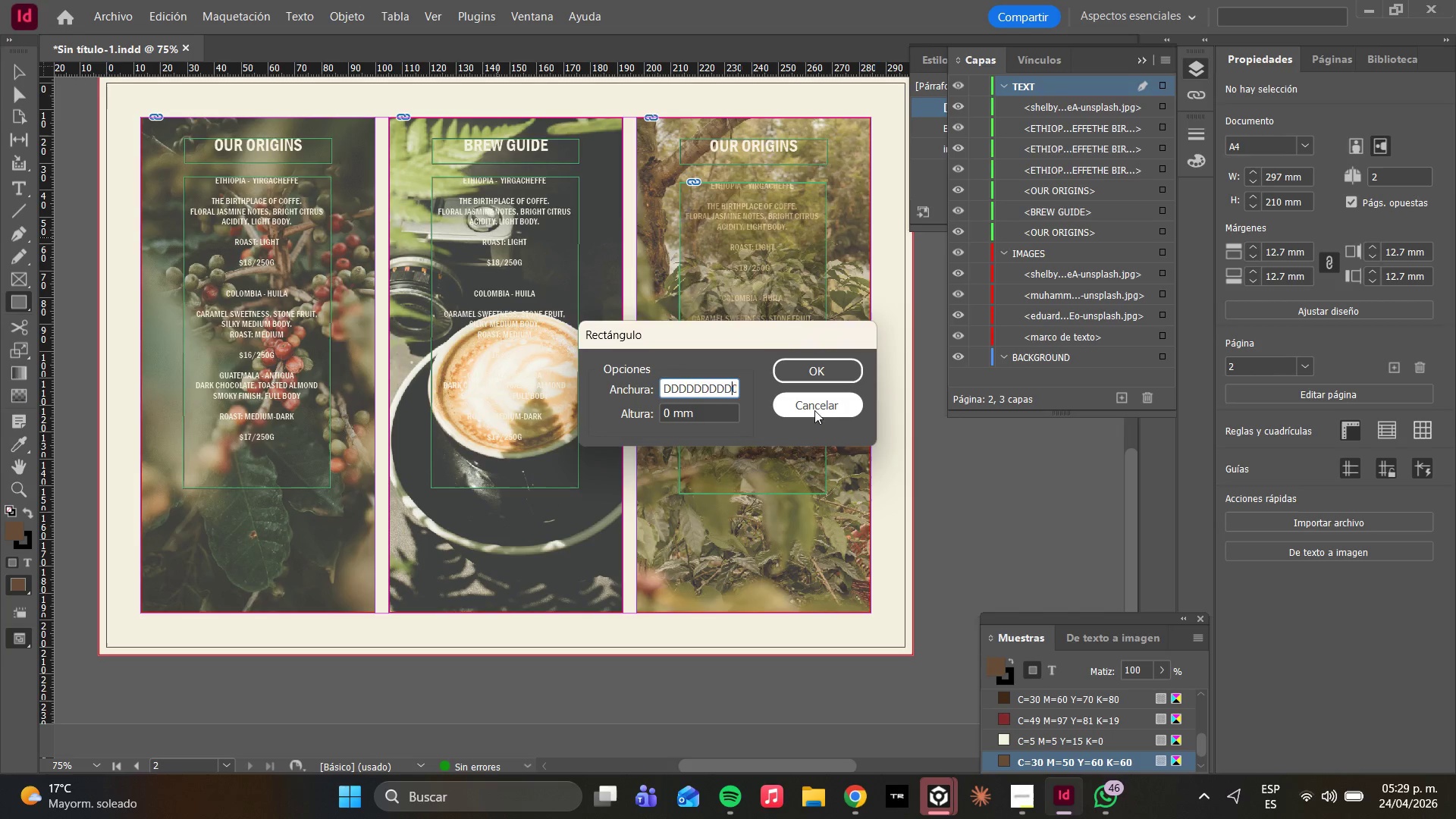 
hold_key(key=D, duration=1.5)
 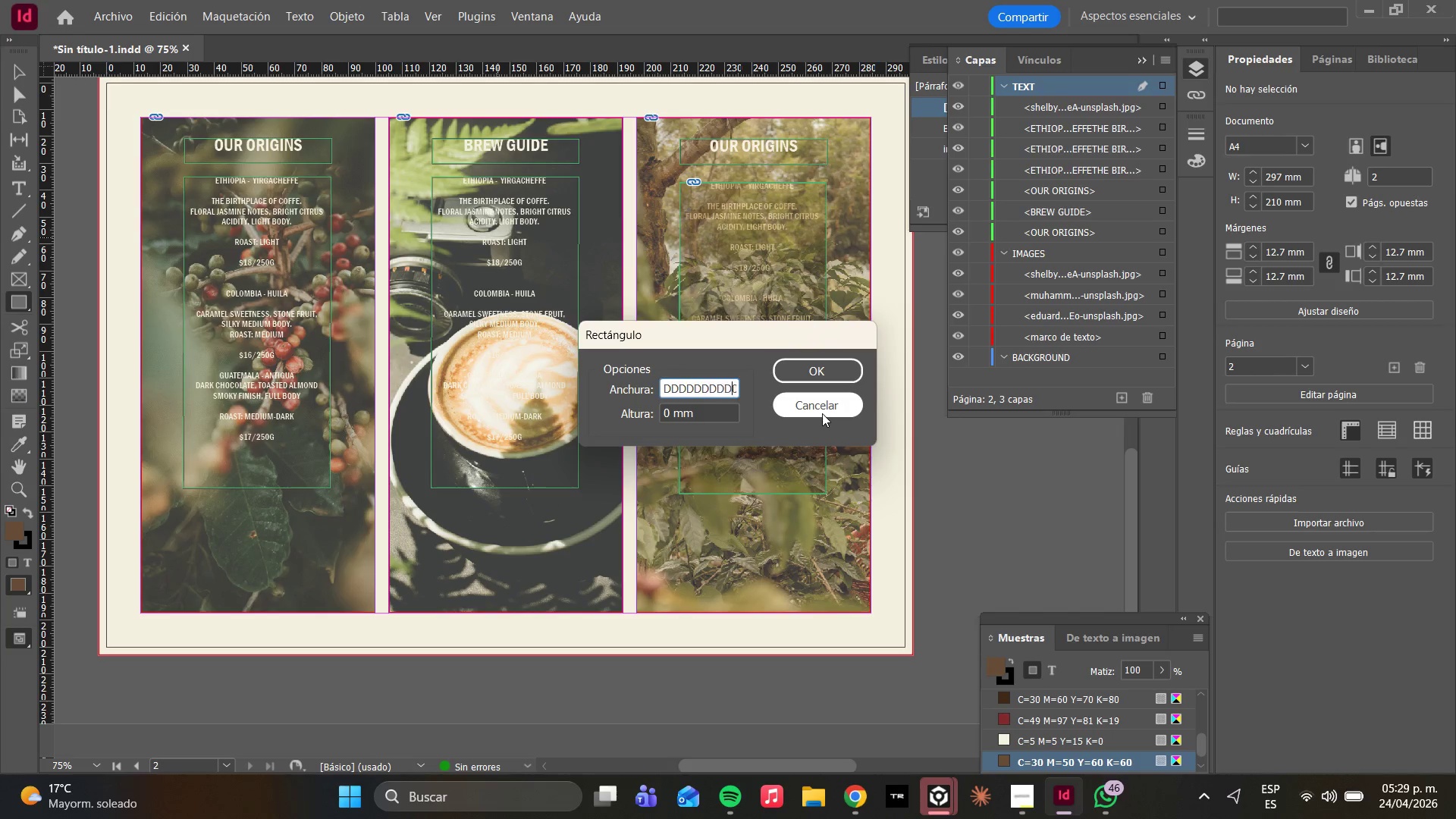 
hold_key(key=D, duration=1.5)
 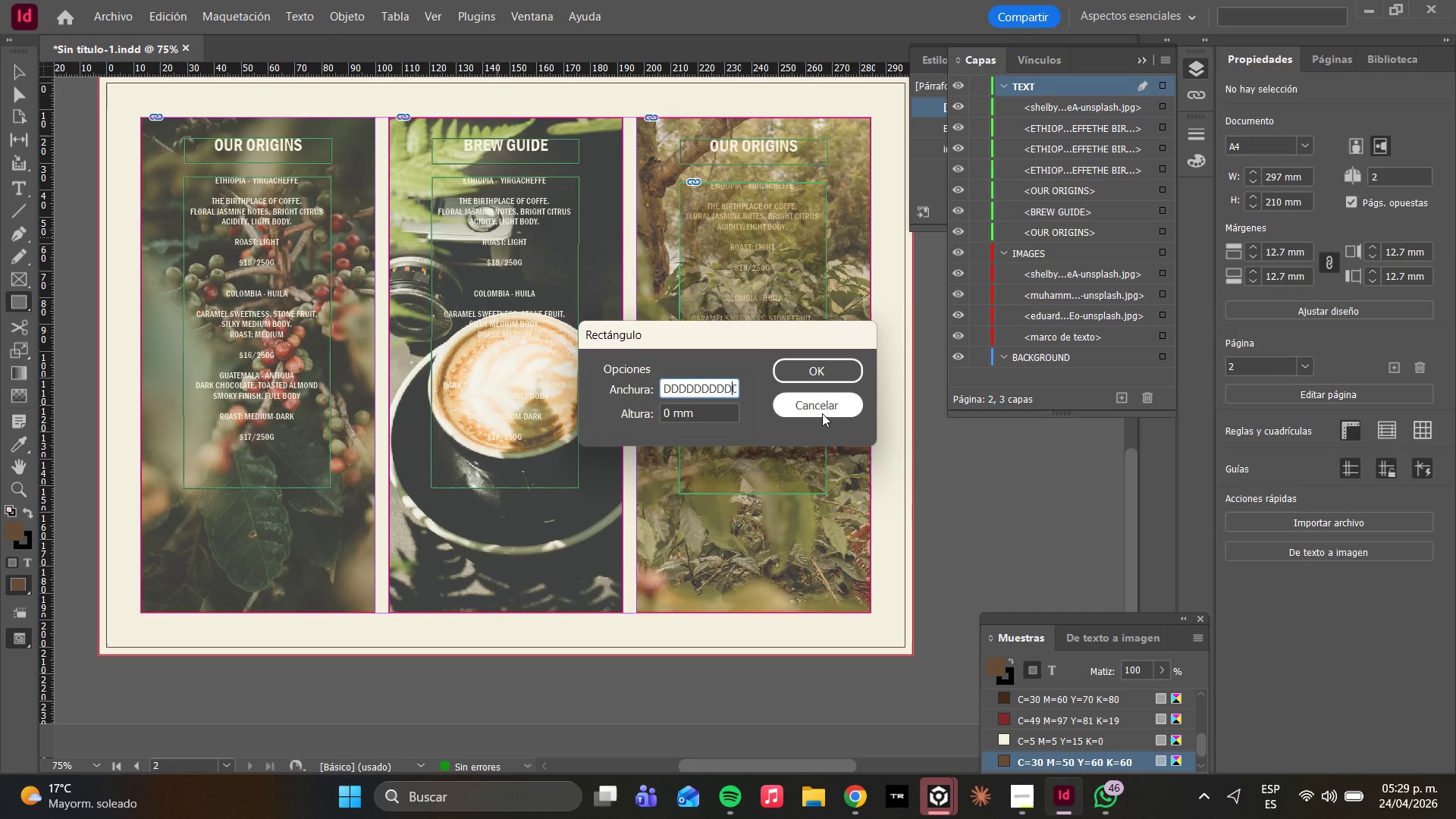 
hold_key(key=D, duration=1.52)
 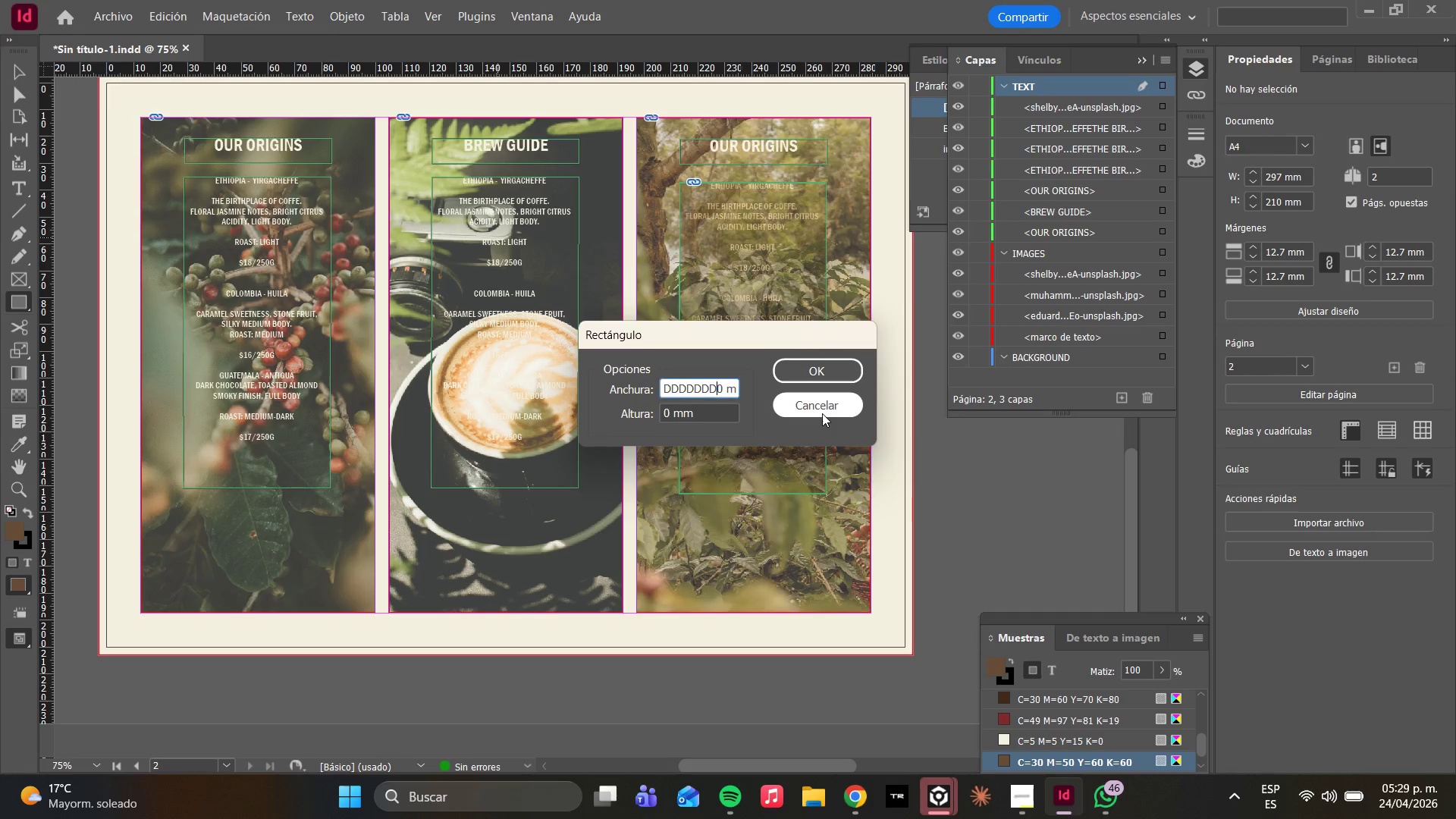 
hold_key(key=D, duration=1.5)
 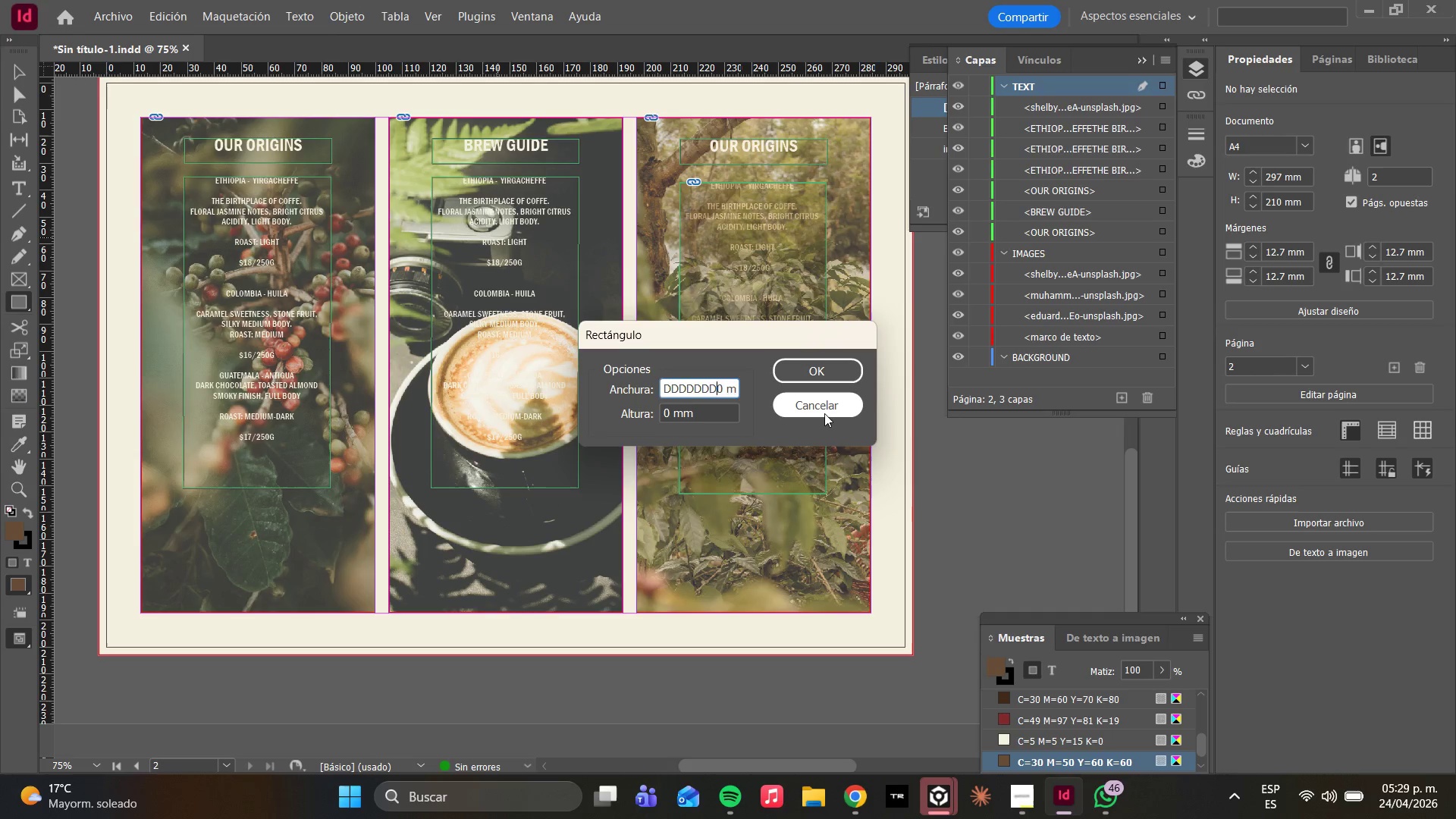 
hold_key(key=D, duration=1.5)
 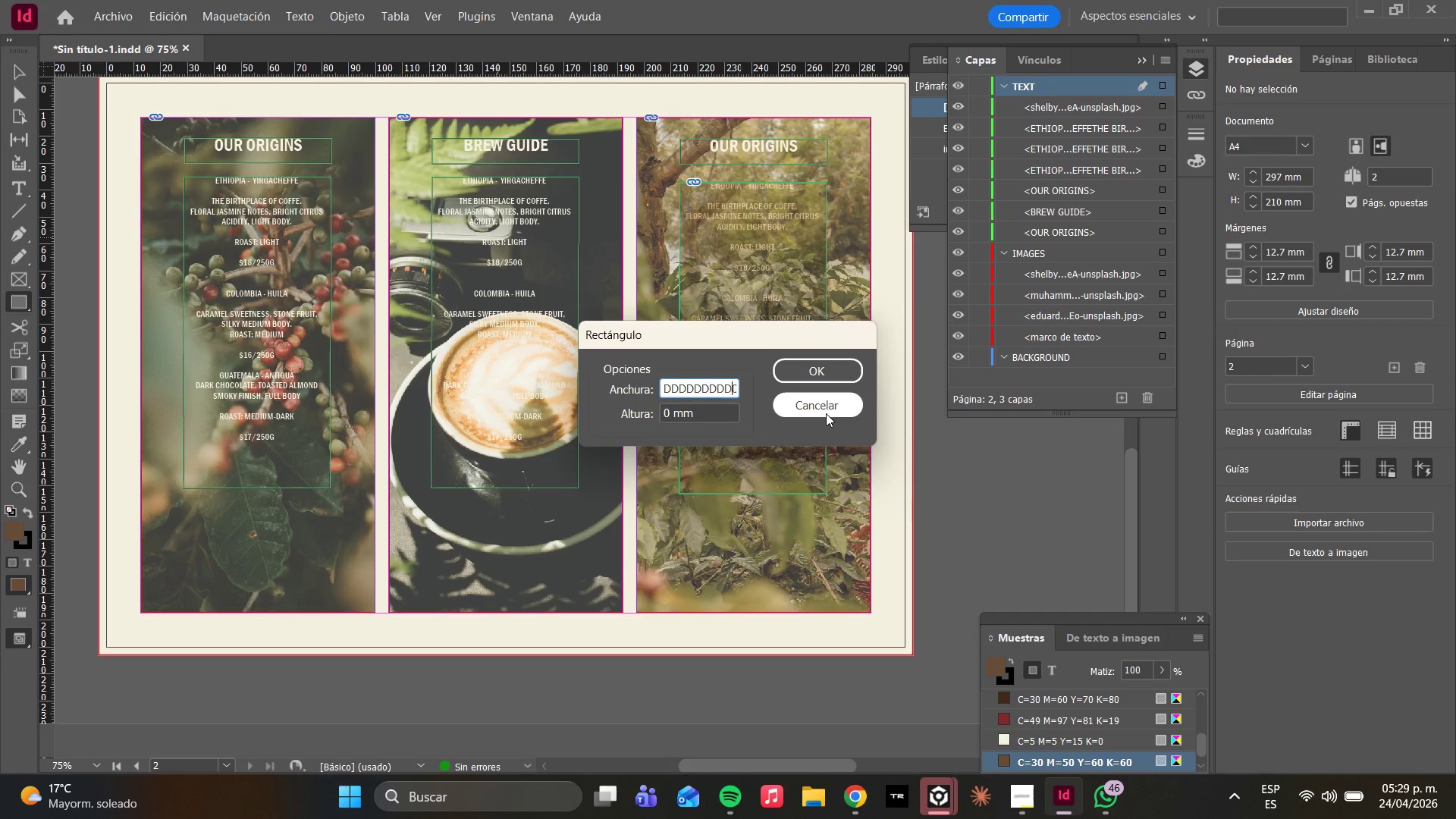 
hold_key(key=D, duration=1.5)
 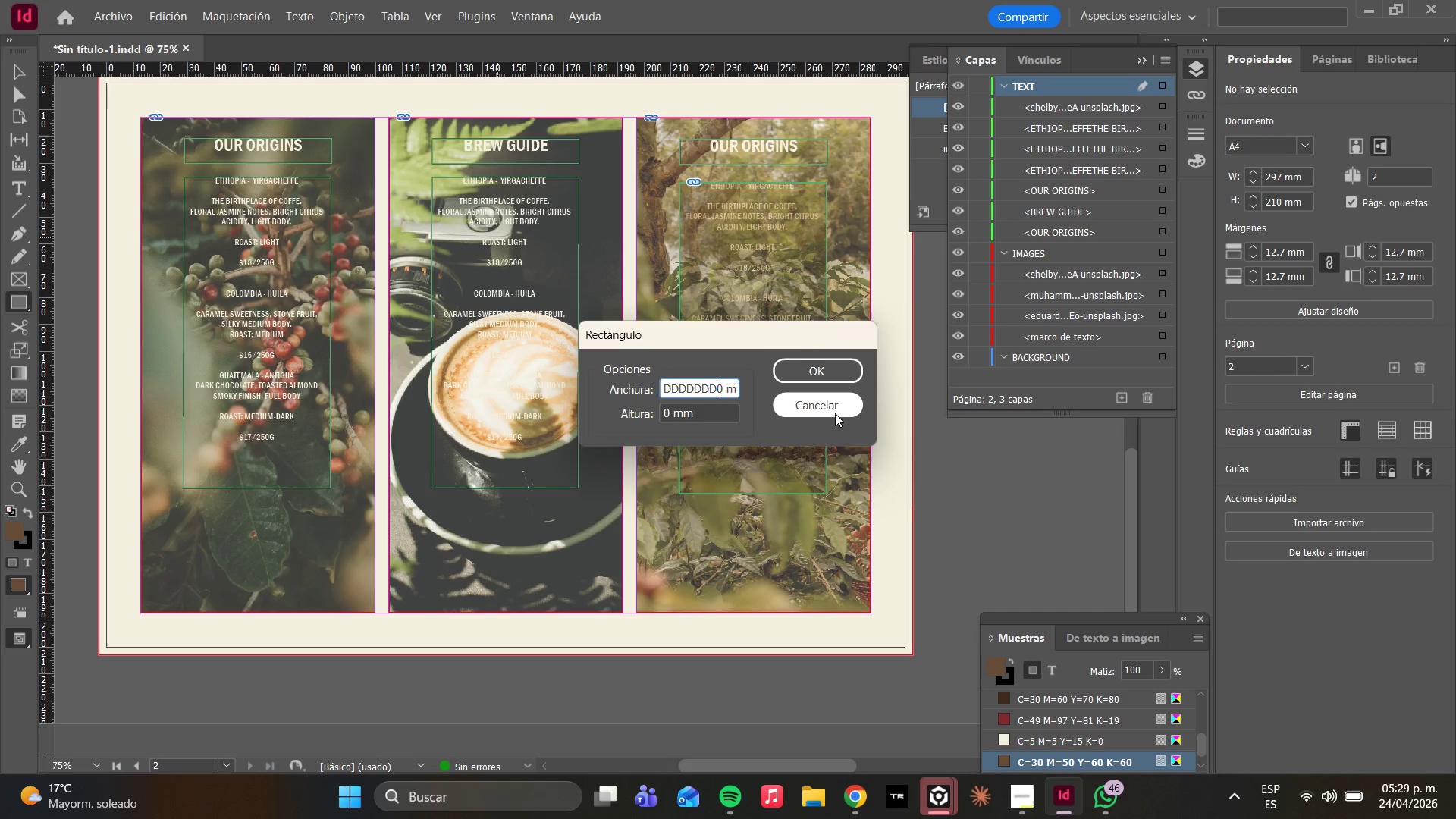 
hold_key(key=D, duration=1.5)
 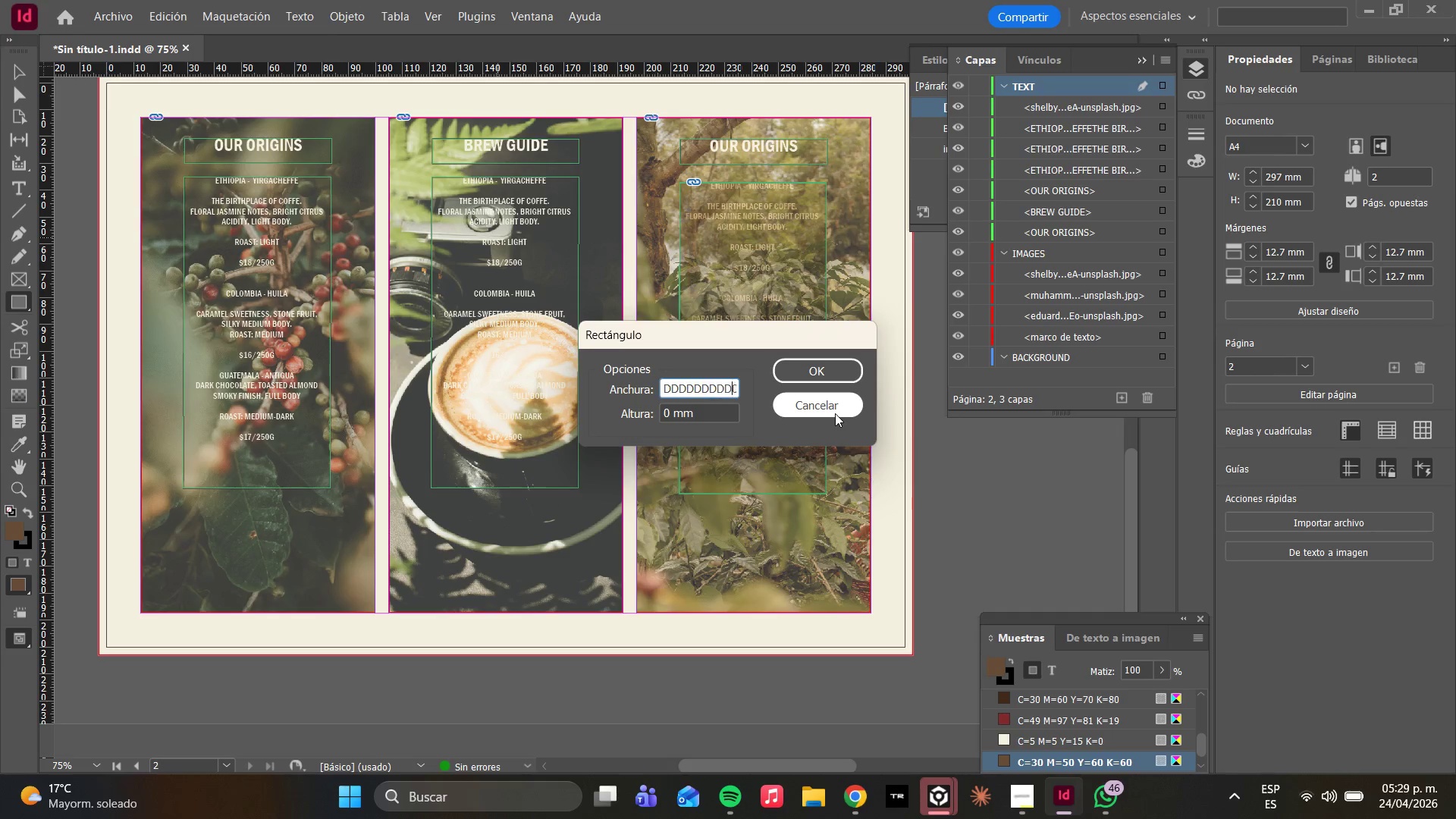 
hold_key(key=D, duration=1.5)
 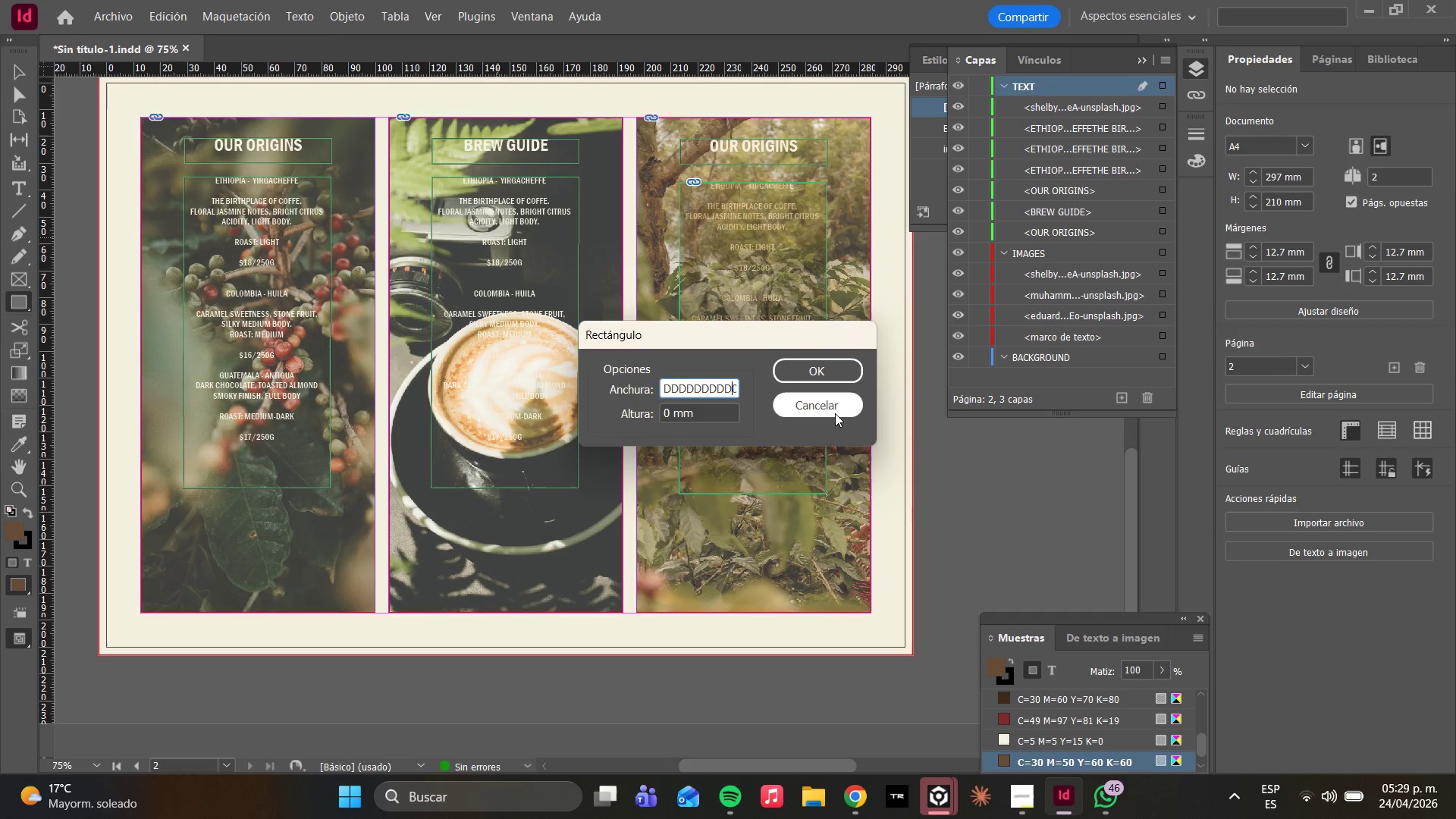 
hold_key(key=D, duration=1.51)
 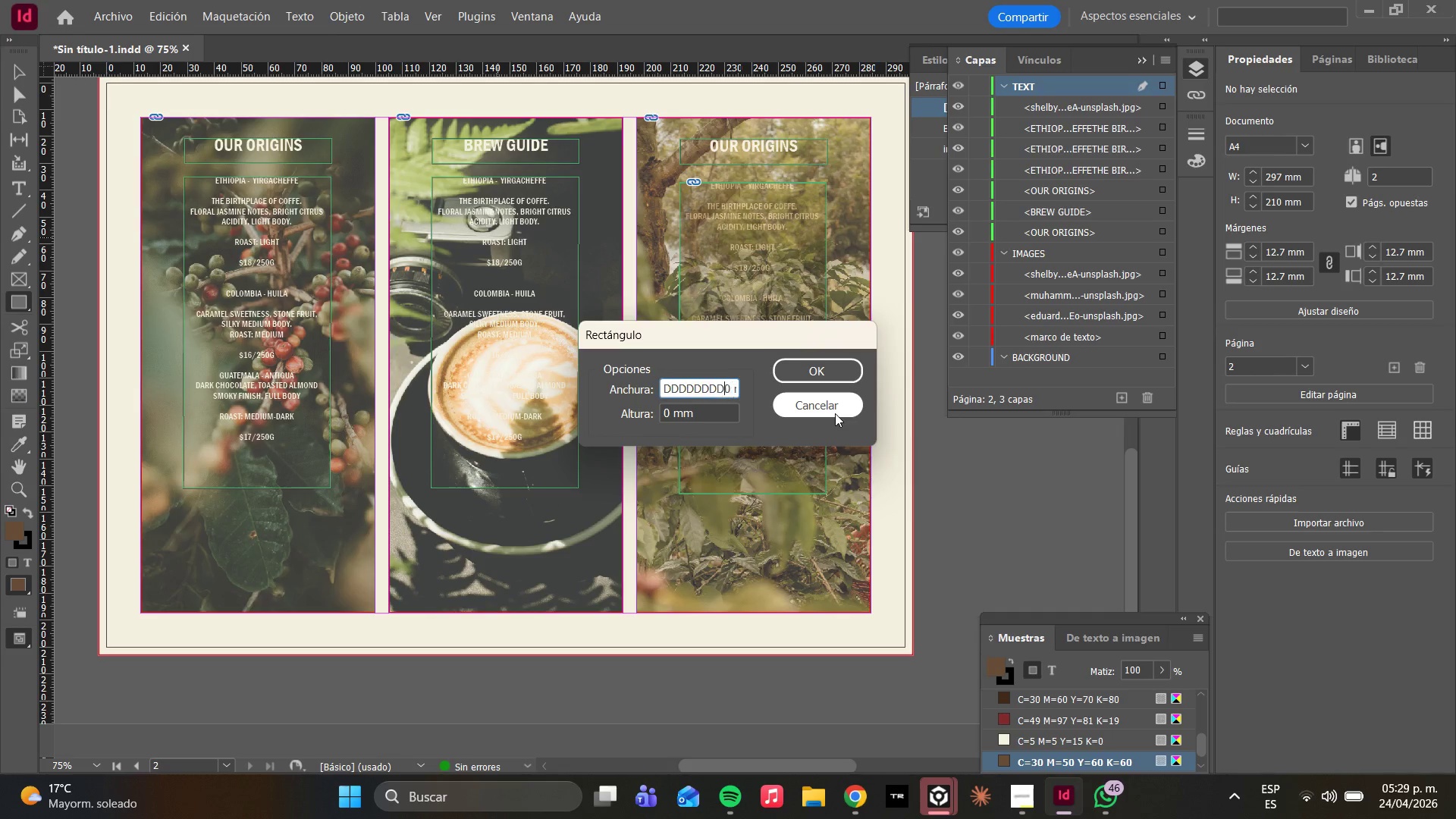 
hold_key(key=D, duration=1.5)
 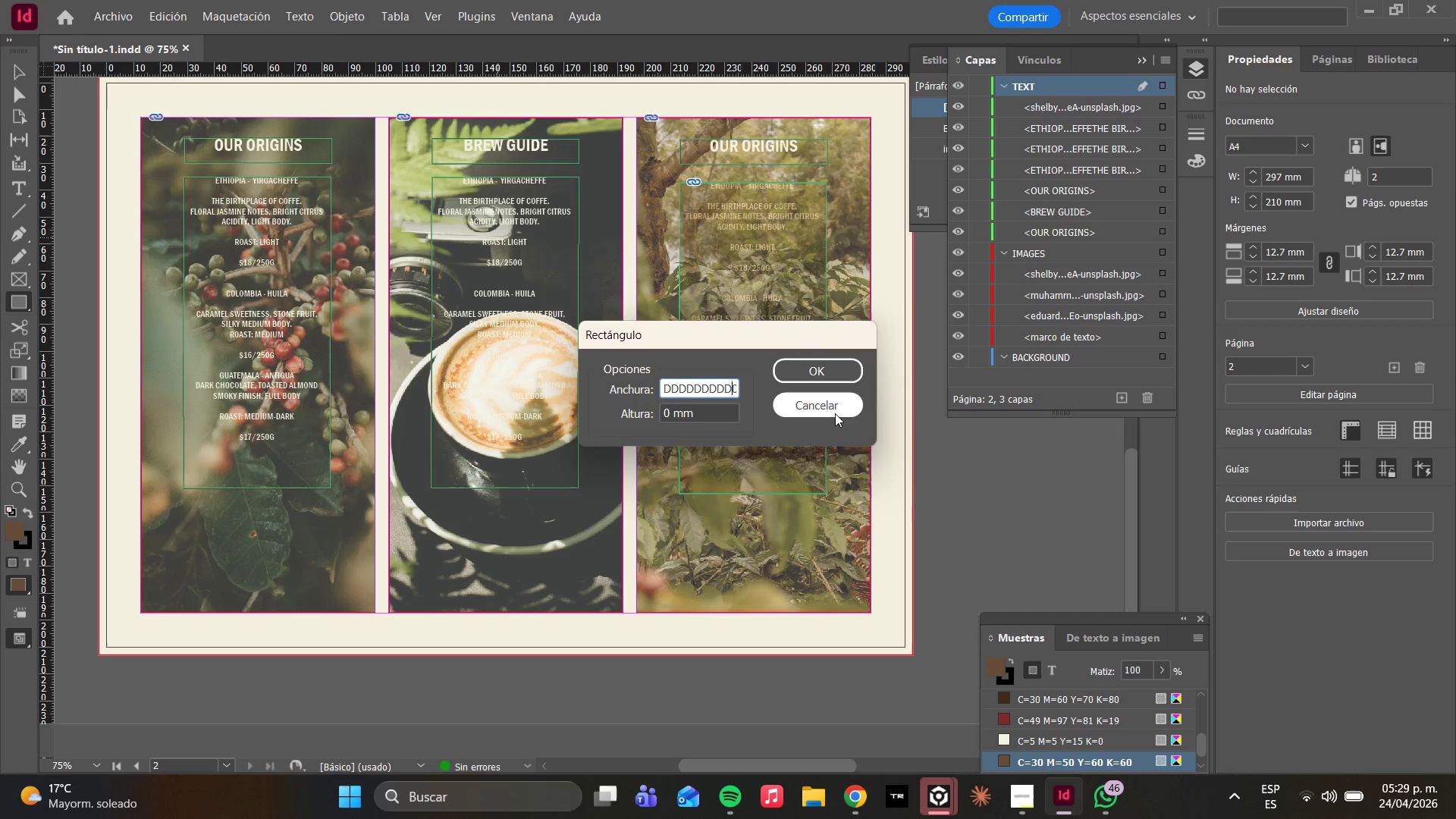 
hold_key(key=D, duration=1.5)
 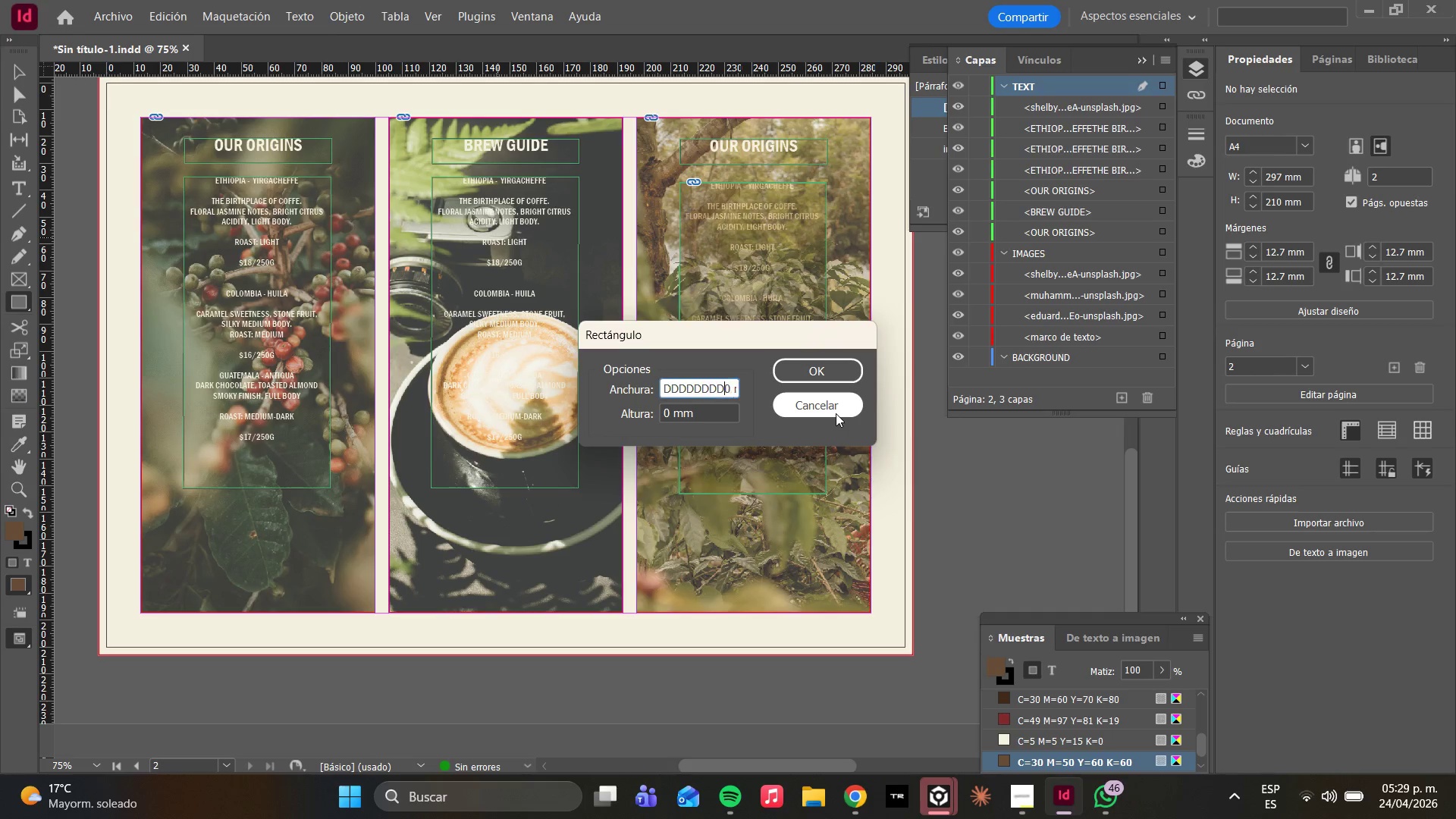 
key(Delete)
 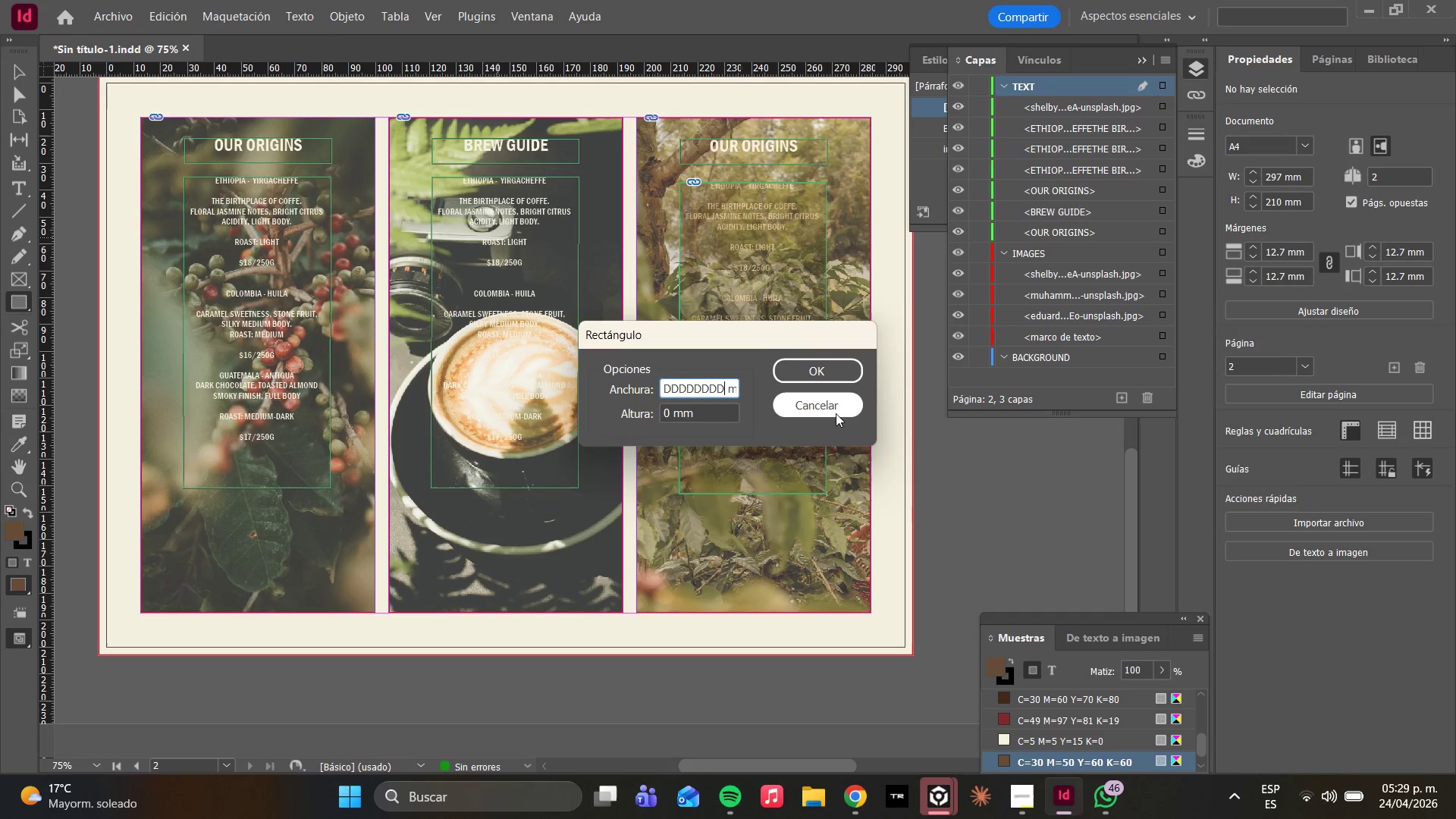 
key(Delete)
 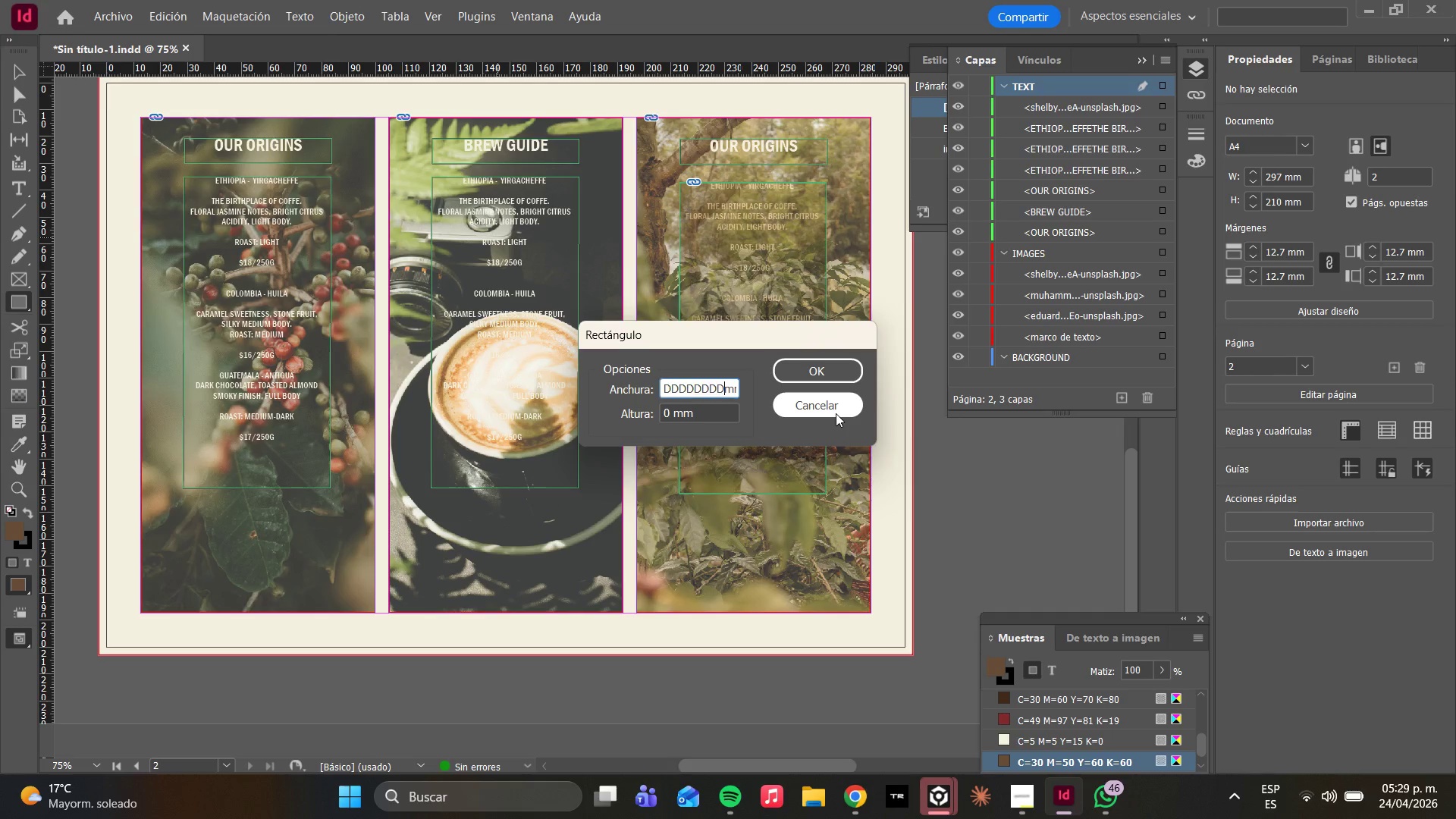 
key(Delete)
 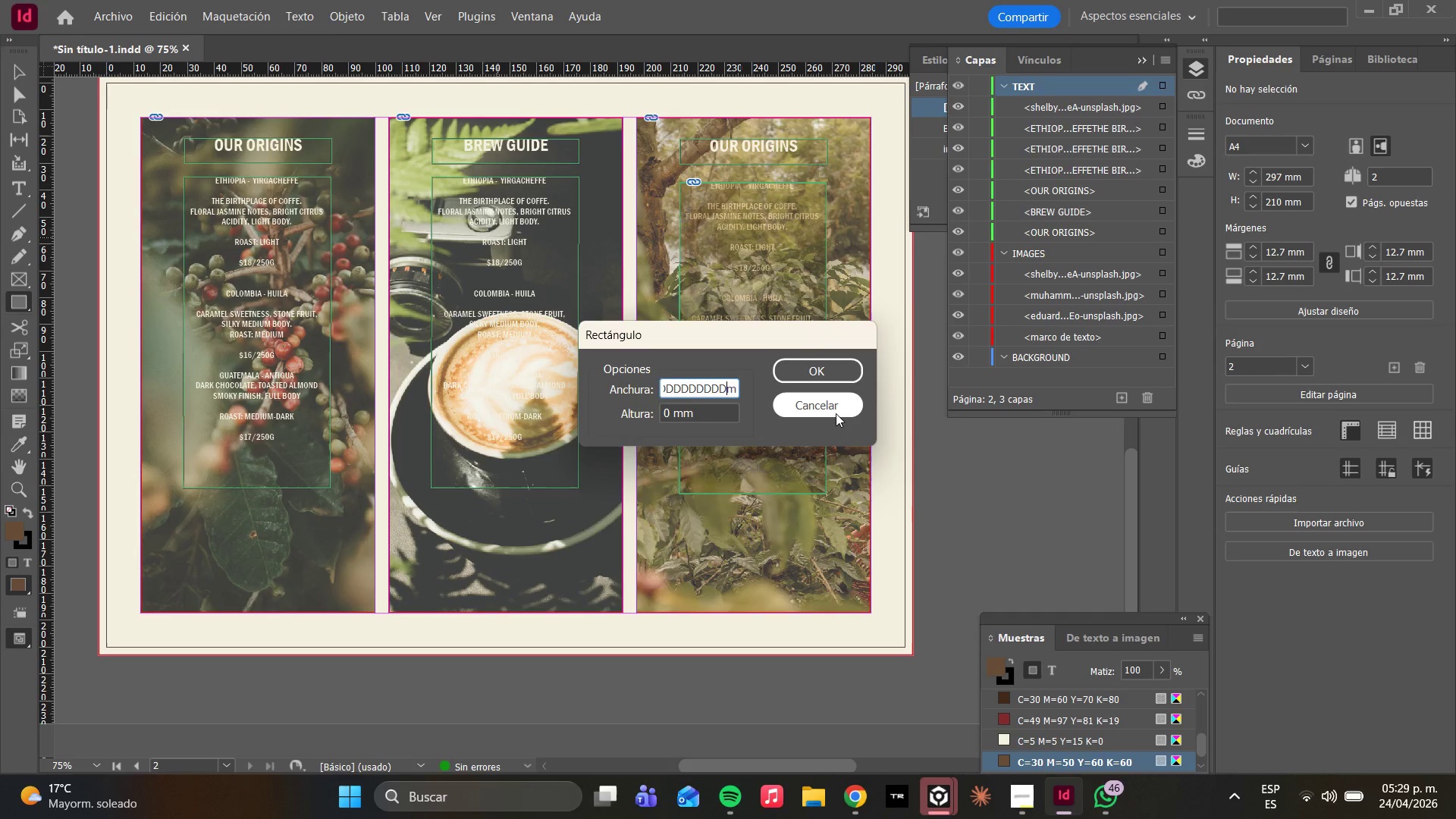 
hold_key(key=Delete, duration=0.91)
 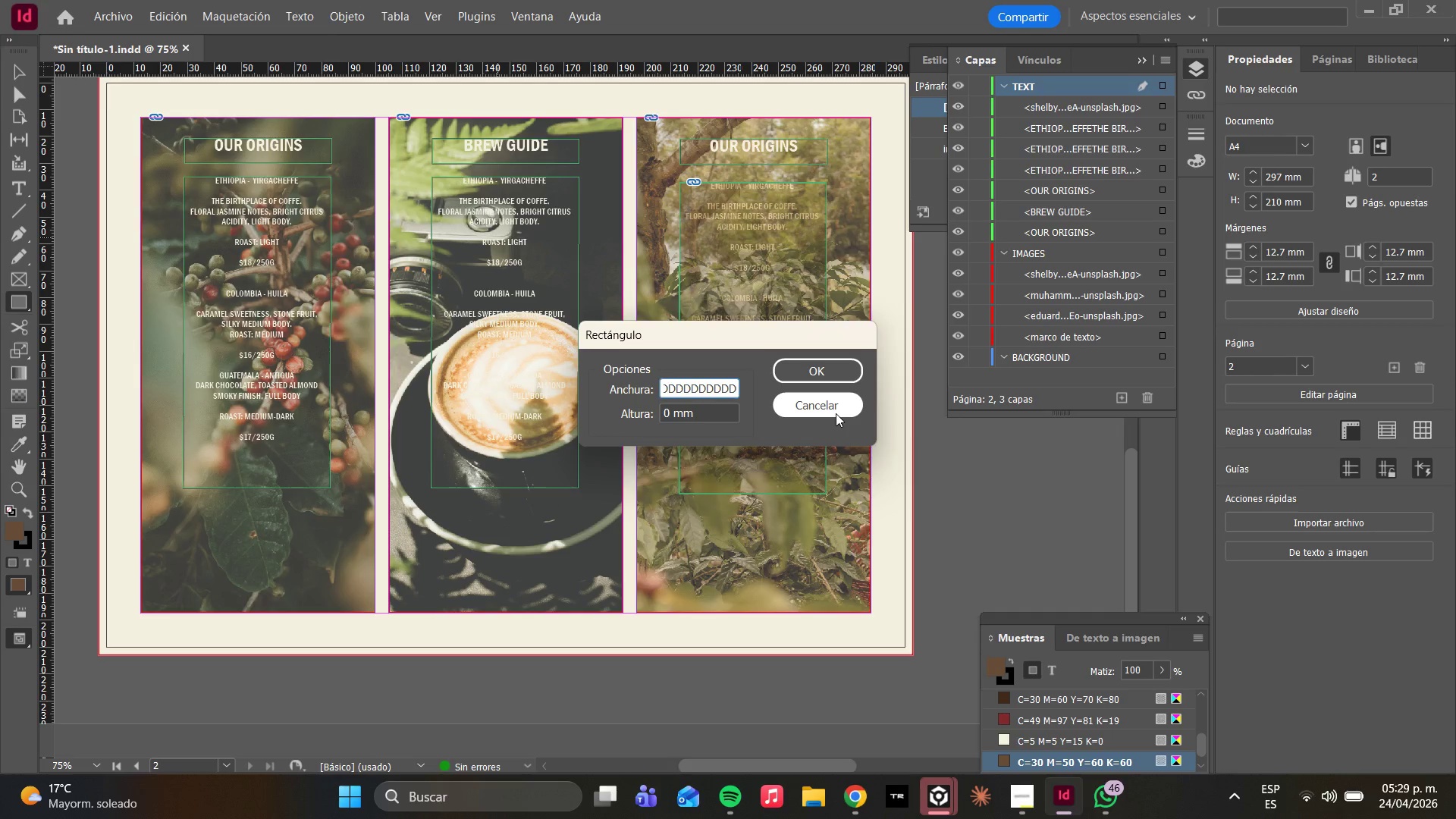 
key(Delete)
 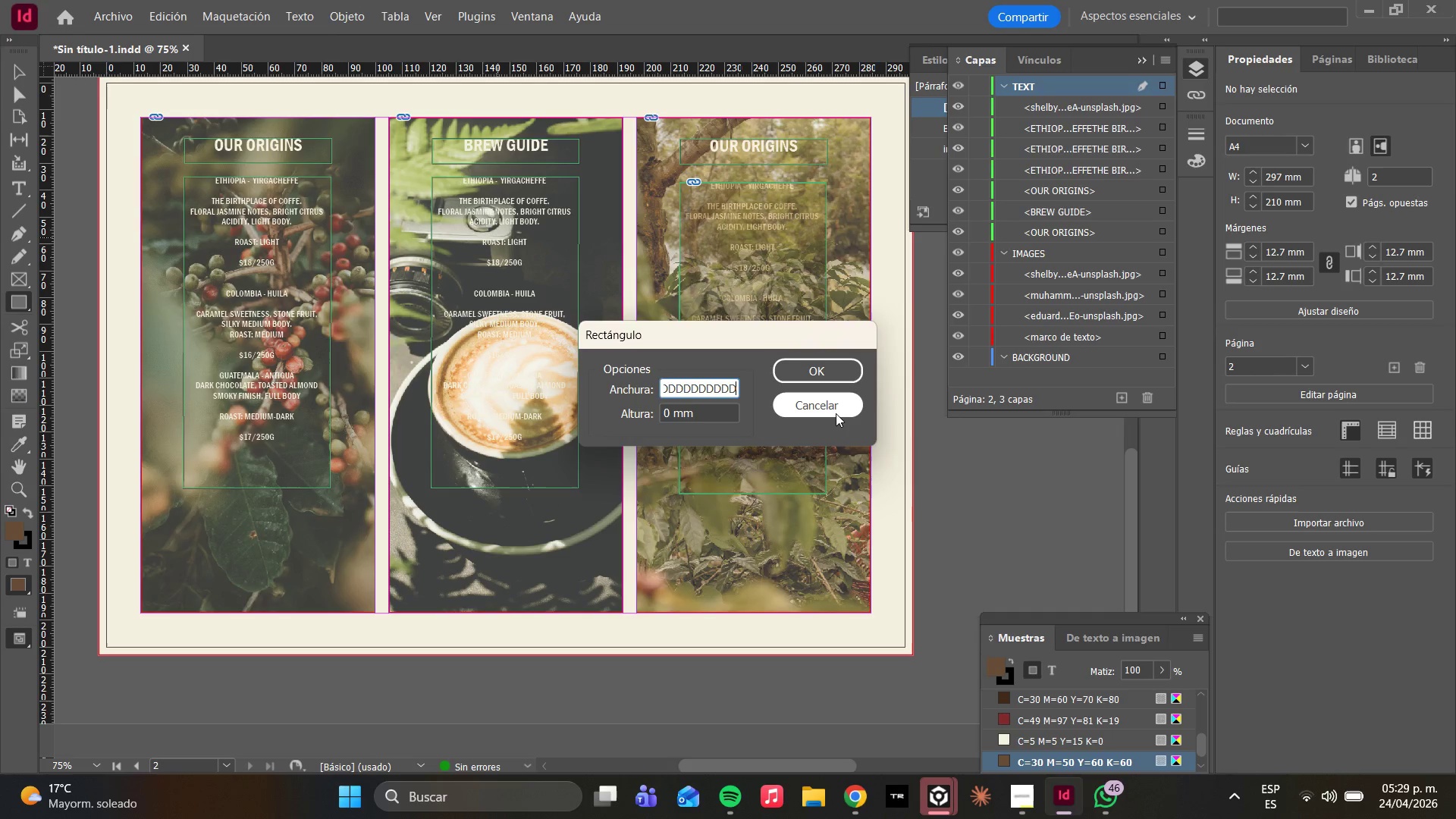 
key(Delete)
 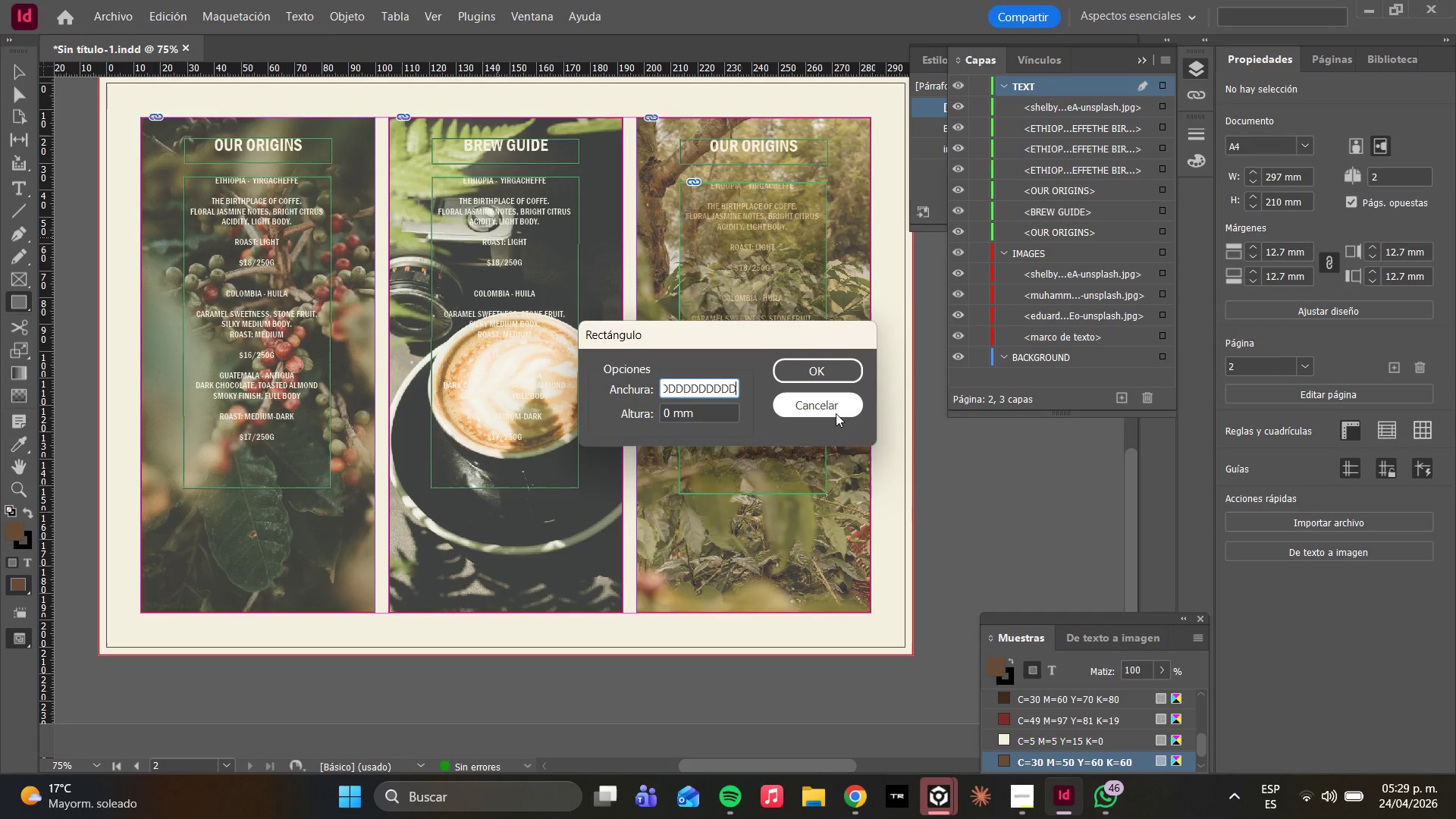 
key(Delete)
 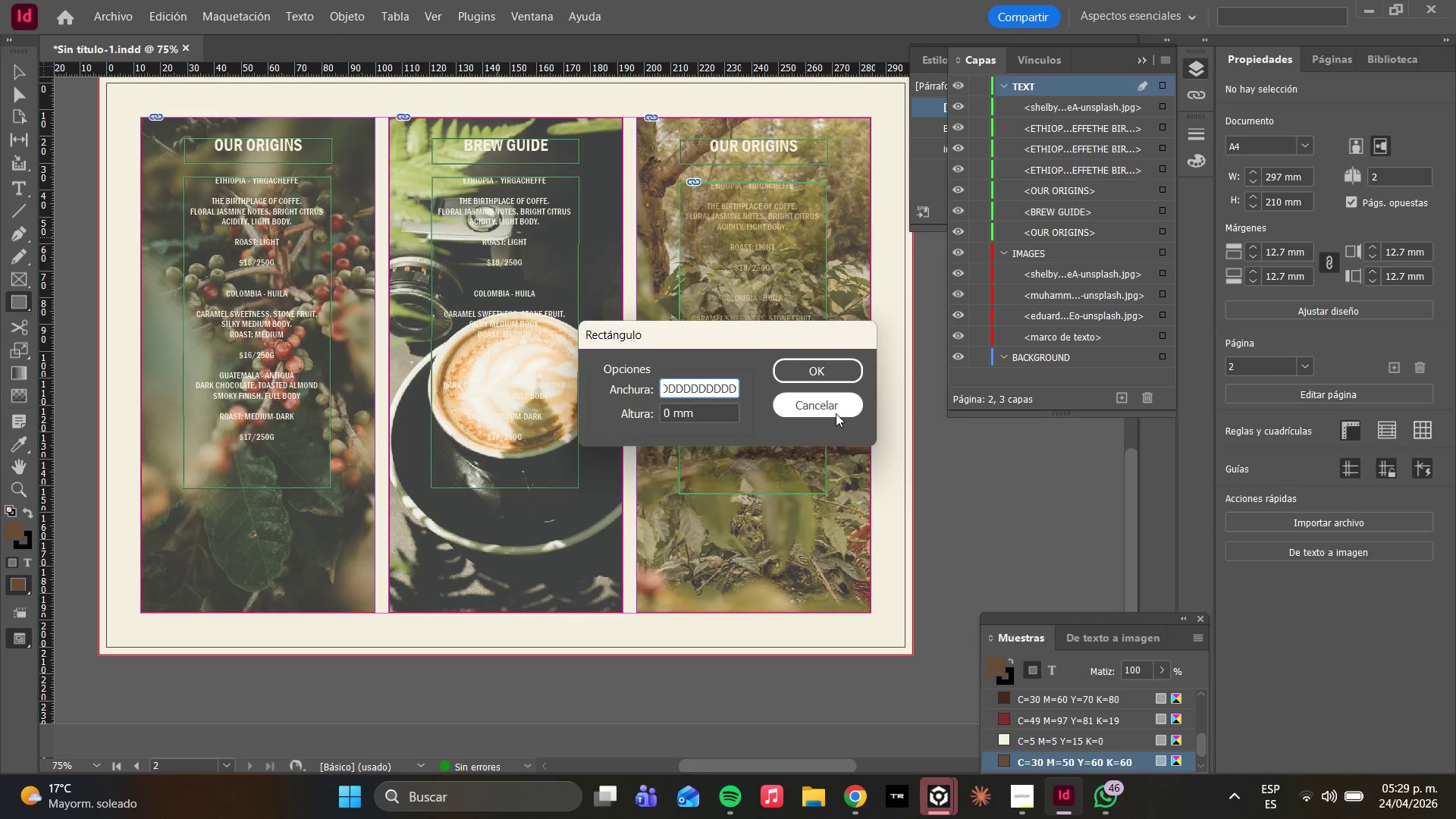 
key(Delete)
 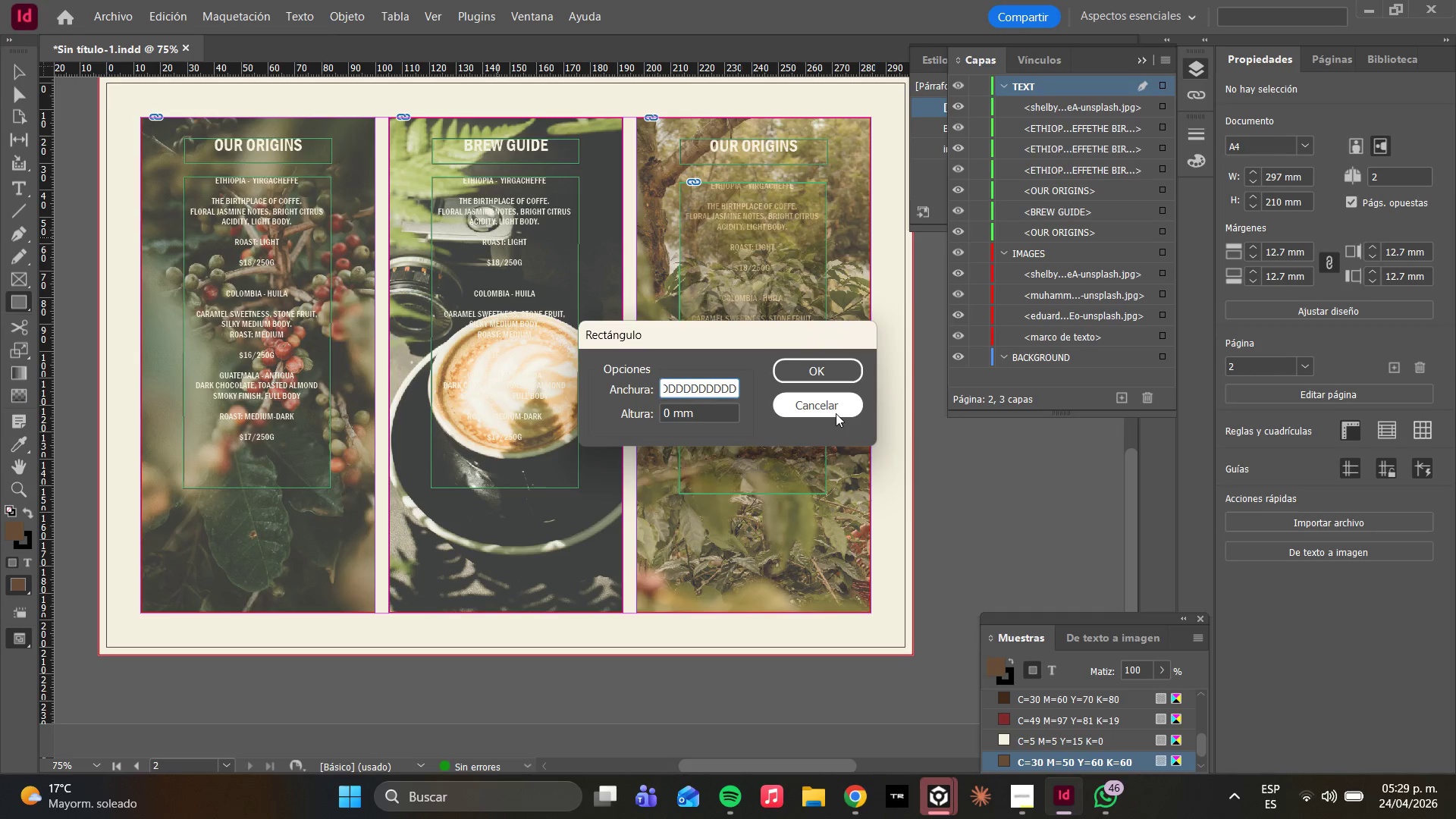 
key(Delete)
 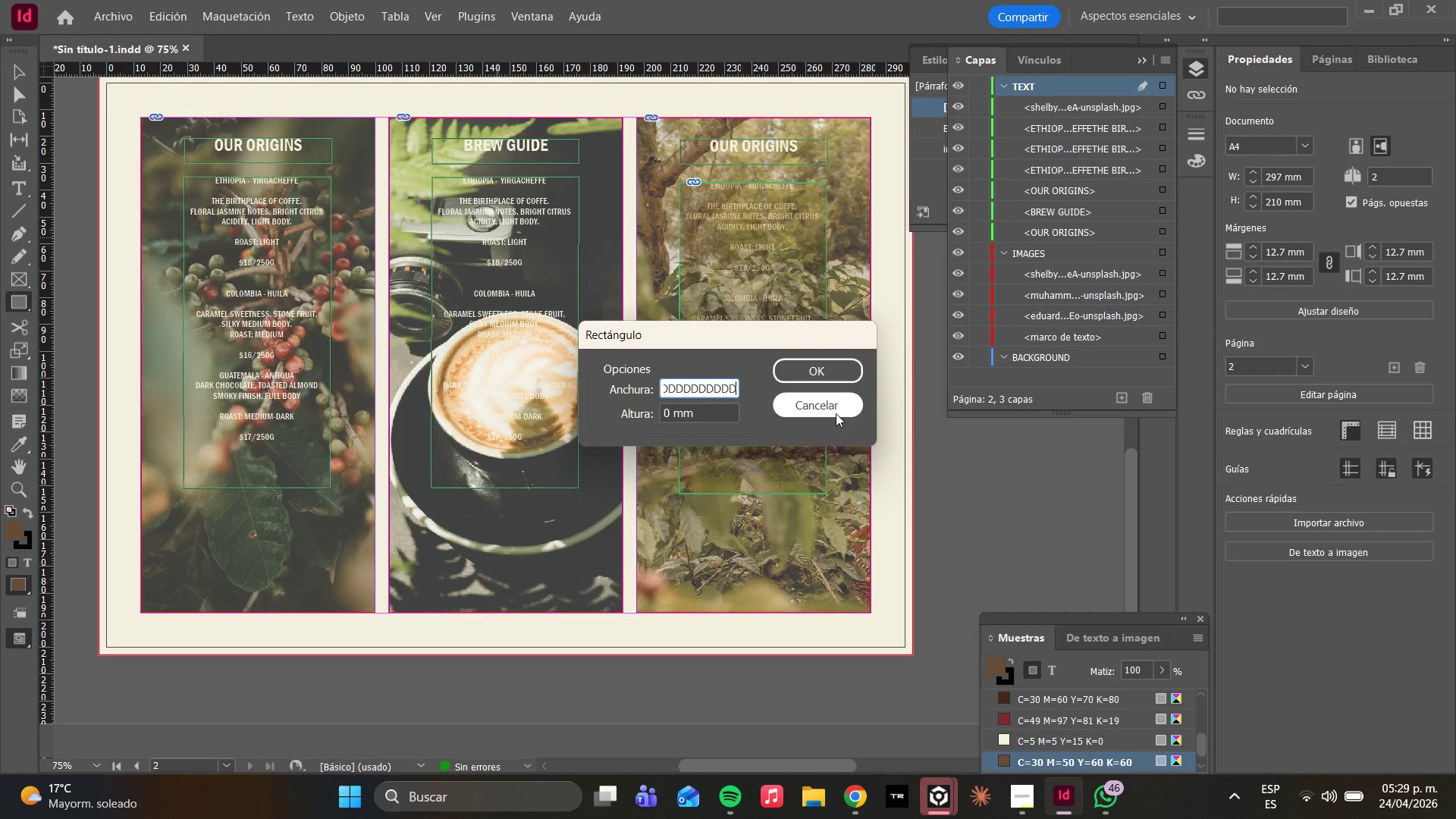 
key(Delete)
 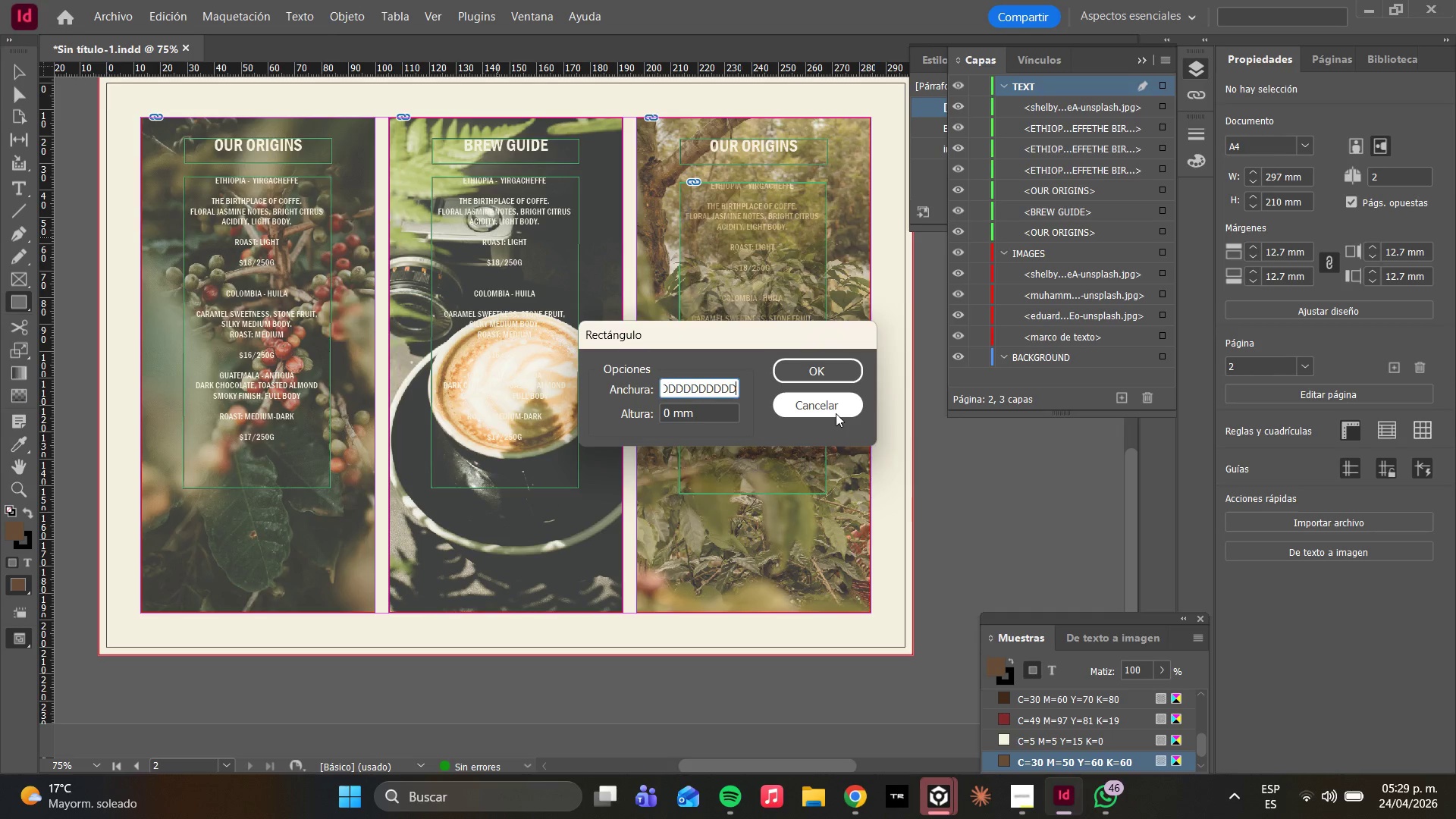 
key(Delete)
 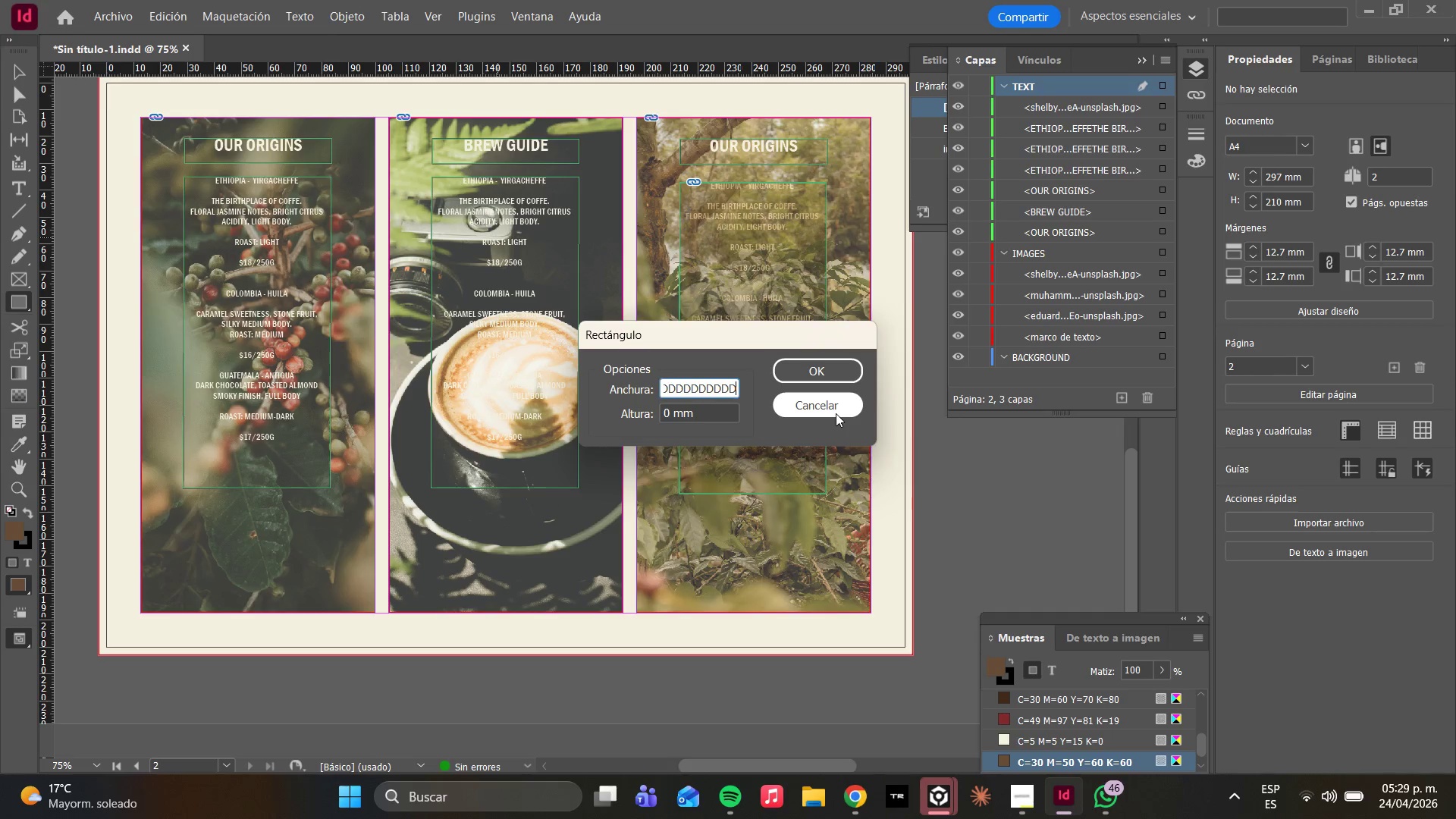 
key(Delete)
 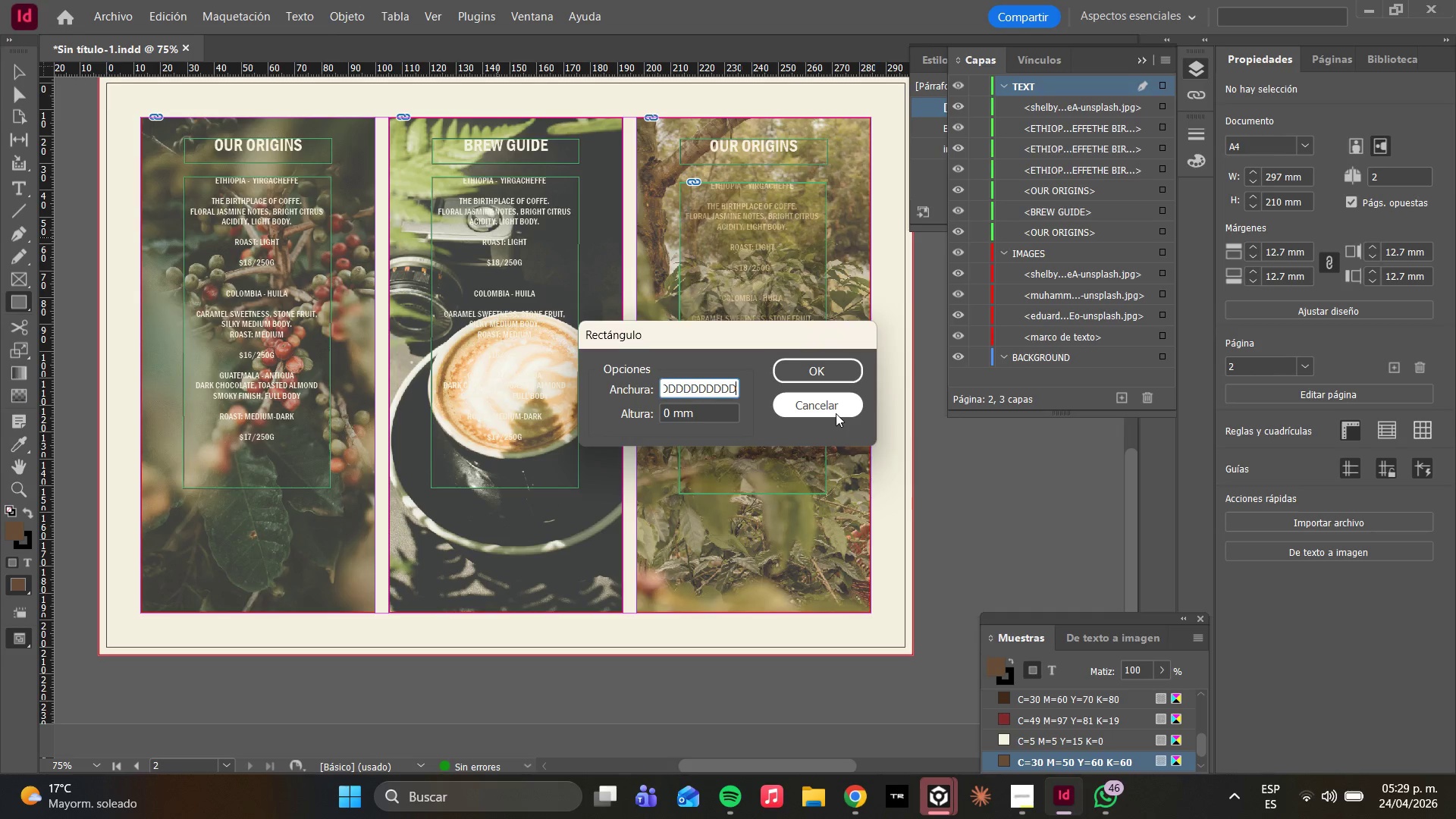 
key(Delete)
 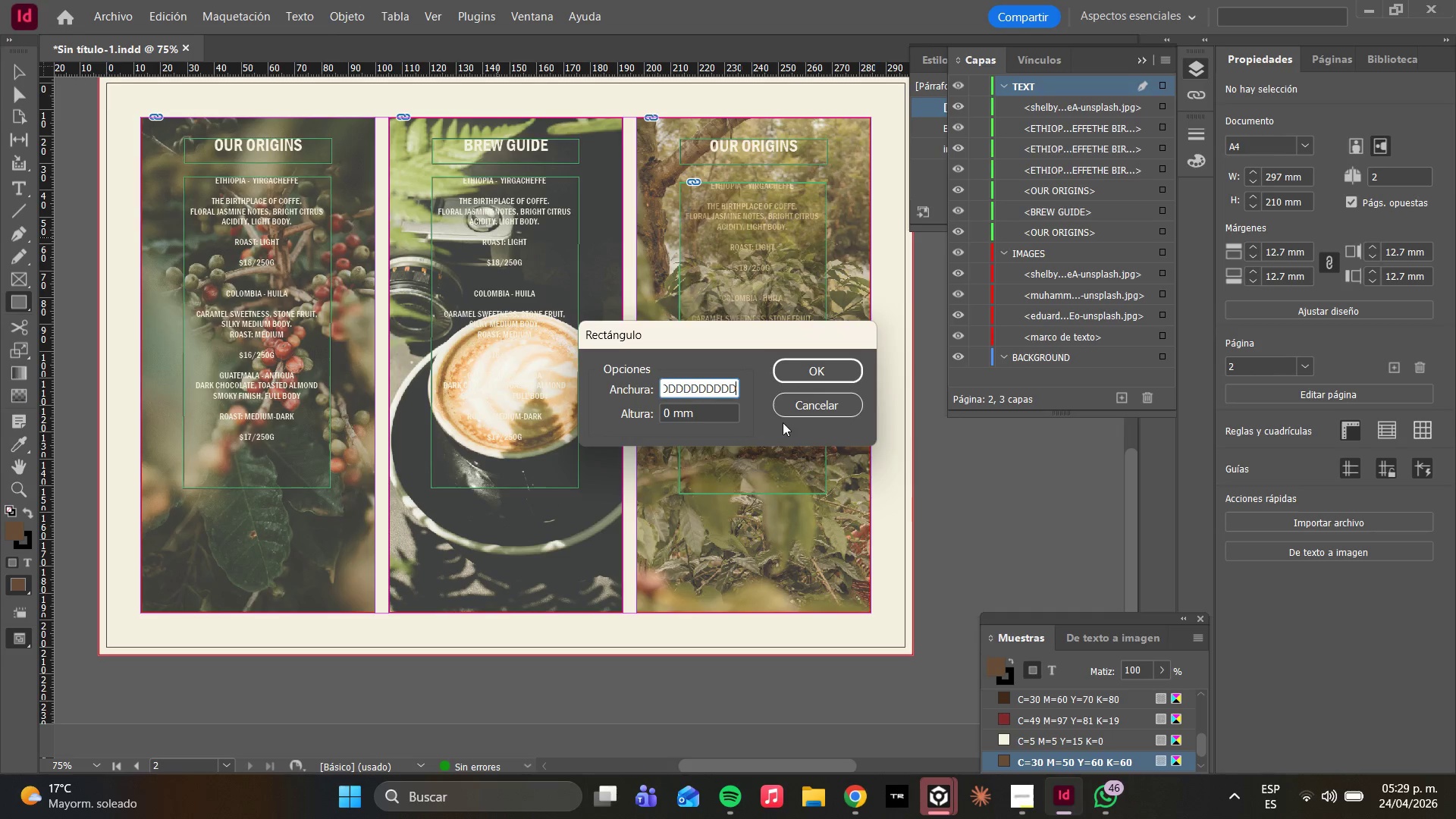 
left_click([777, 406])
 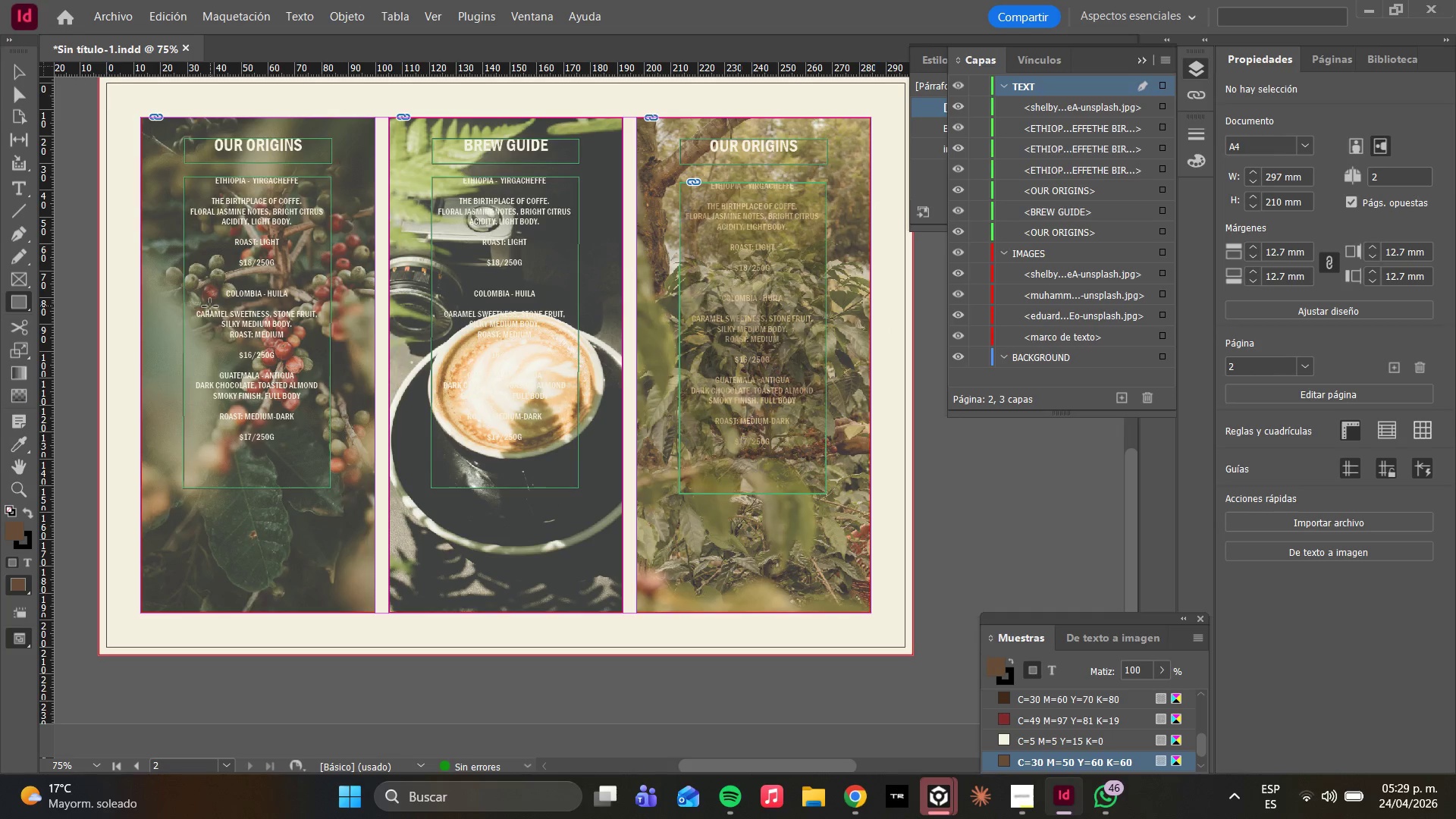 
wait(10.31)
 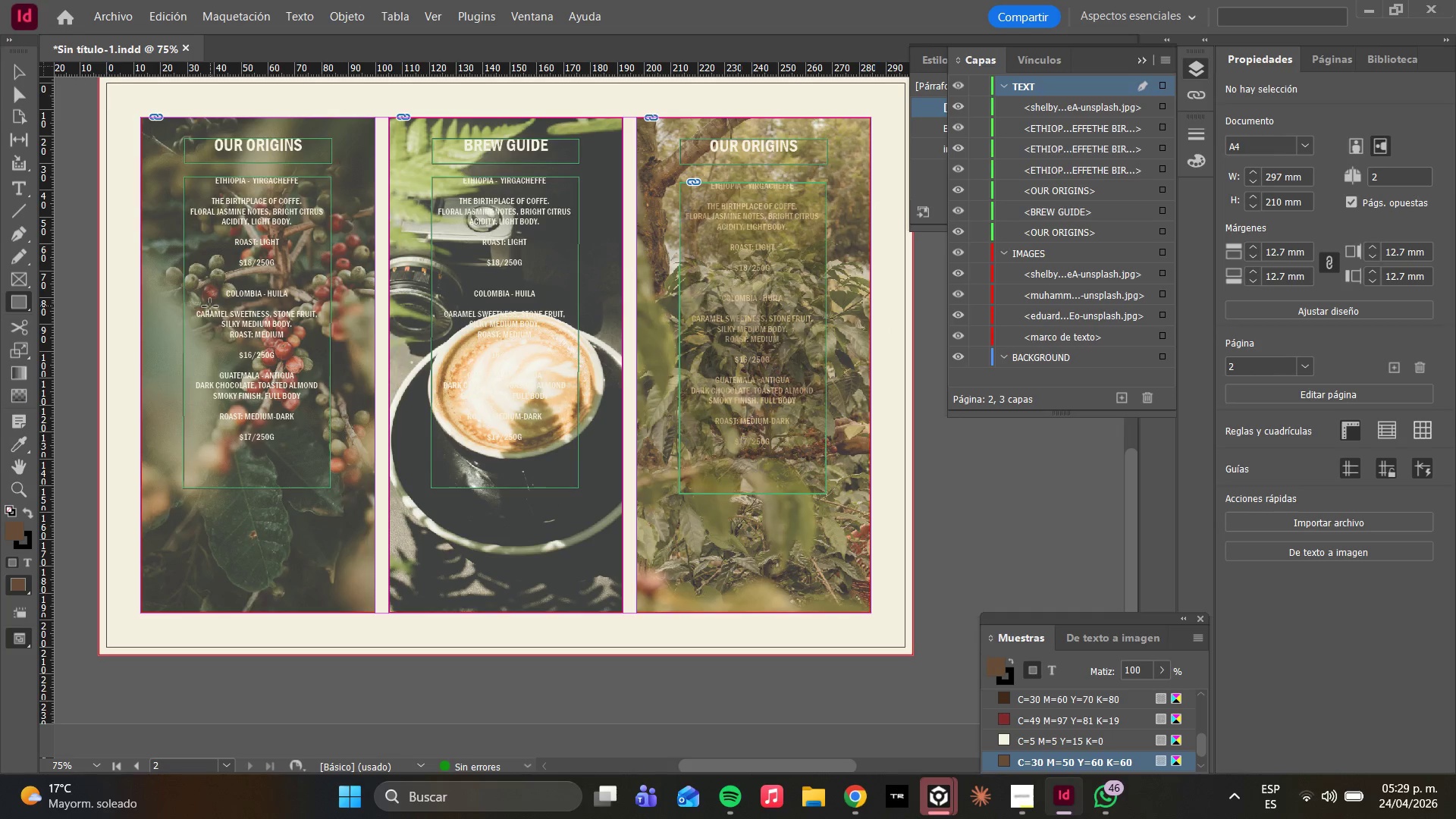 
left_click([22, 102])
 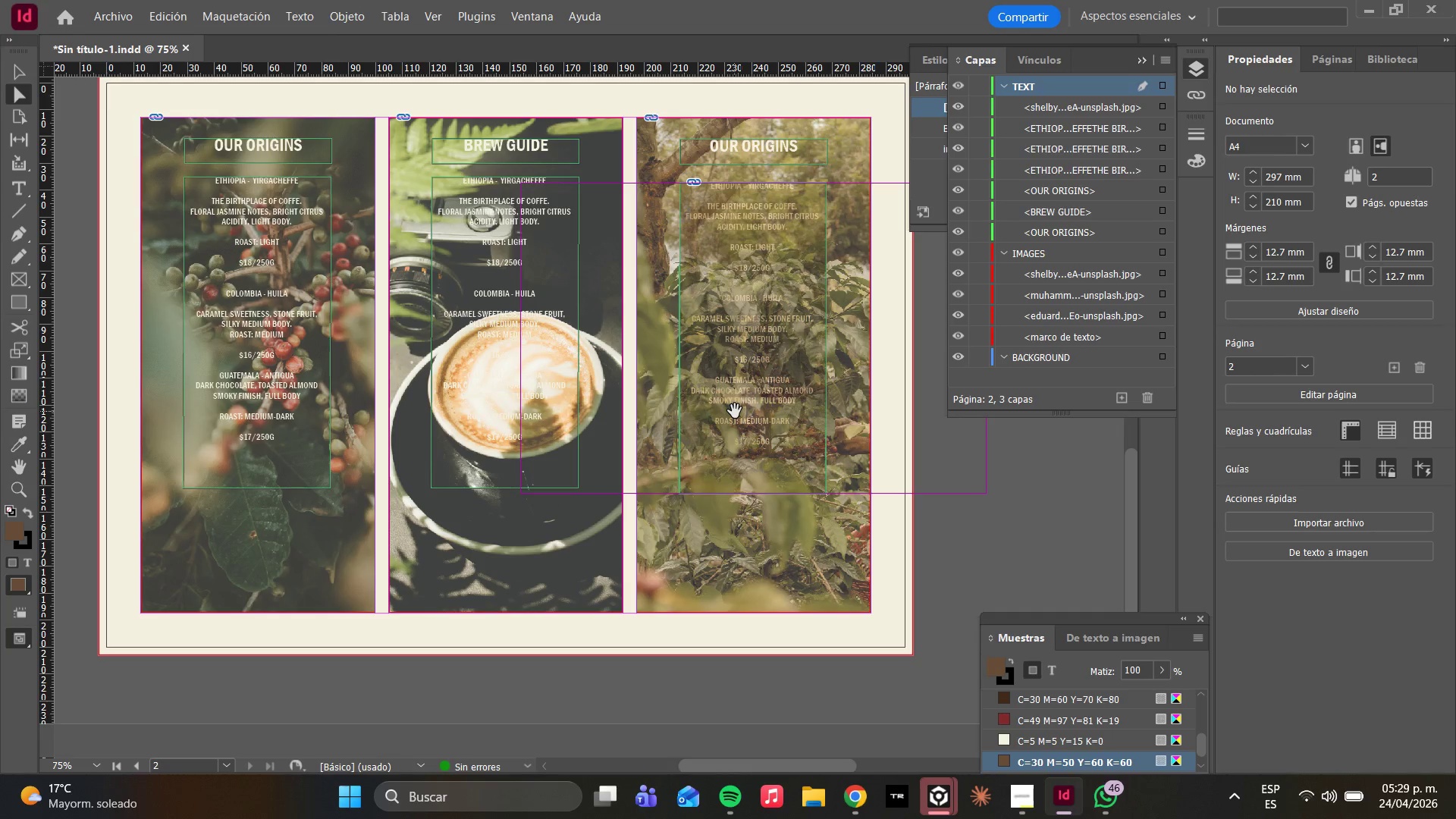 
double_click([735, 411])
 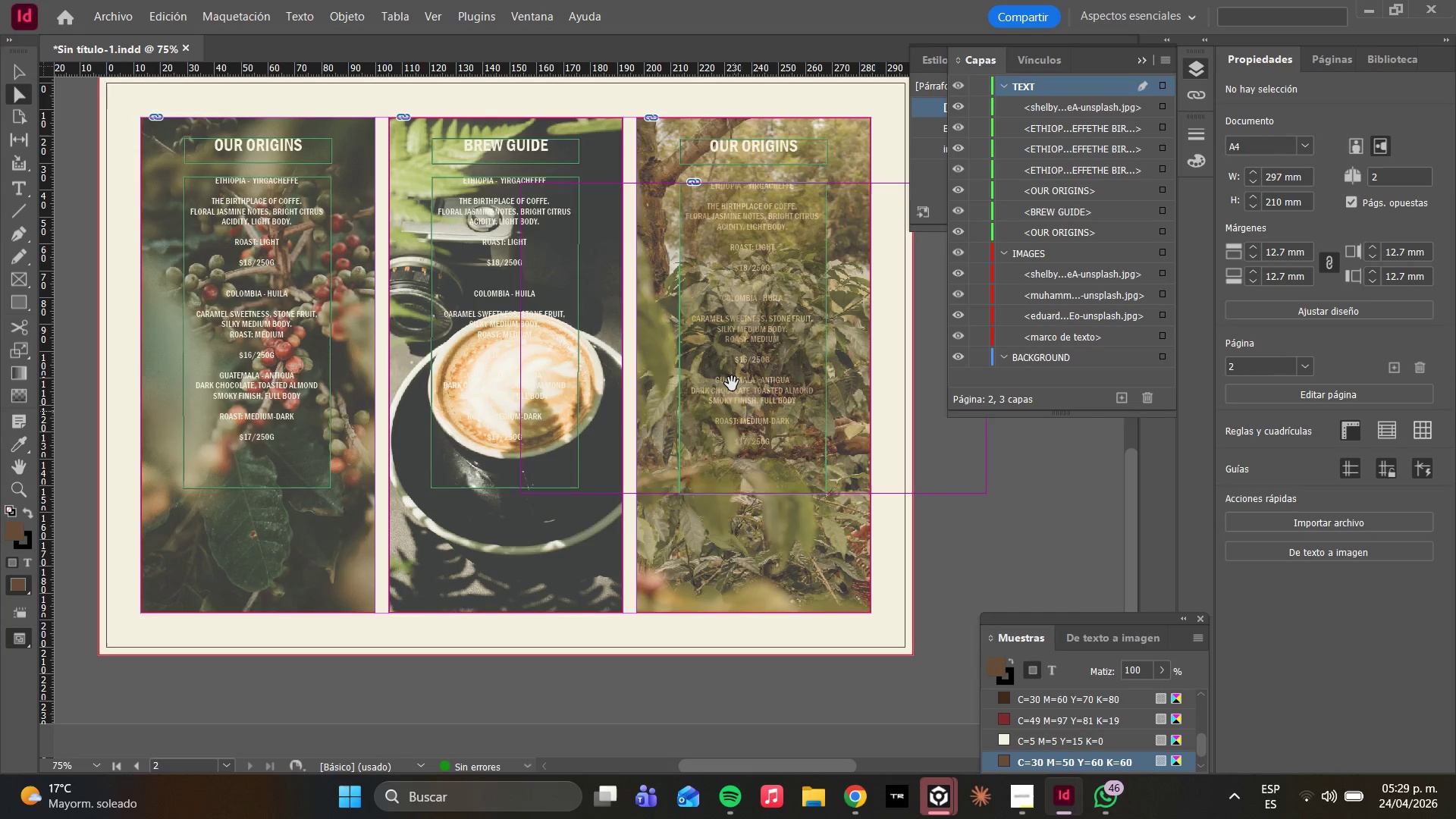 
double_click([732, 384])
 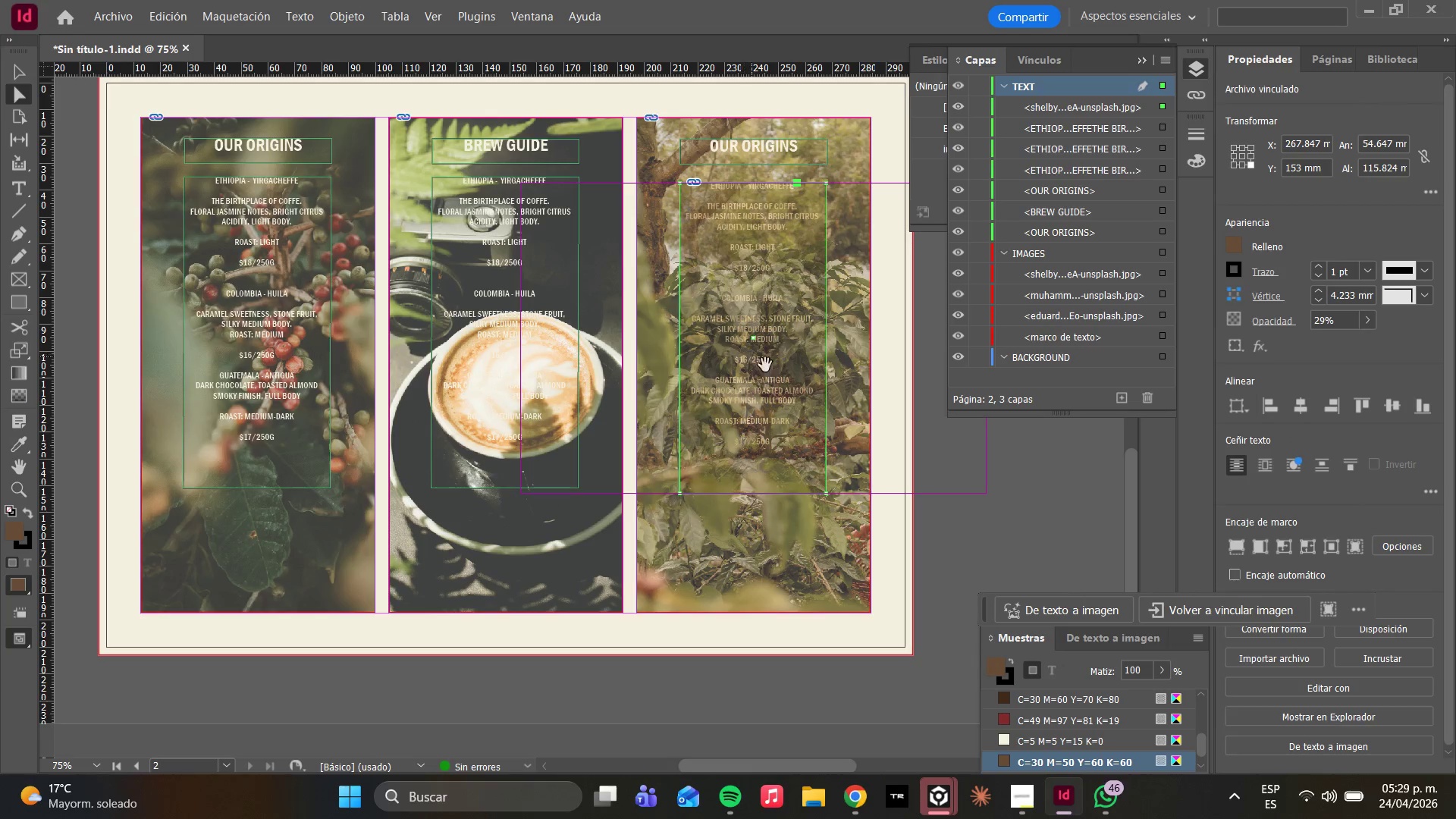 
double_click([776, 375])
 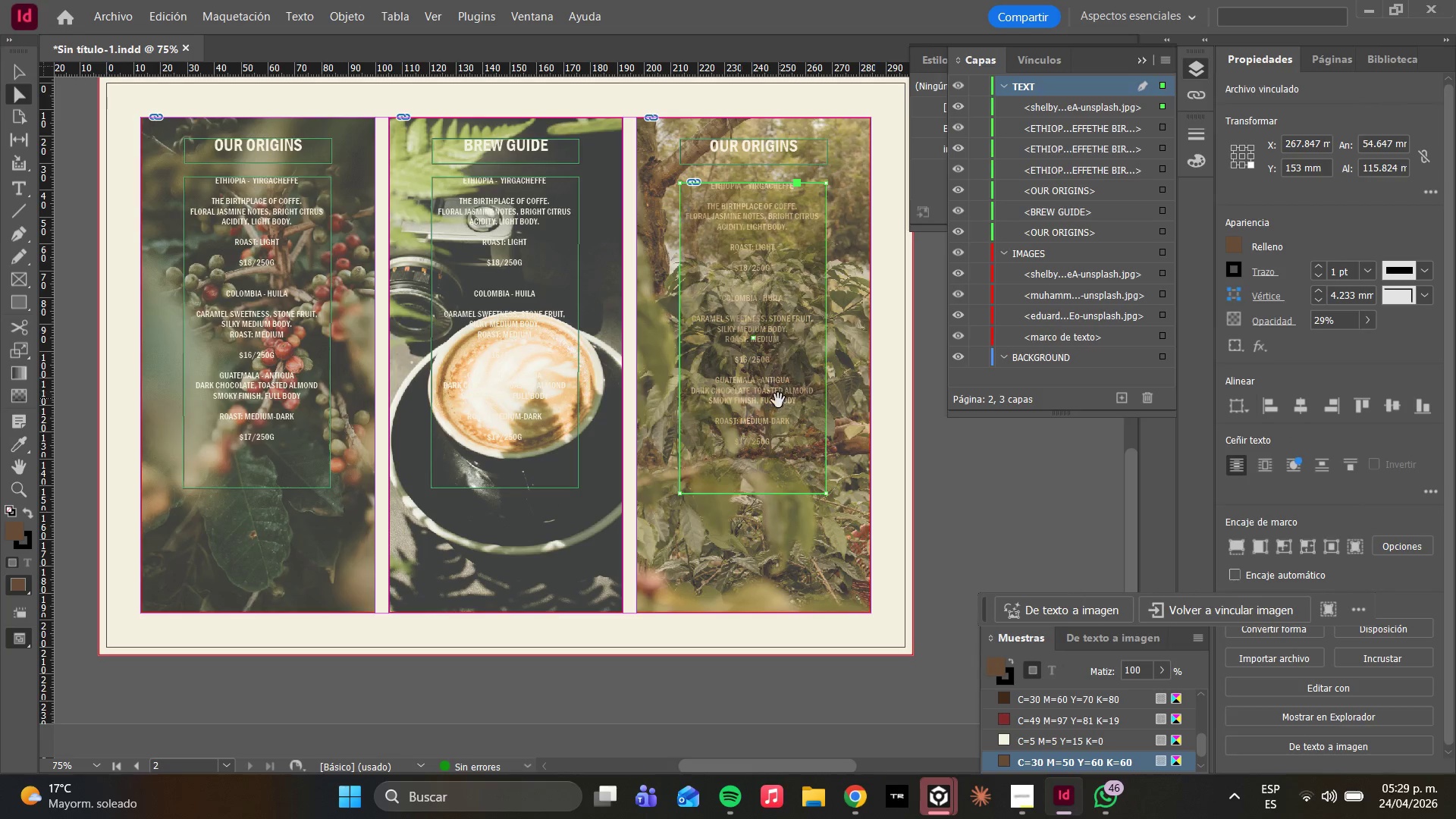 
double_click([777, 400])
 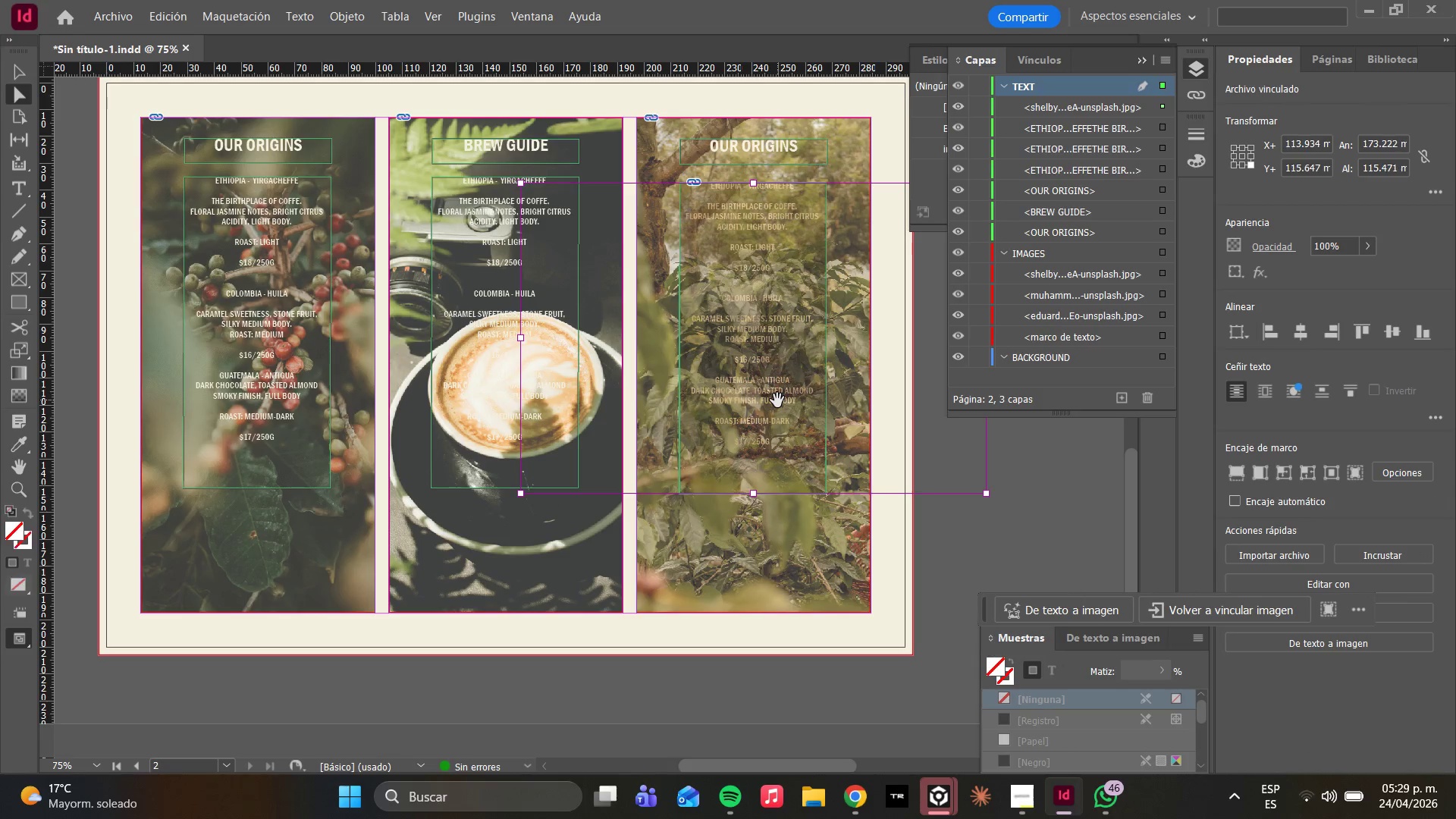 
triple_click([777, 400])
 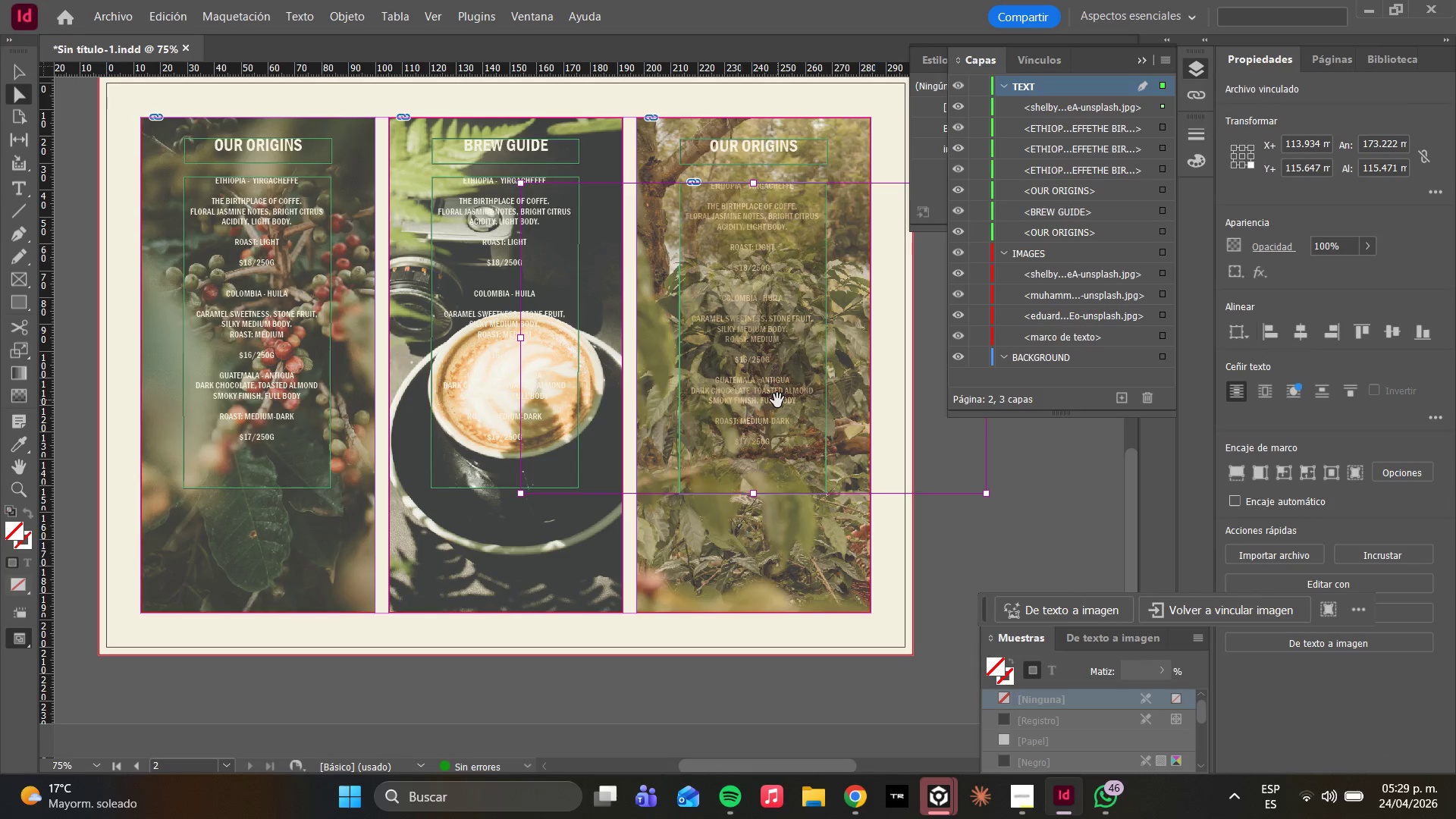 
triple_click([777, 400])
 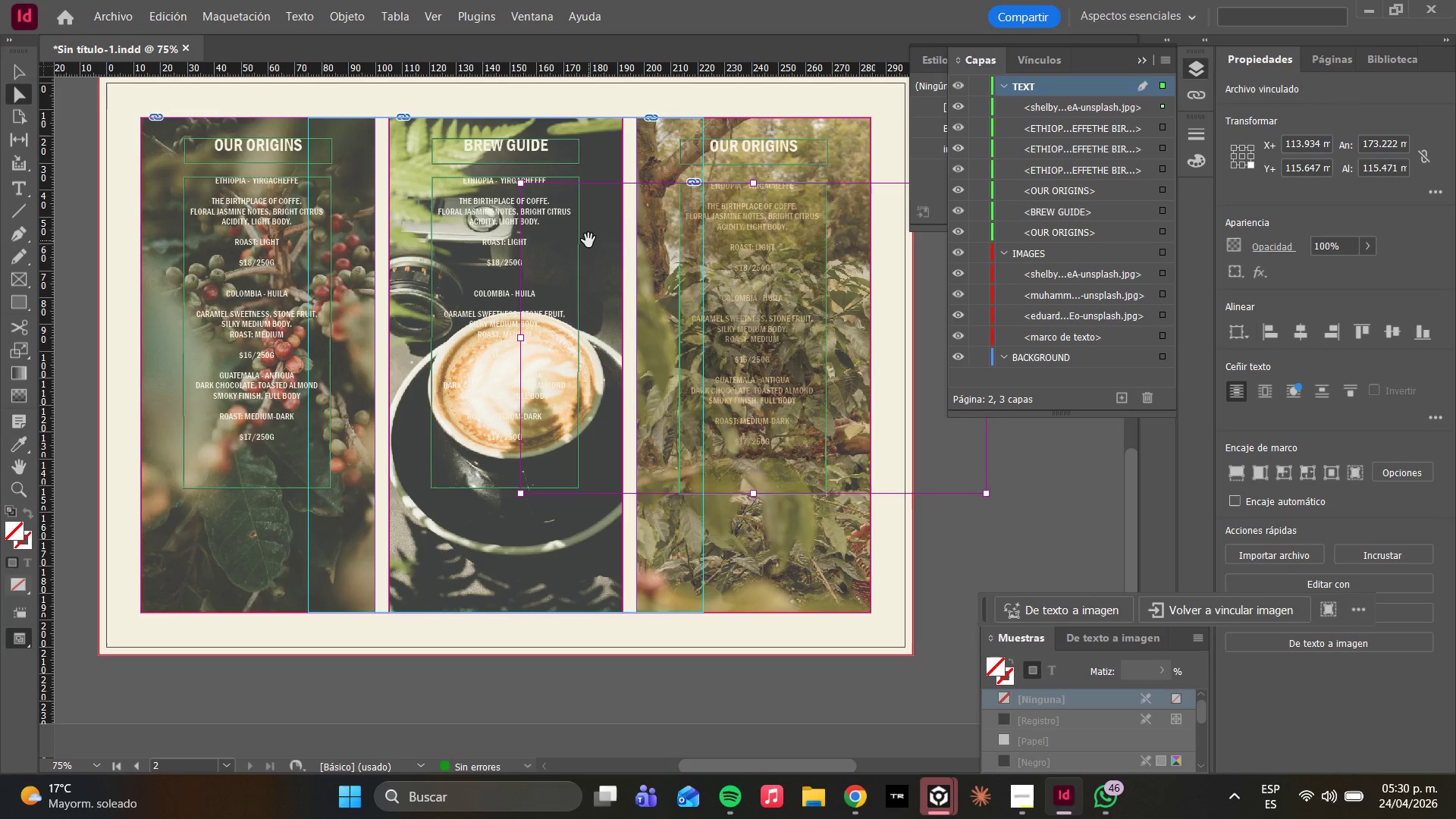 
wait(24.2)
 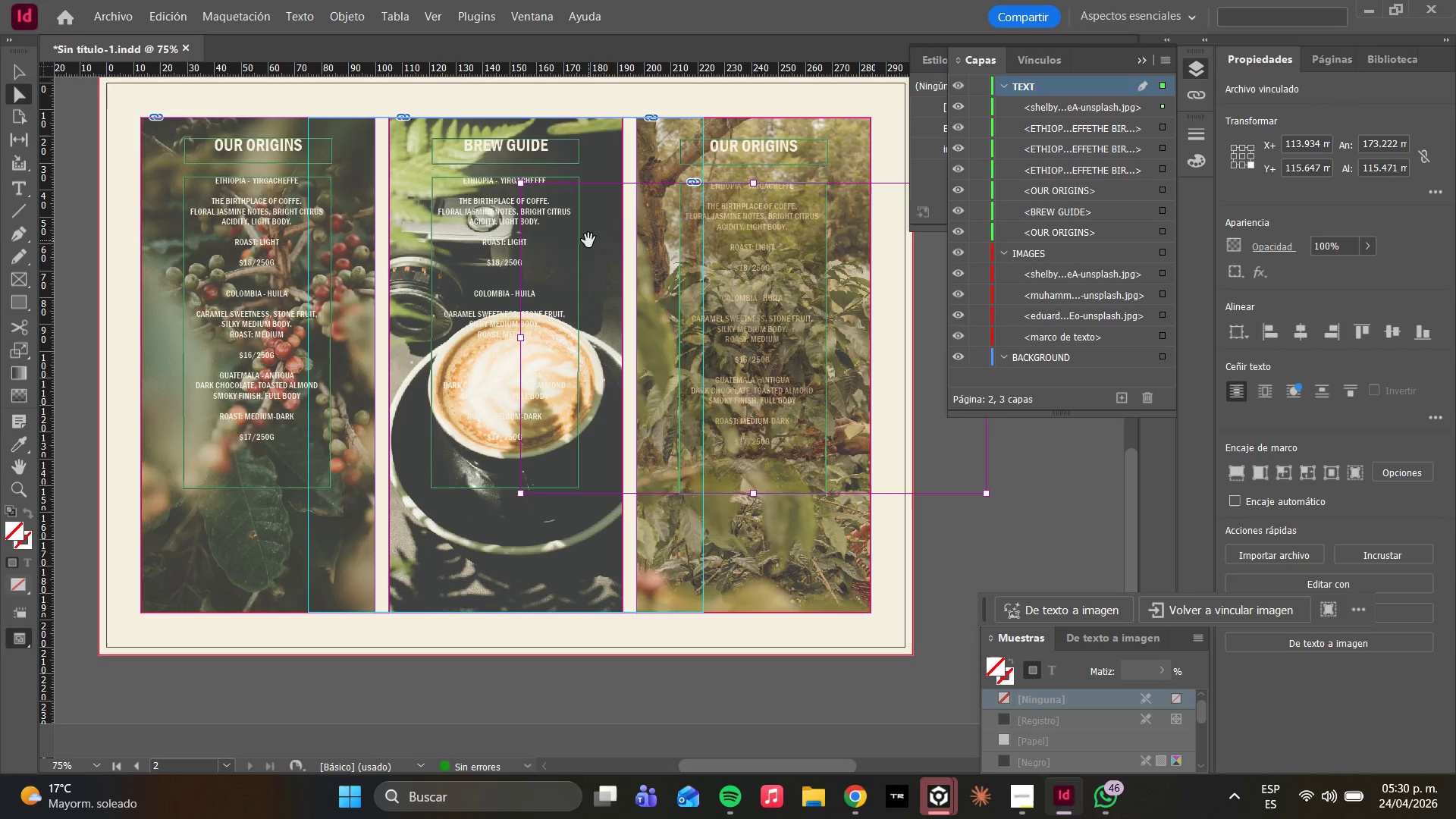 
key(ArrowLeft)
 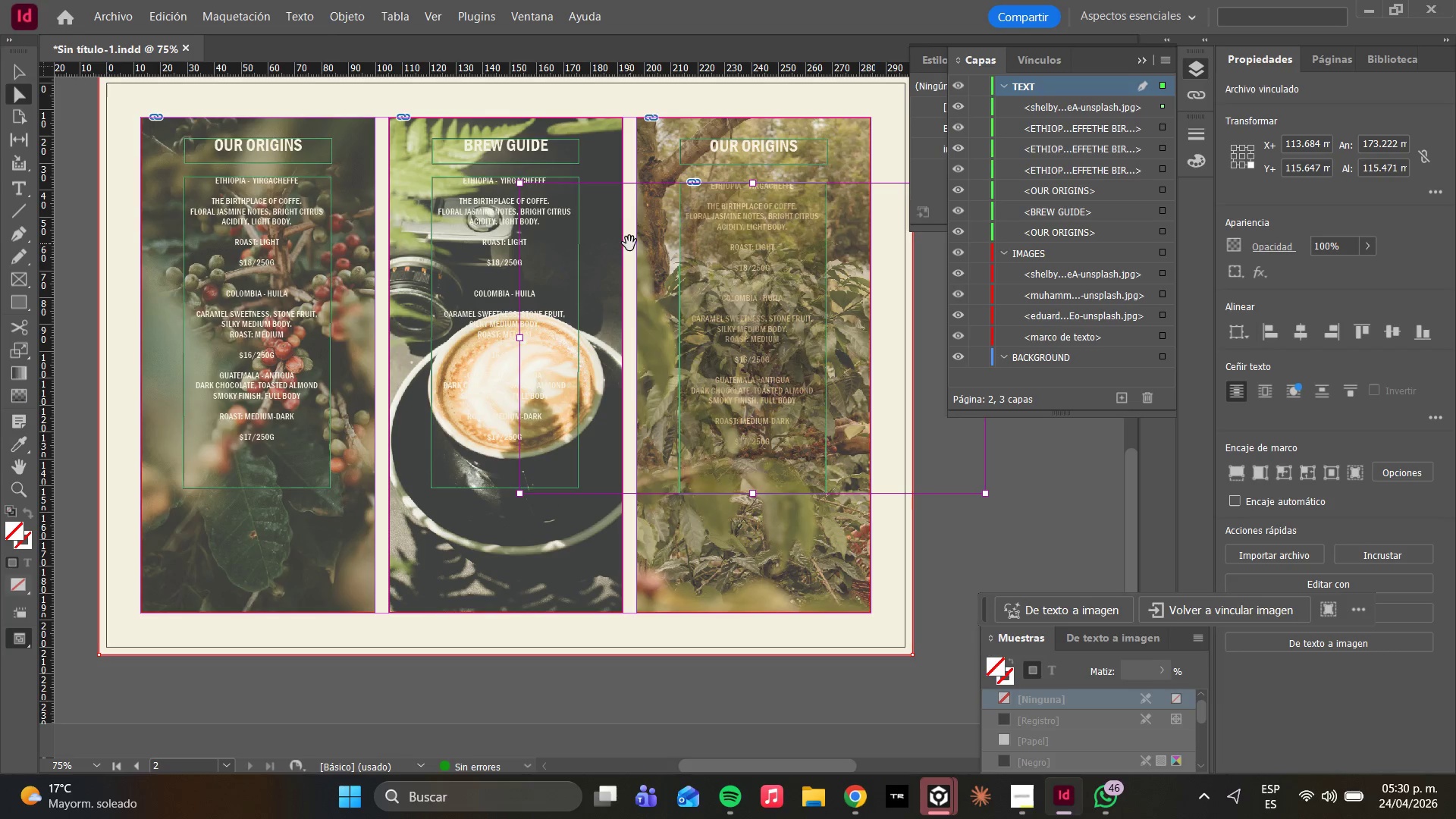 
wait(8.86)
 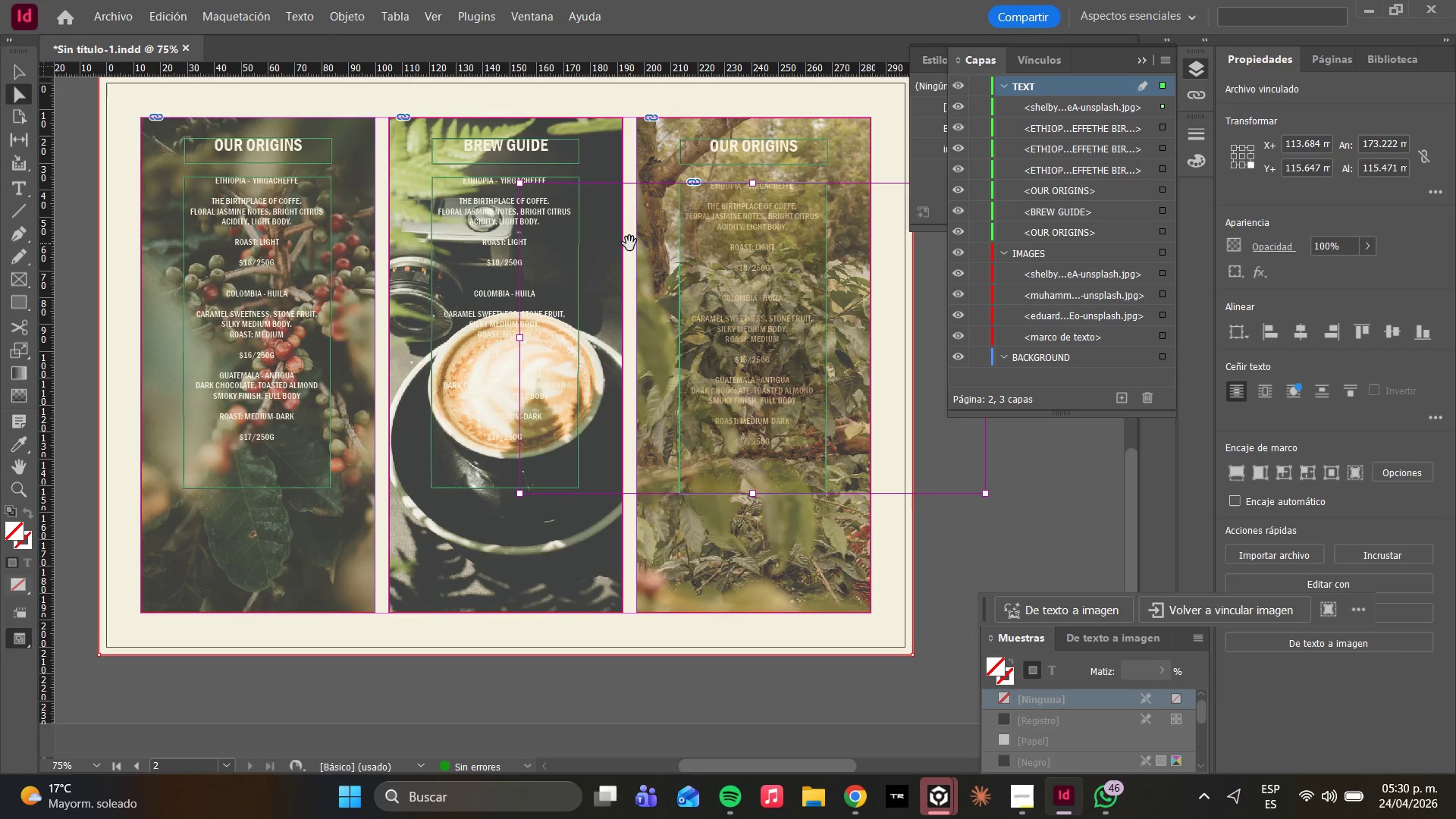 
mouse_move([1455, 818])
 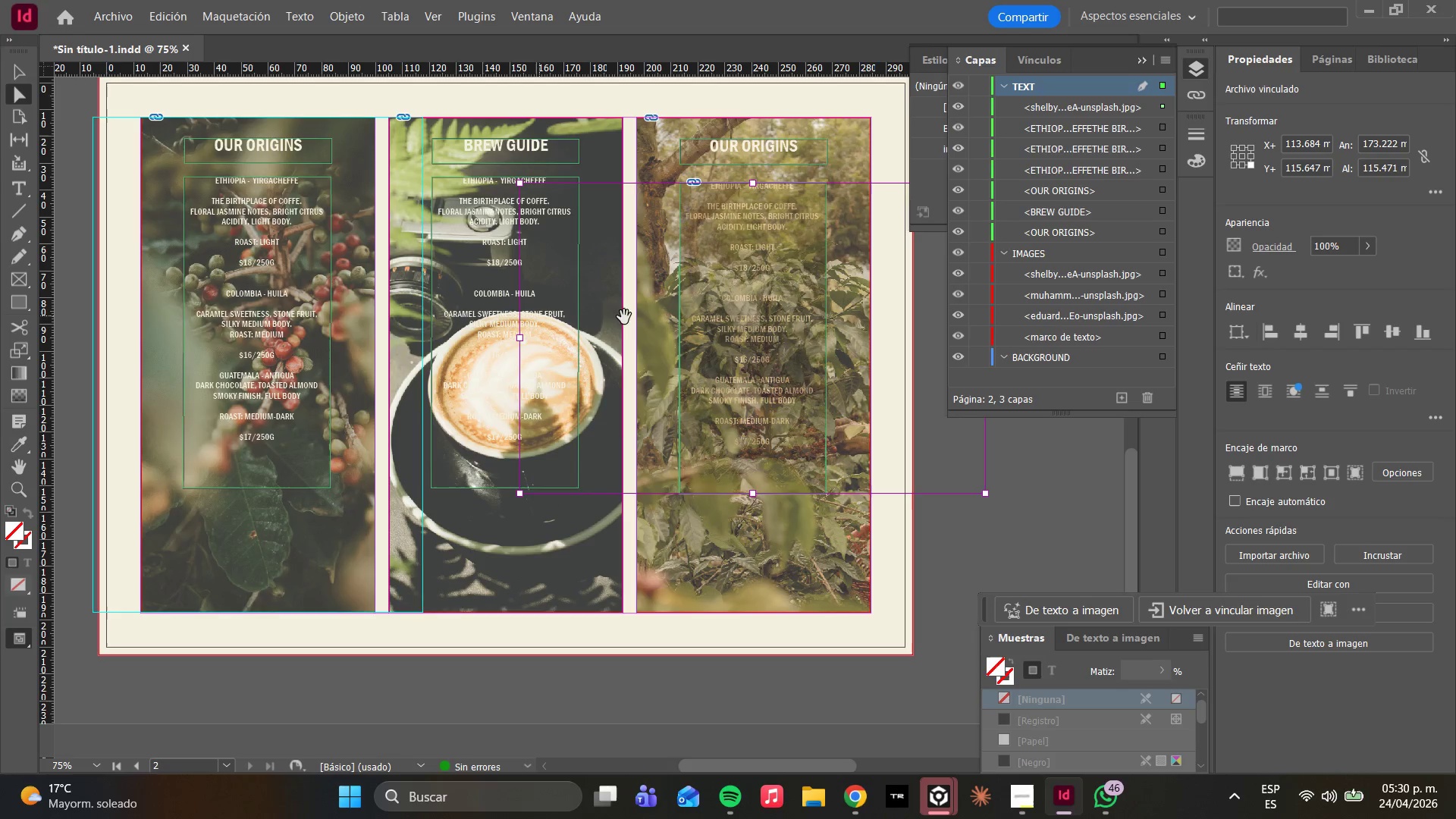 
wait(5.23)
 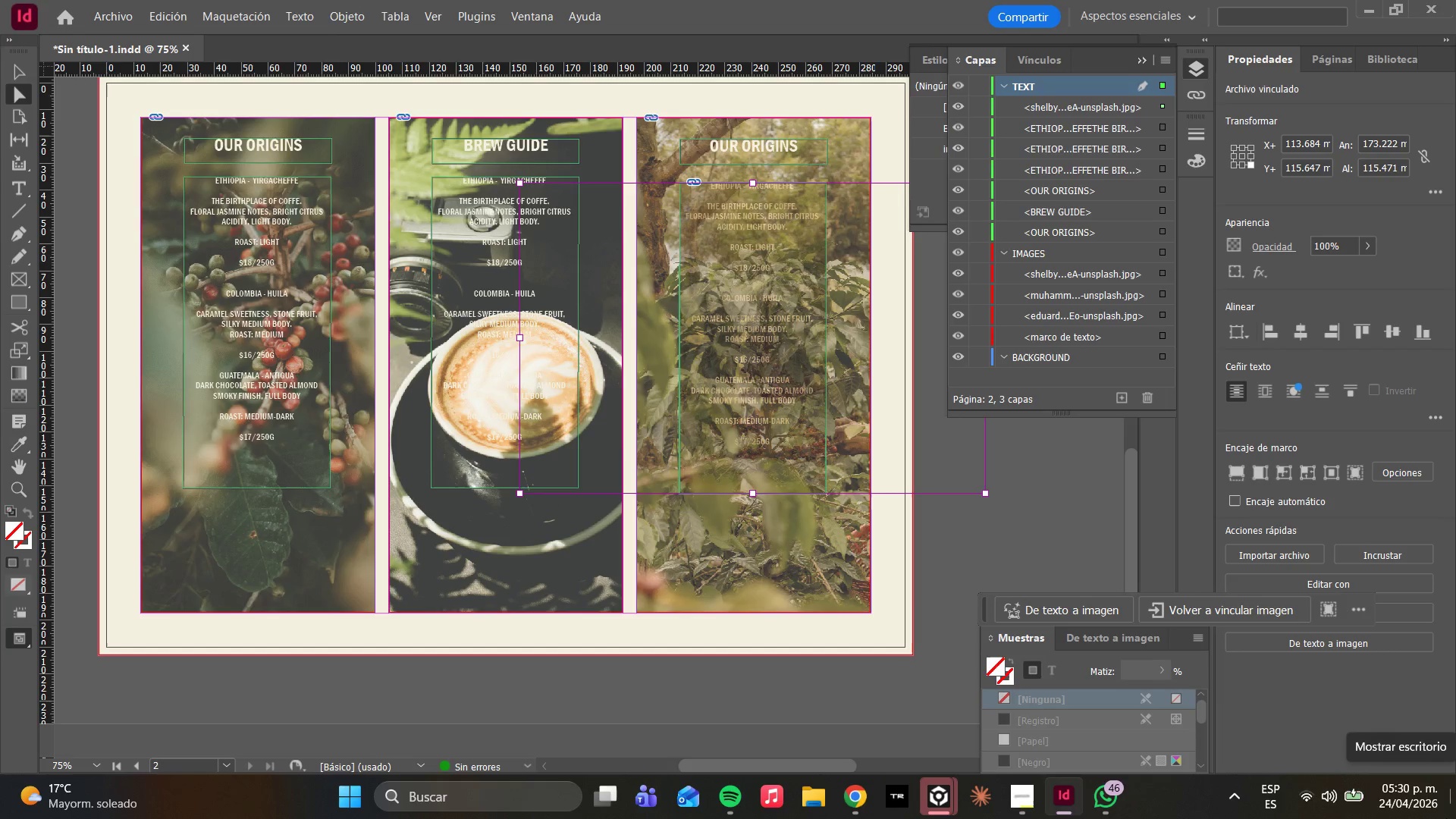 
left_click([11, 93])
 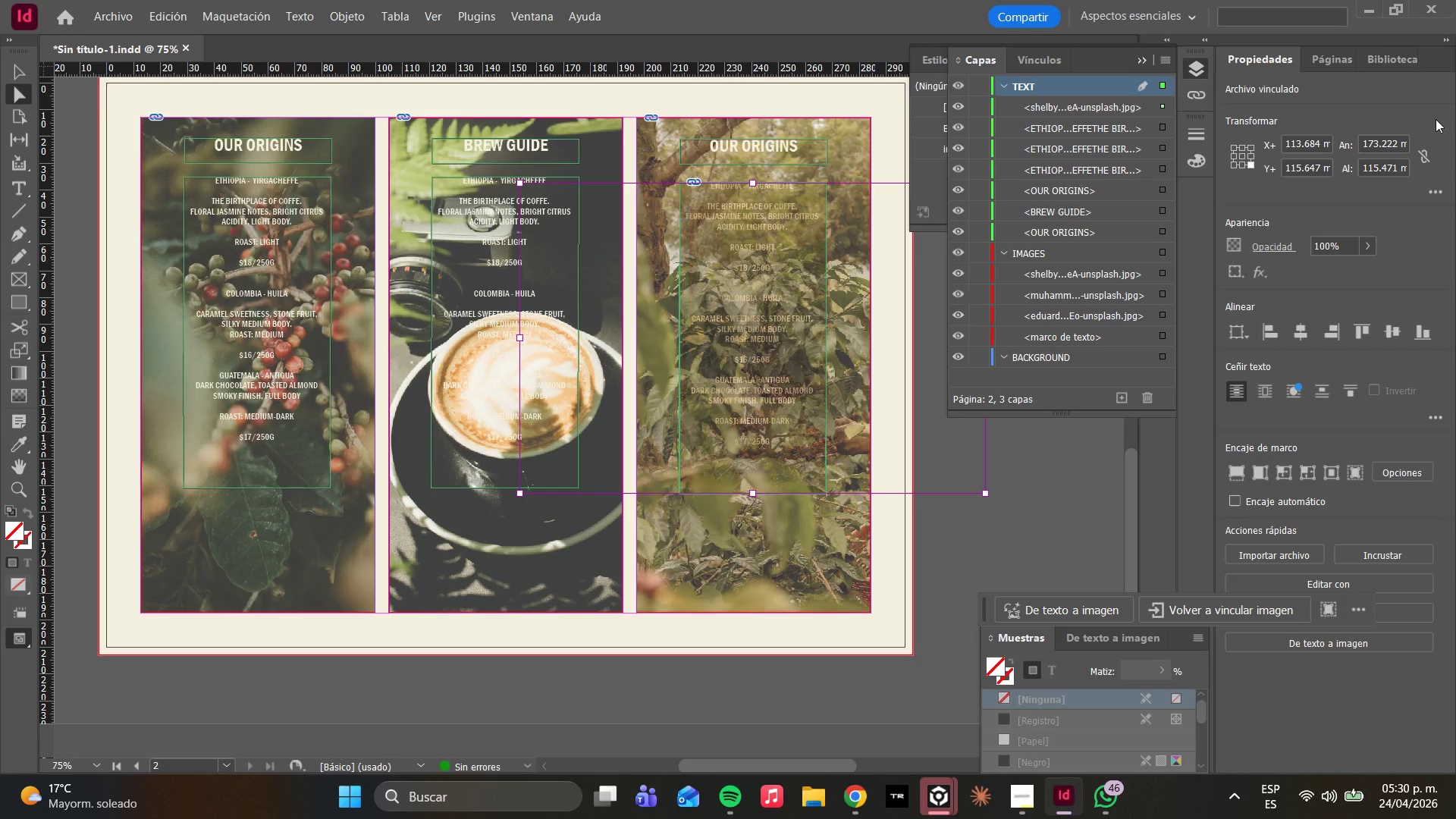 
left_click([1332, 192])
 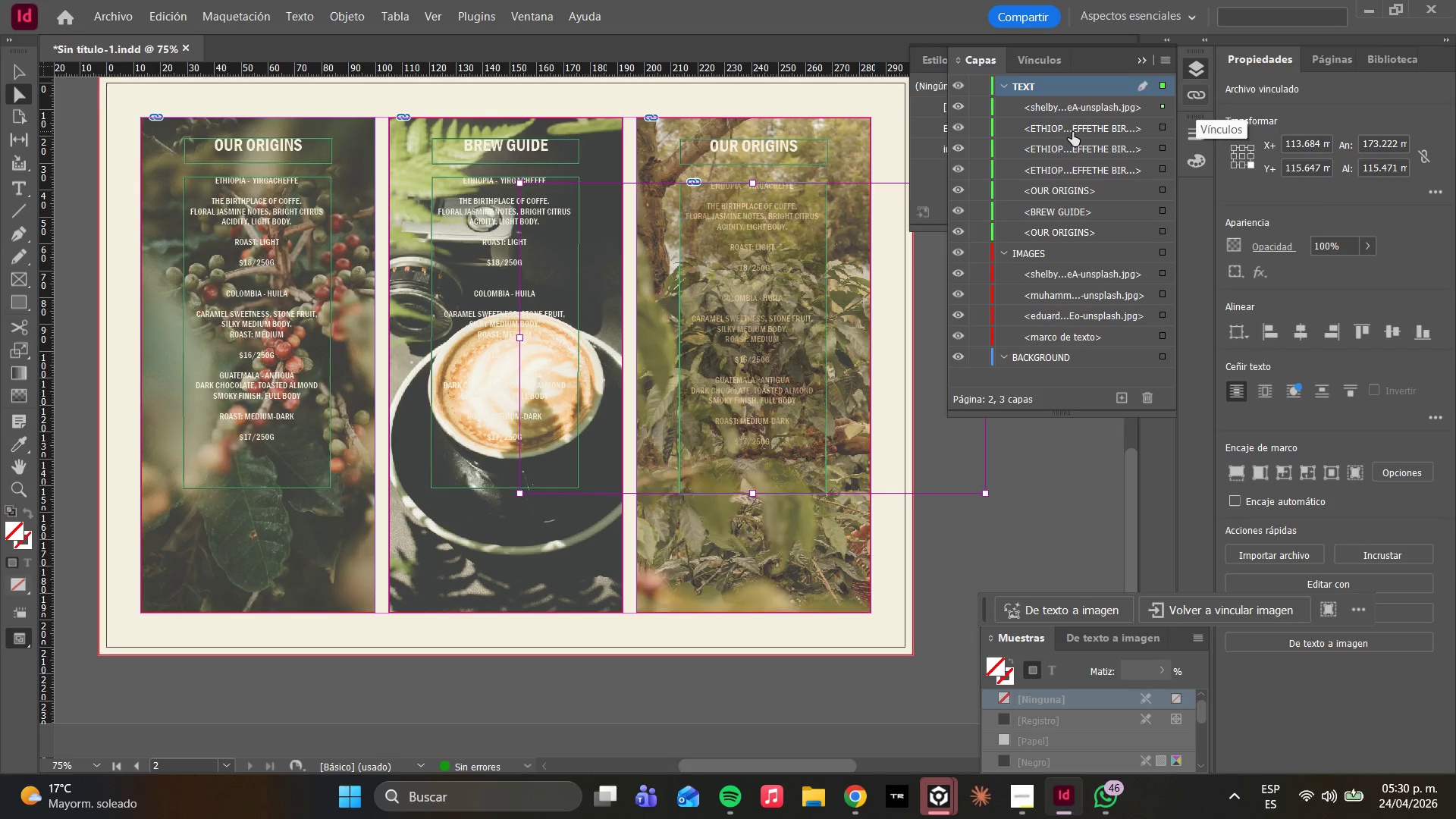 
double_click([1054, 105])
 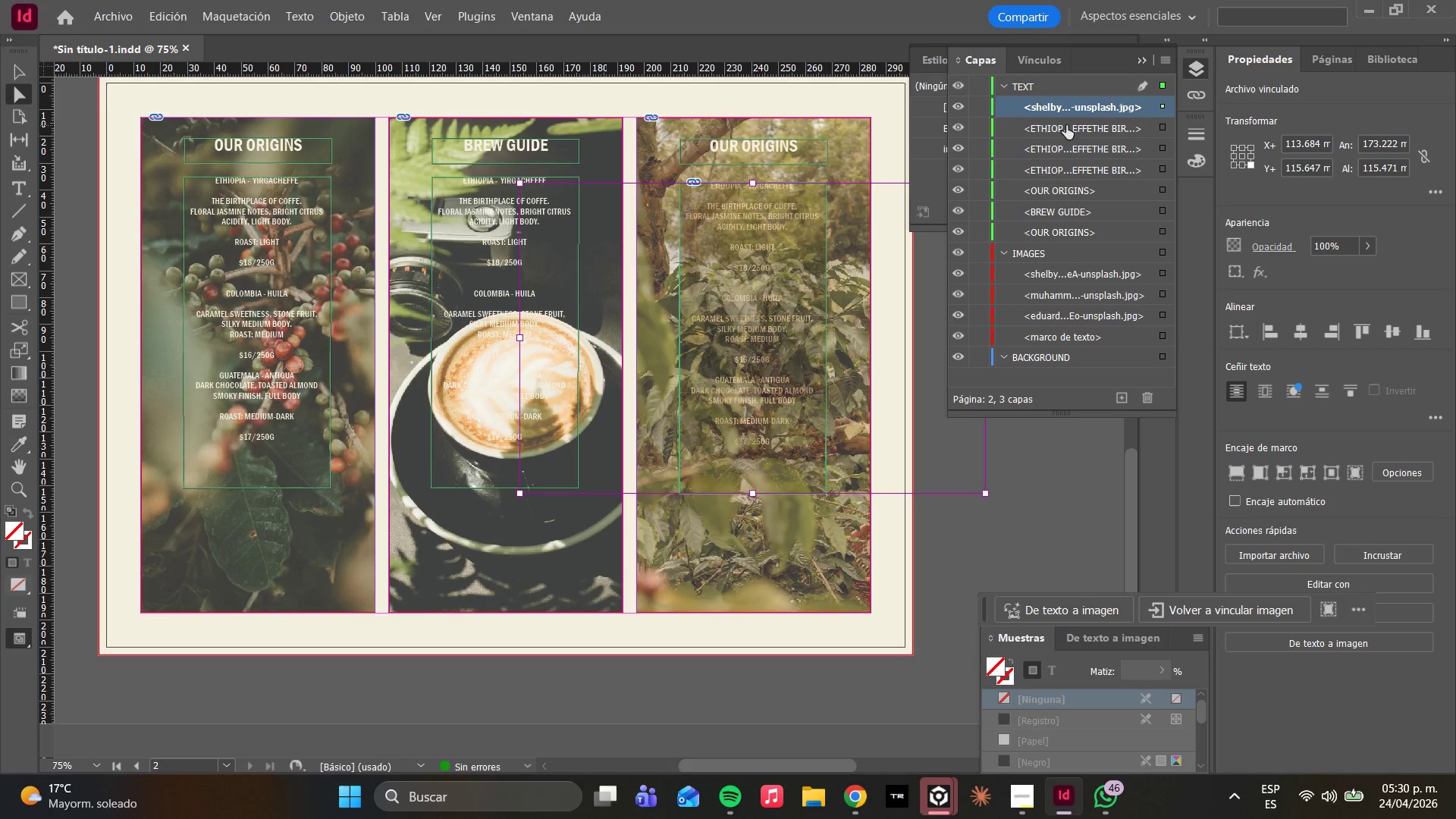 
double_click([1050, 105])
 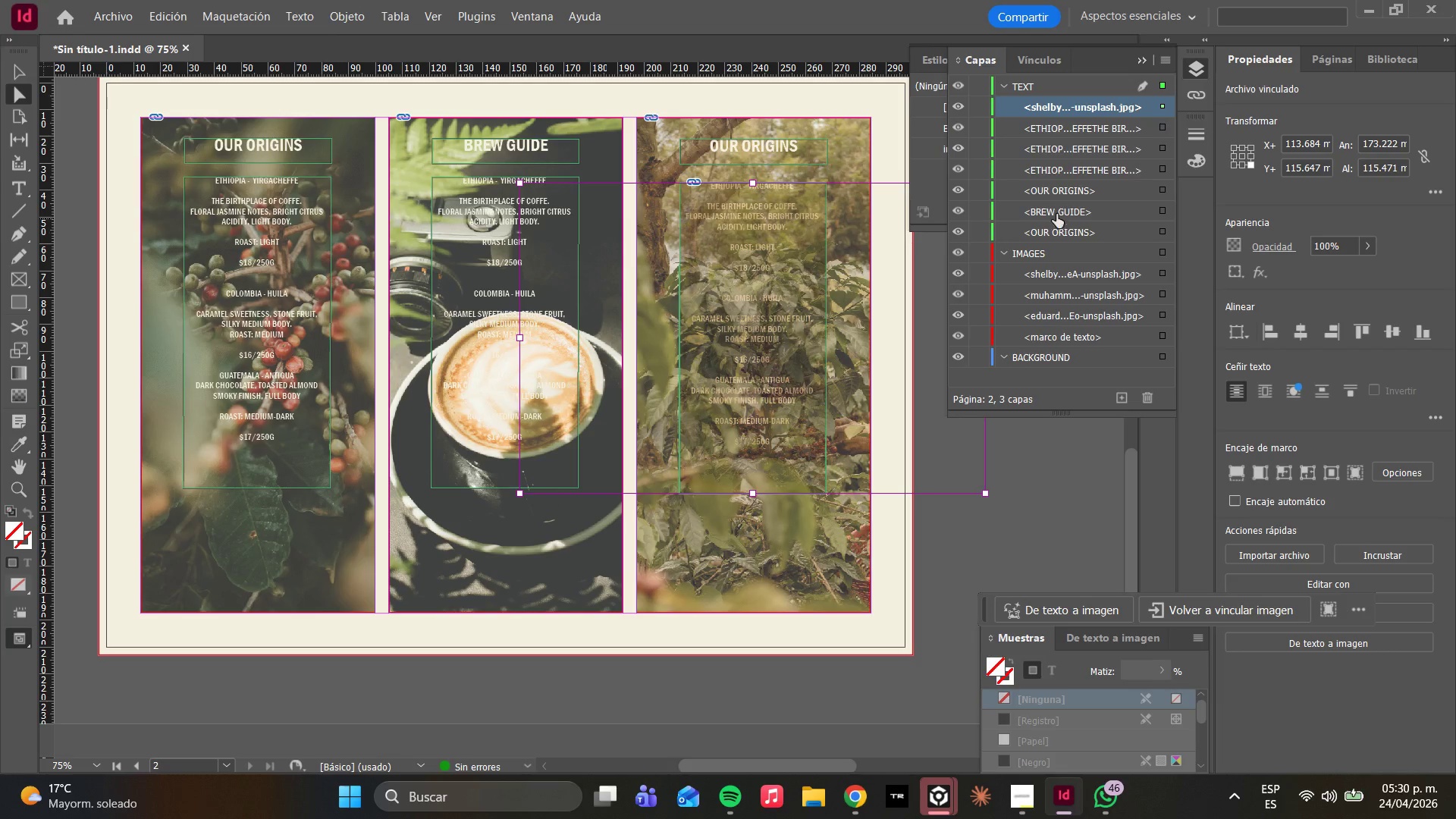 
left_click([1050, 173])
 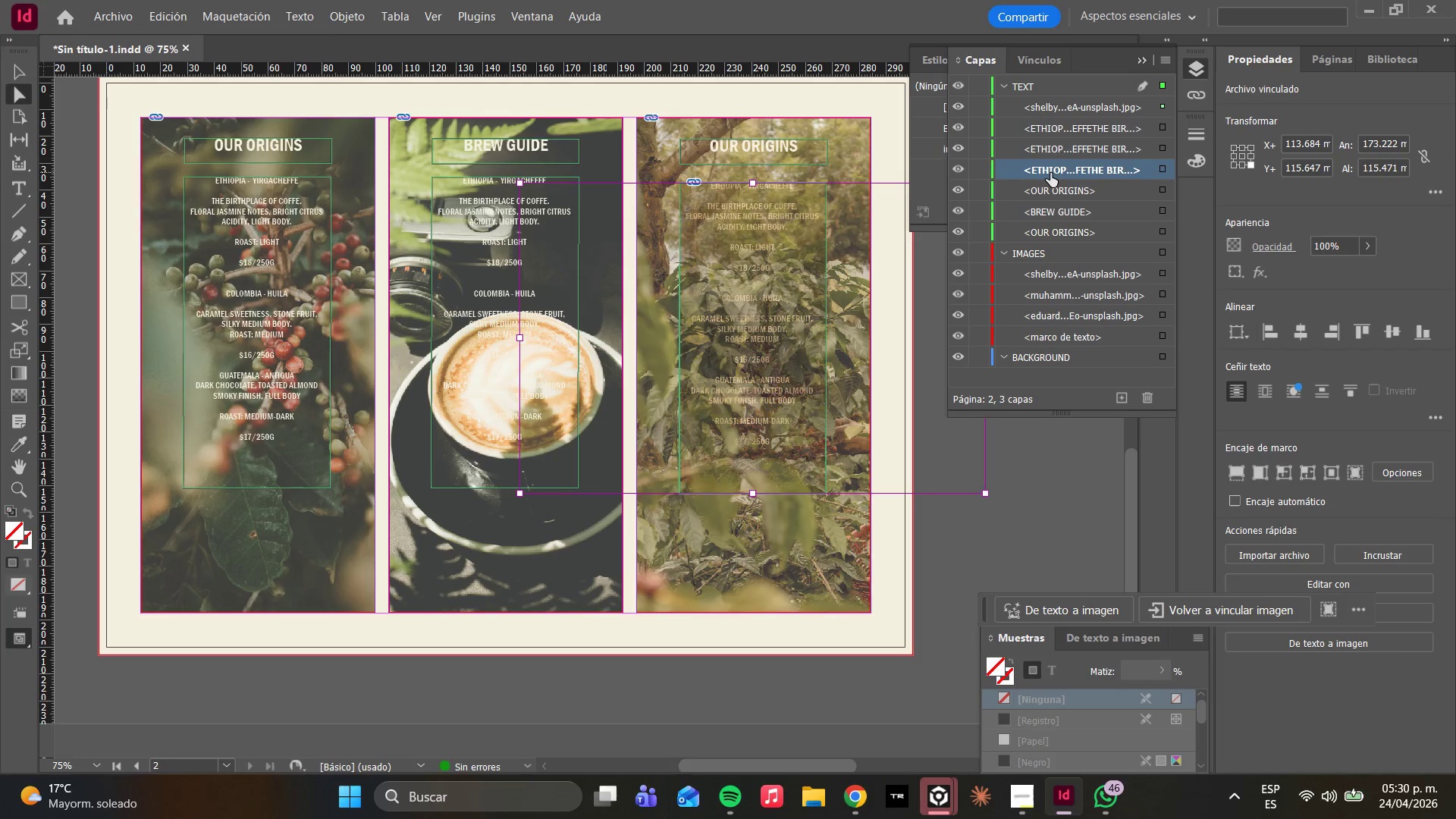 
double_click([1050, 172])
 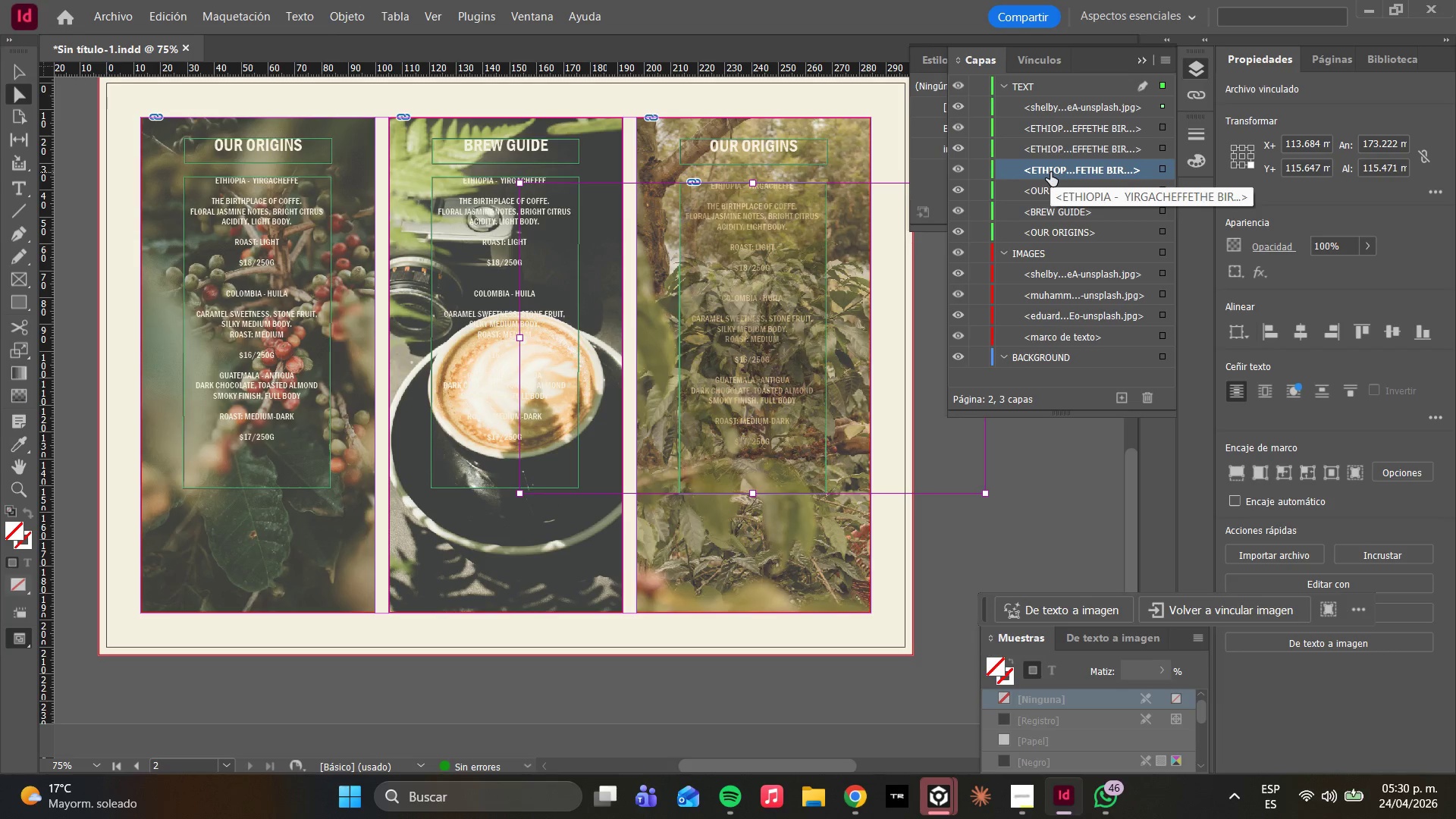 
double_click([1050, 172])
 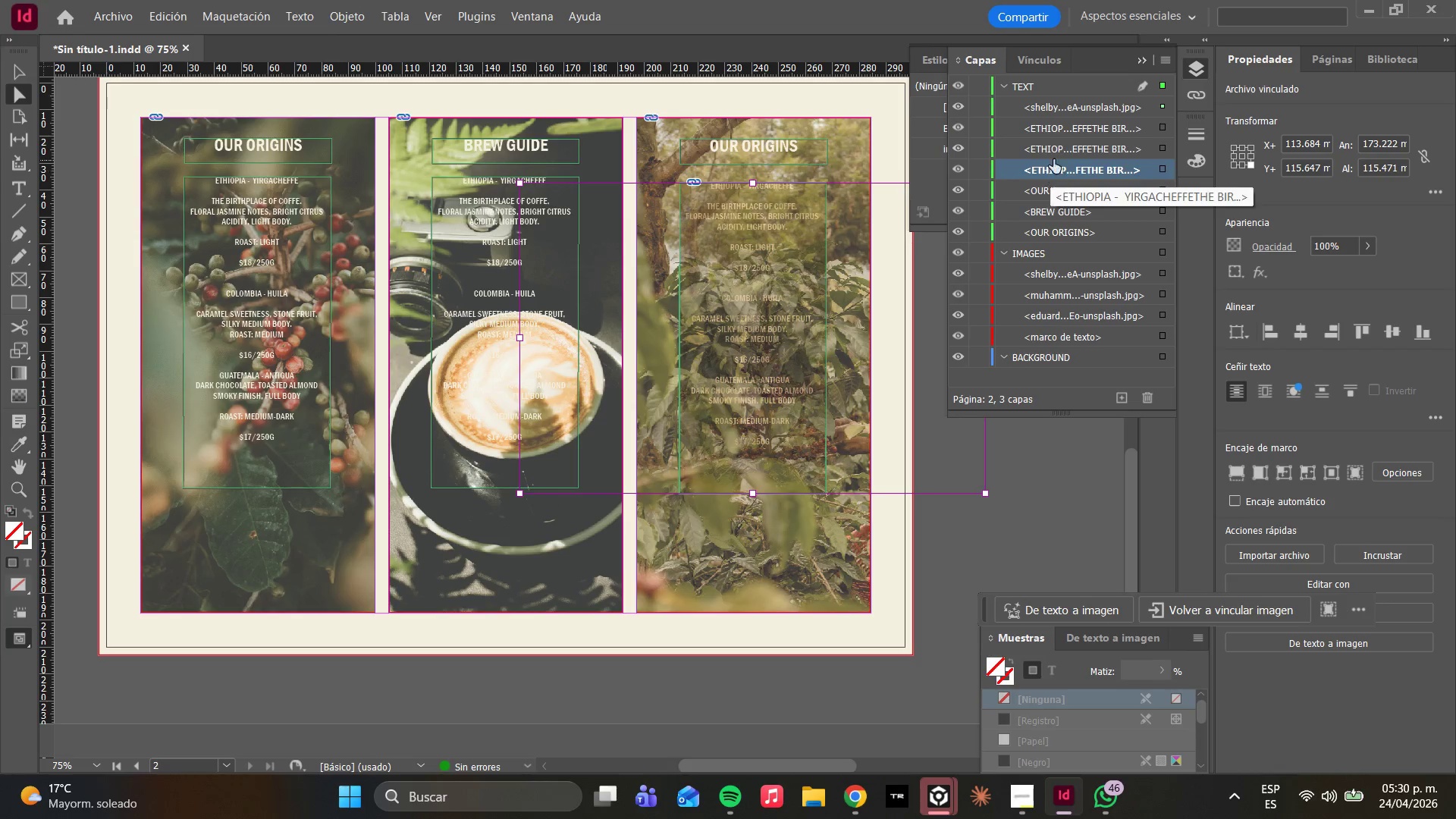 
left_click([1058, 146])
 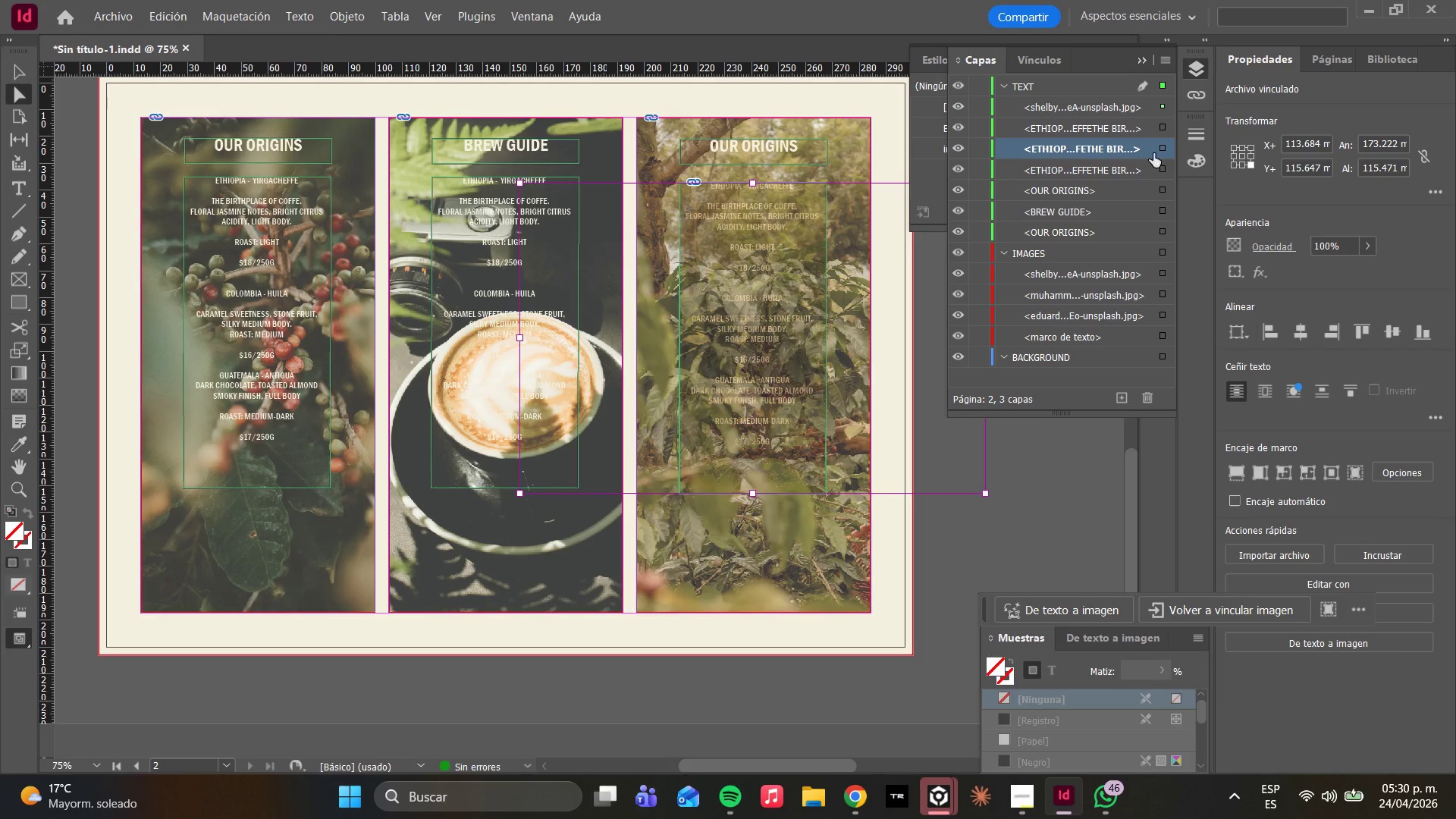 
left_click([1159, 153])
 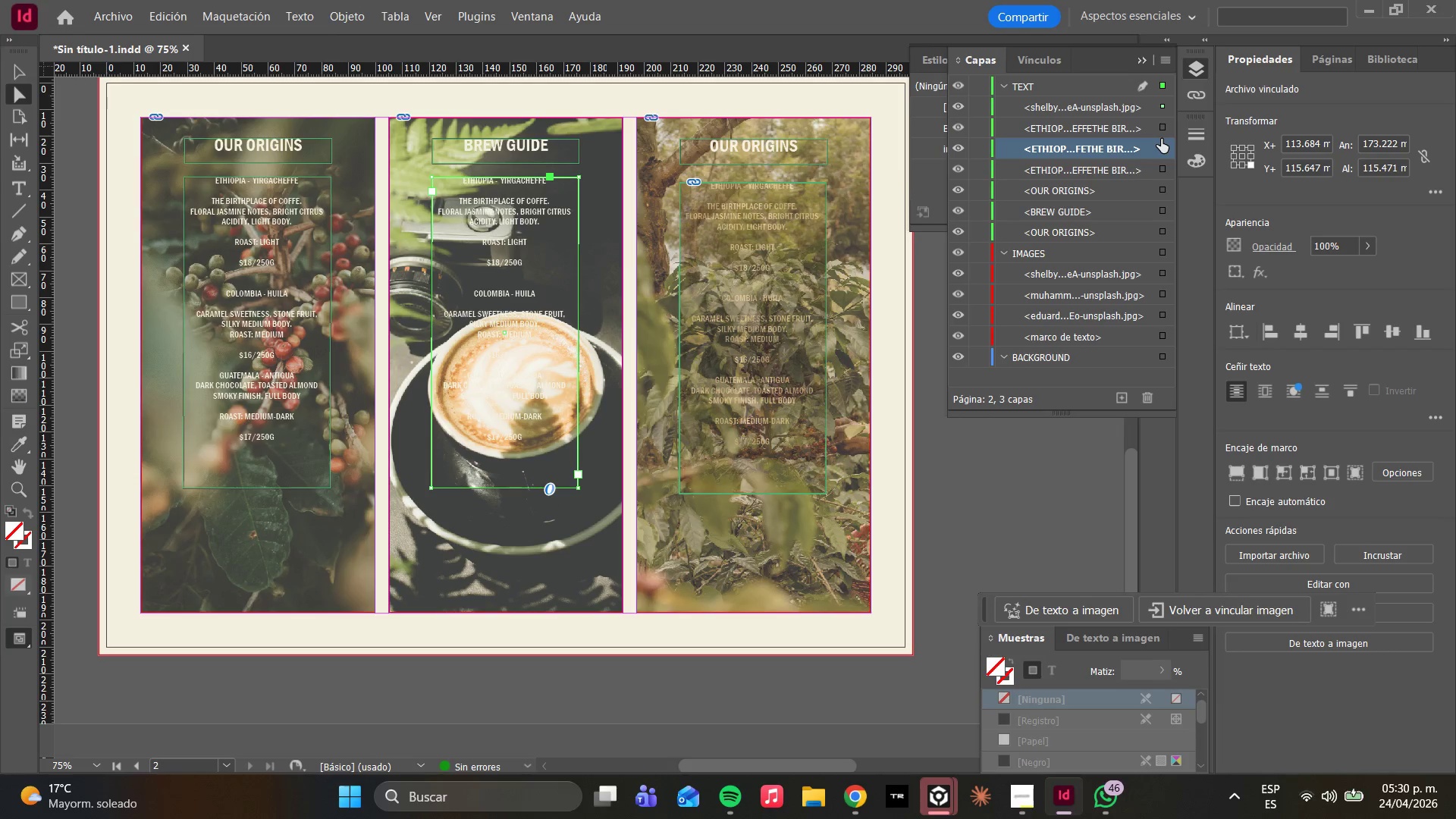 
left_click([1159, 129])
 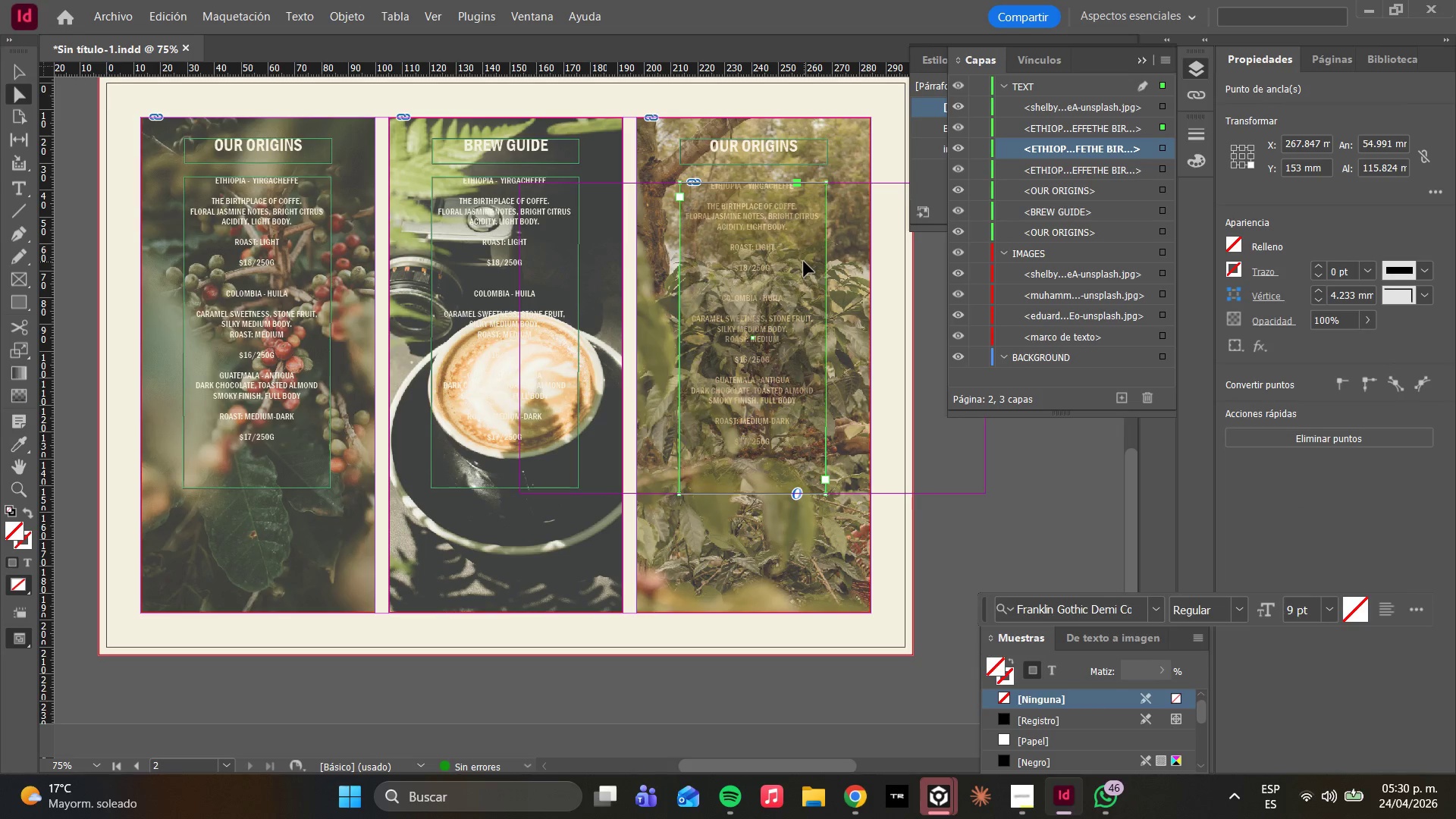 
key(Control+A)
 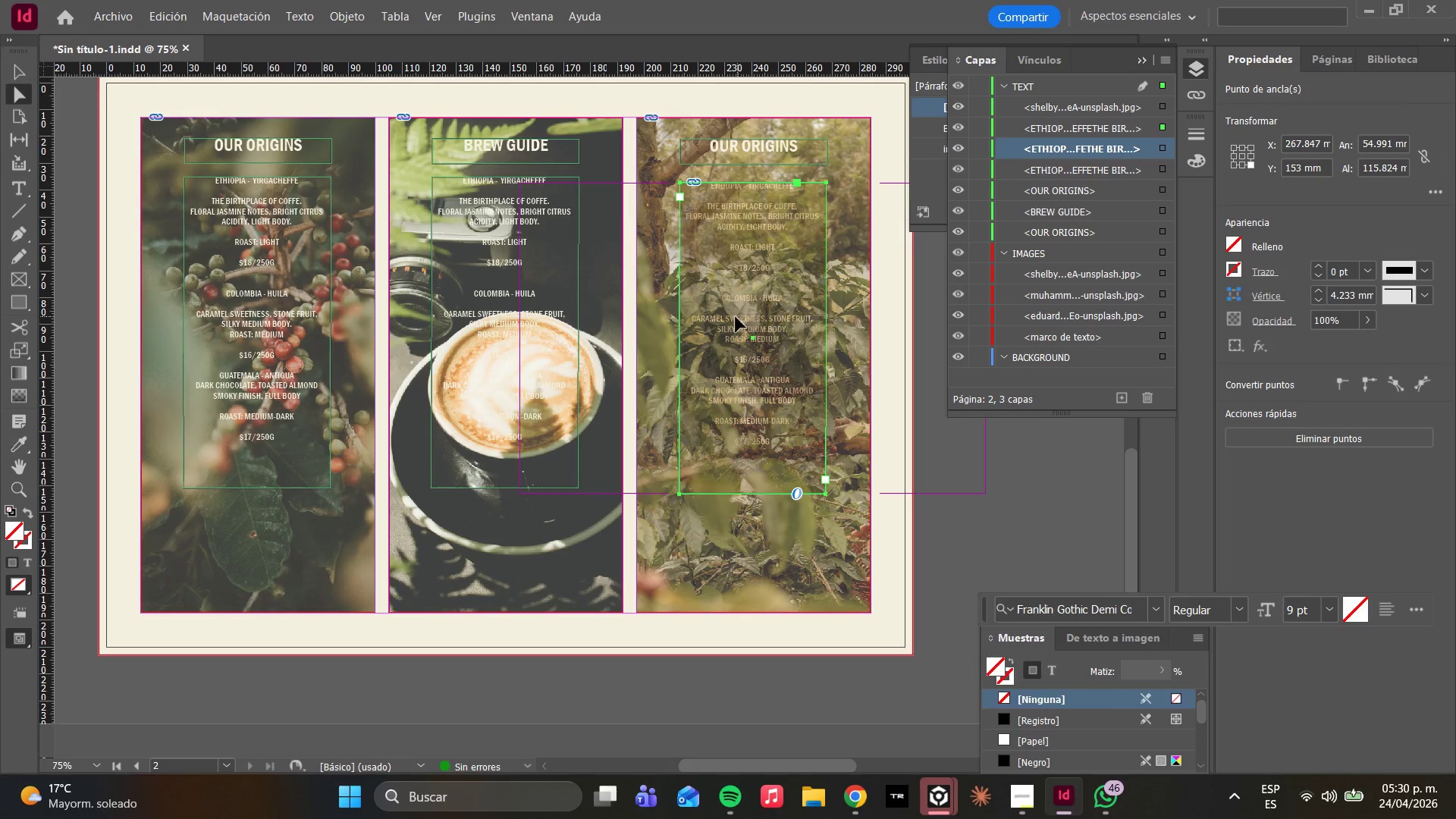 
left_click([742, 316])
 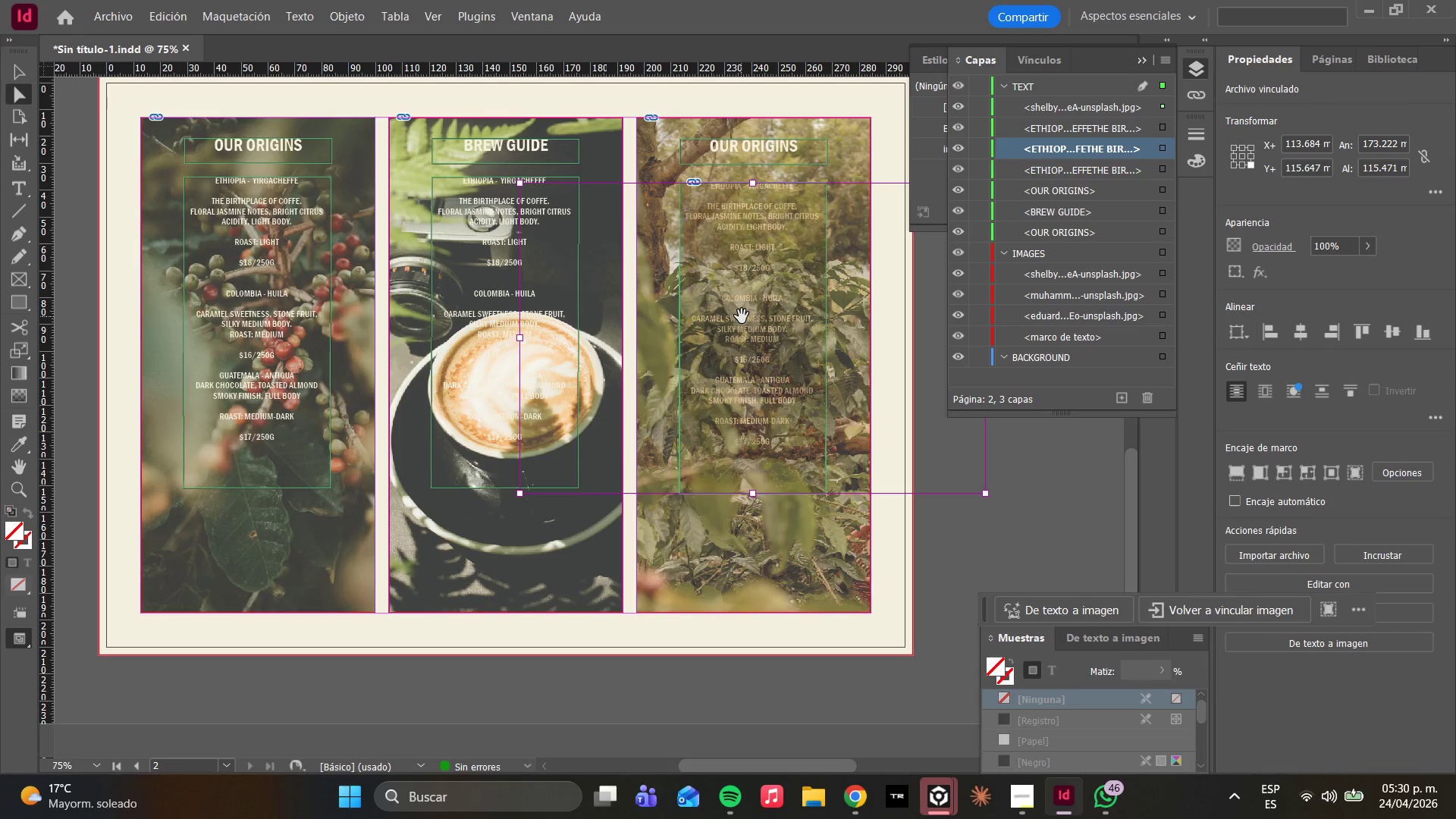 
double_click([742, 316])
 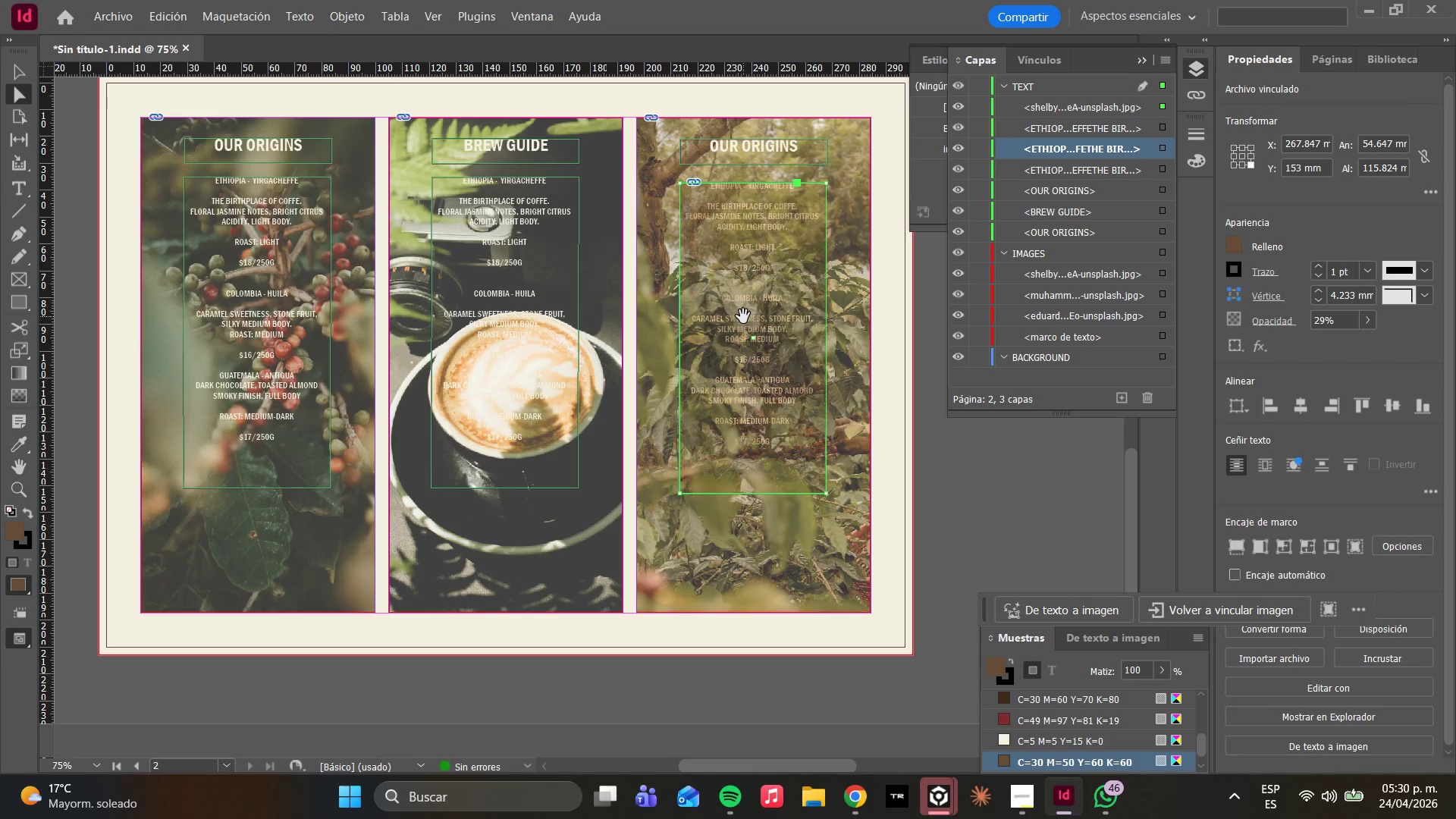 
double_click([743, 316])
 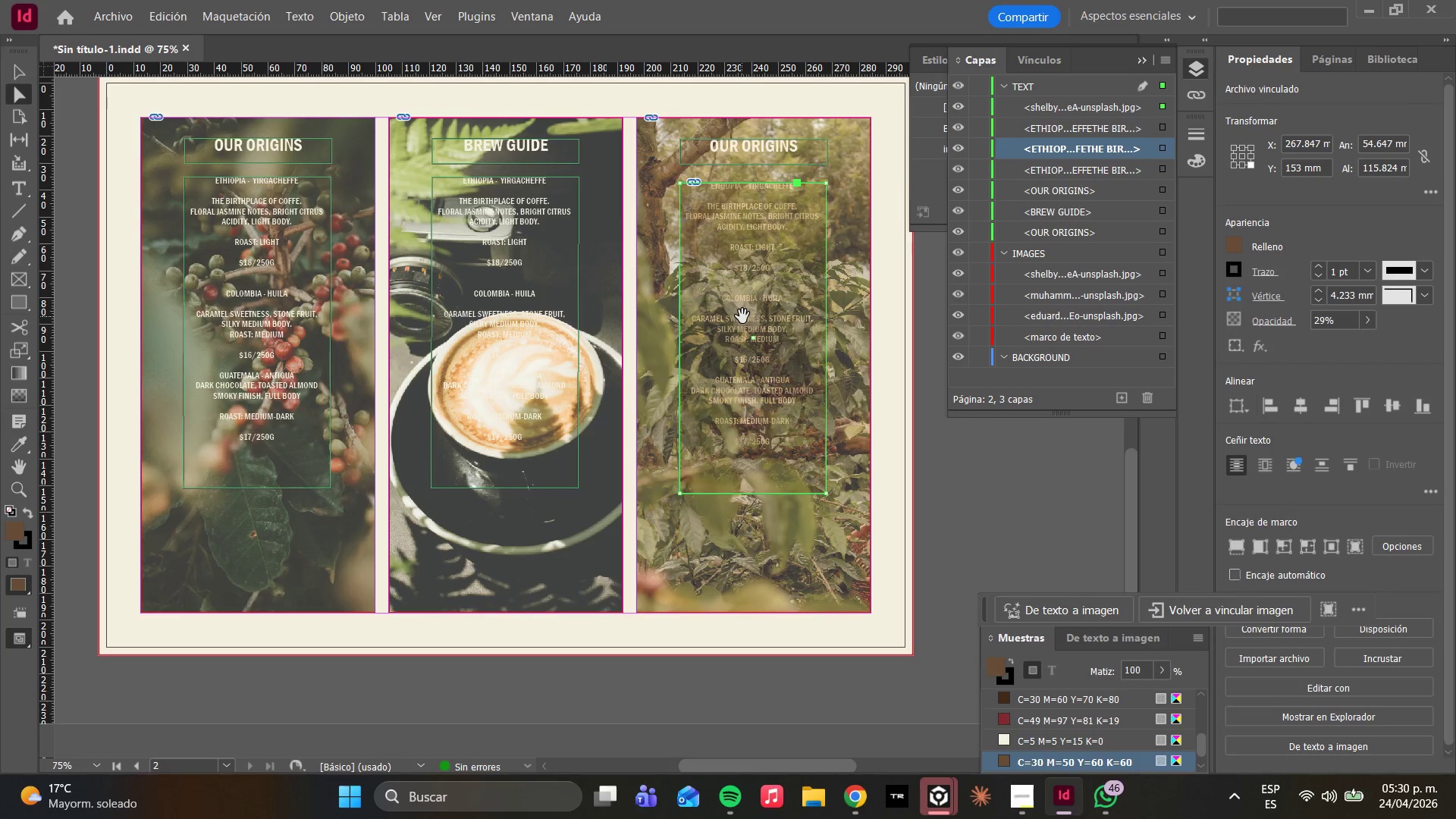 
triple_click([742, 316])
 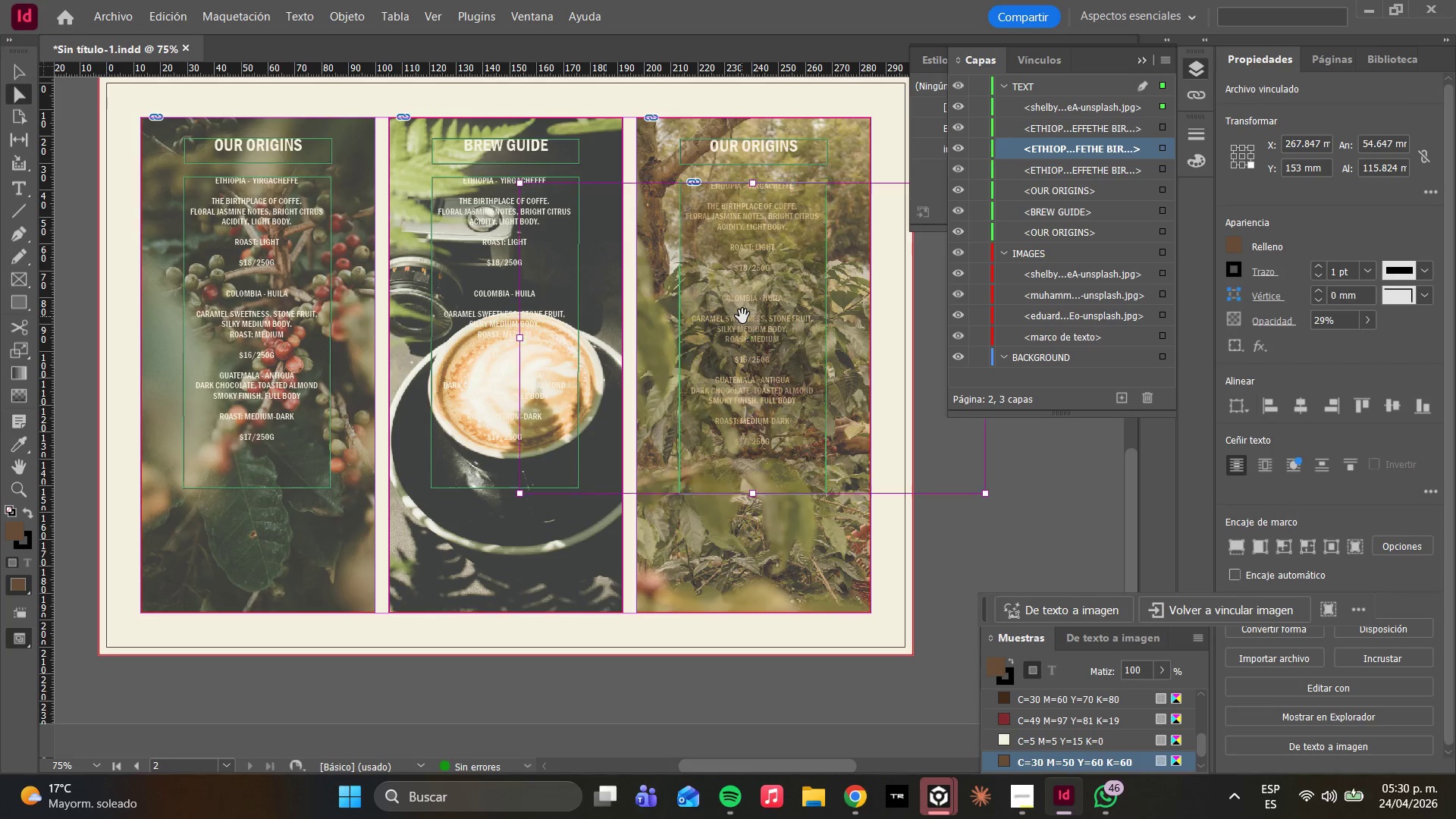 
triple_click([742, 316])
 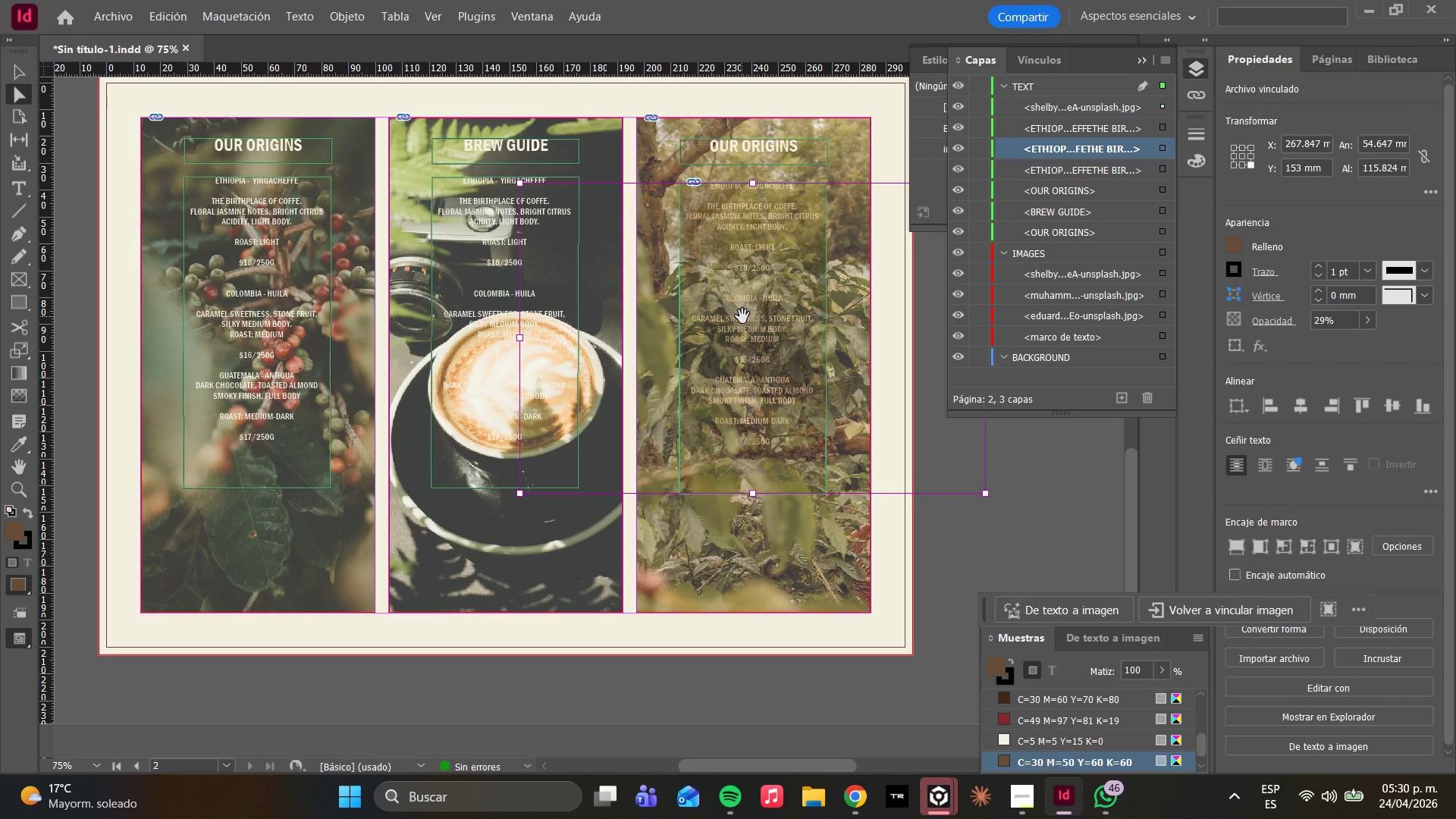 
triple_click([742, 316])
 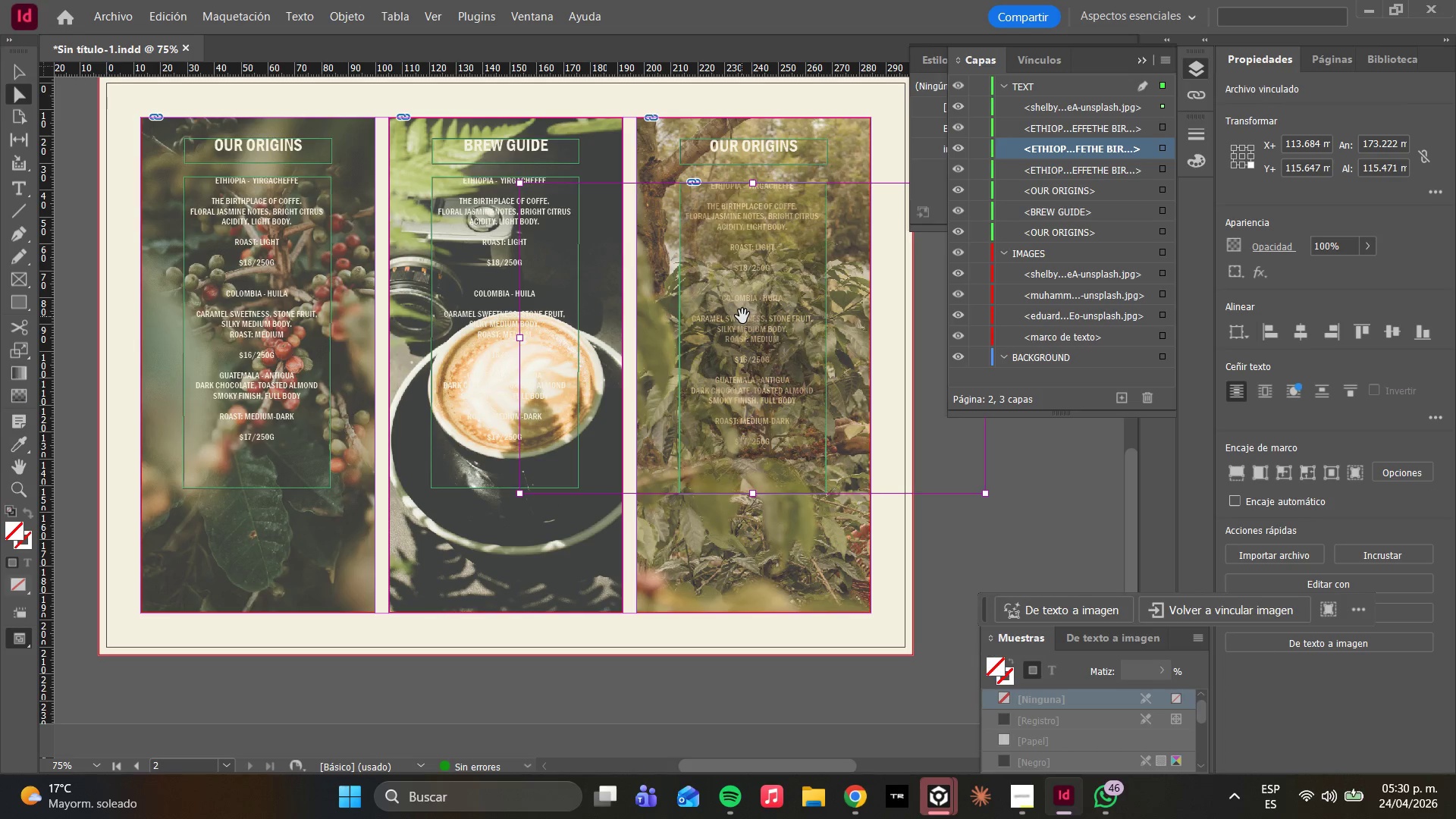 
double_click([742, 316])
 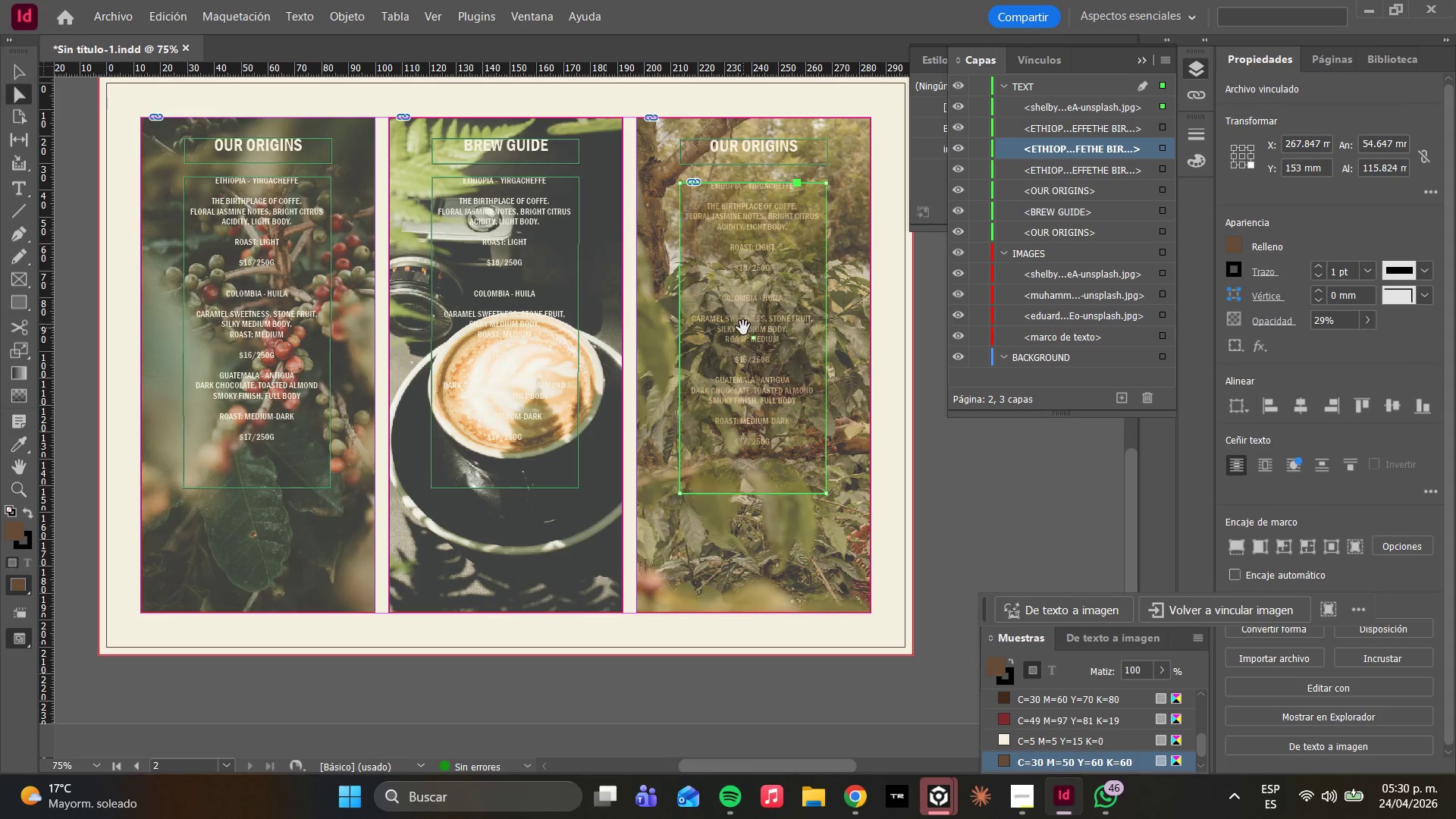 
key(Control+Z)
 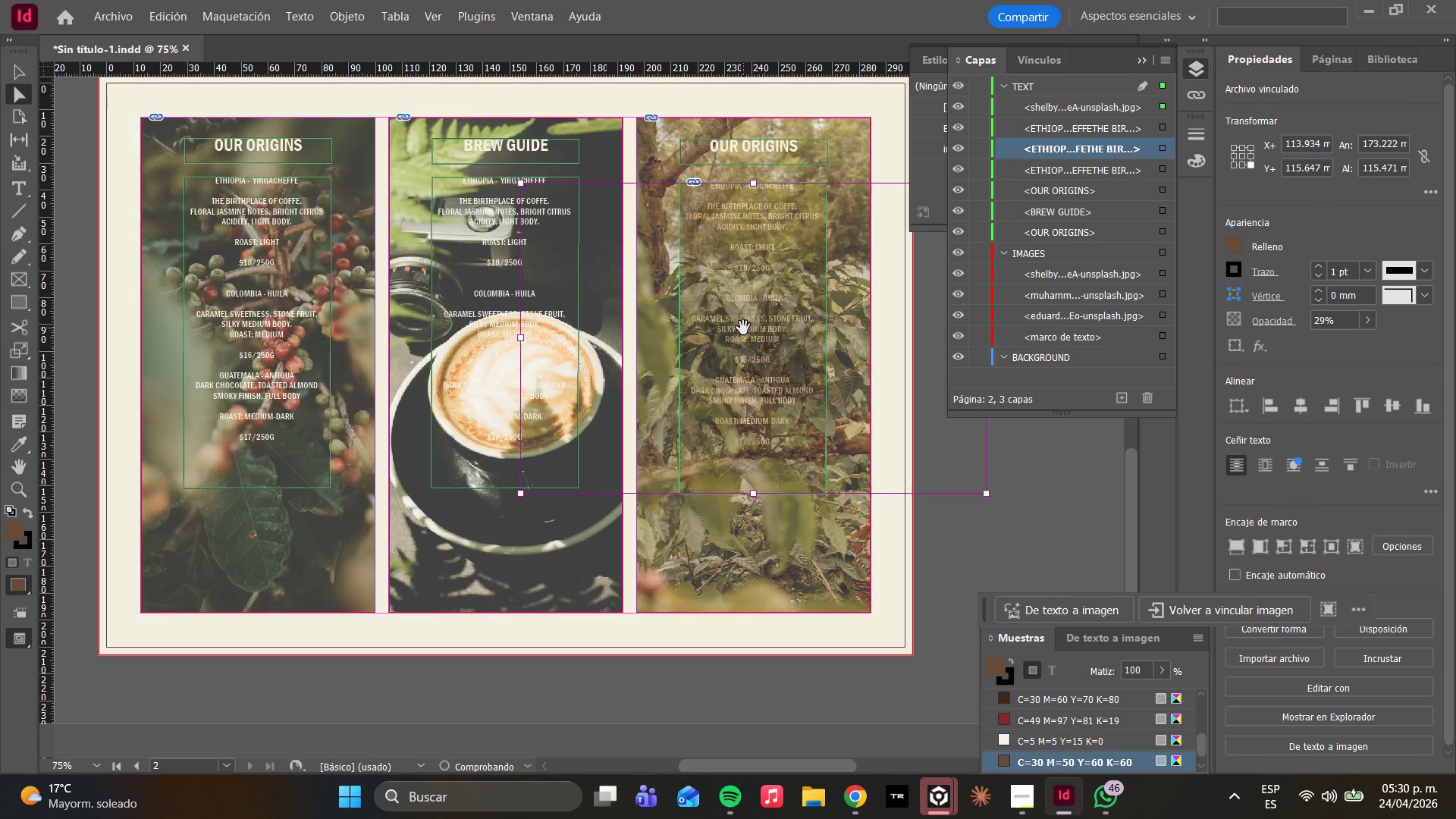 
key(Control+Z)
 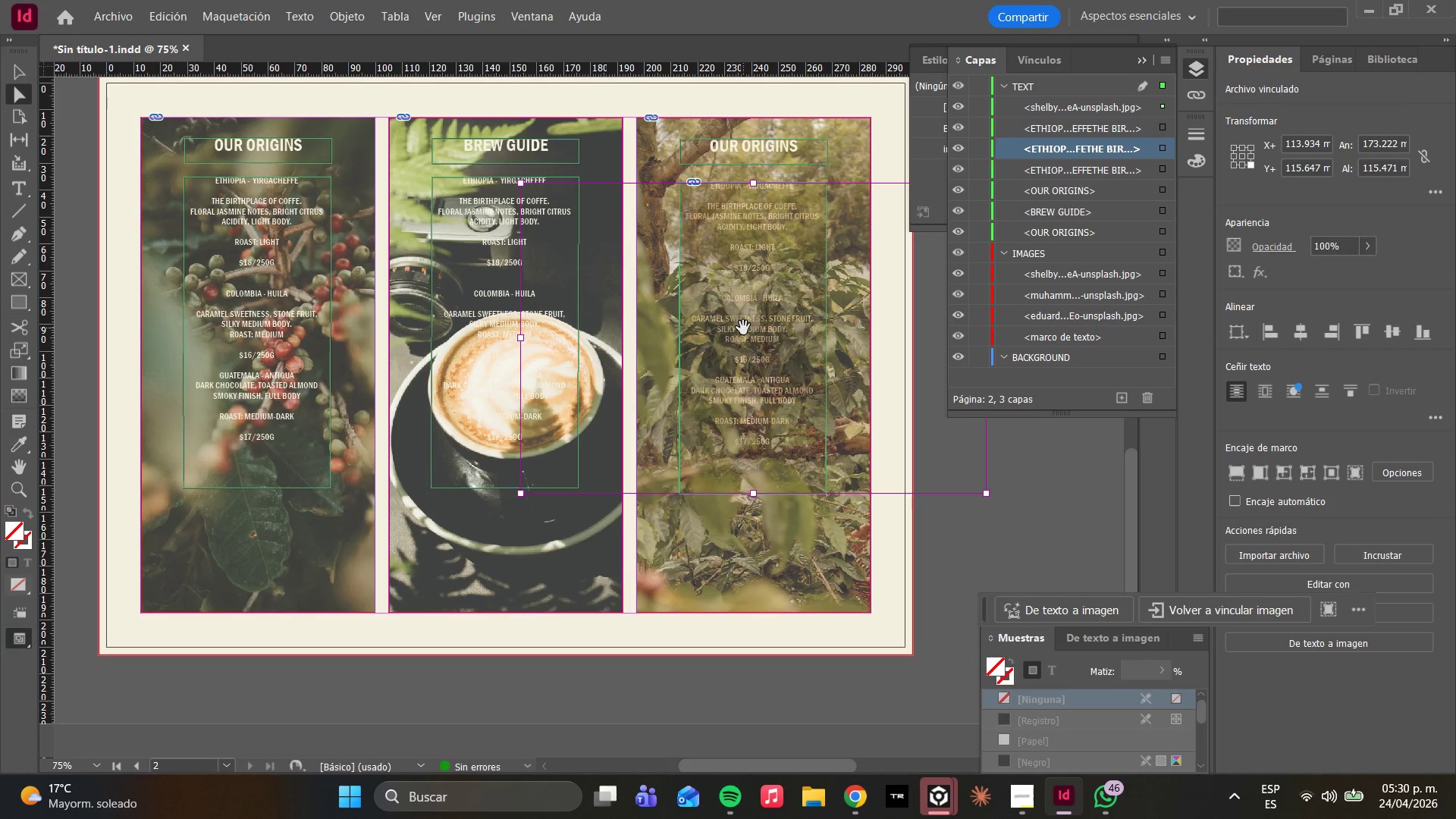 
key(Control+Z)
 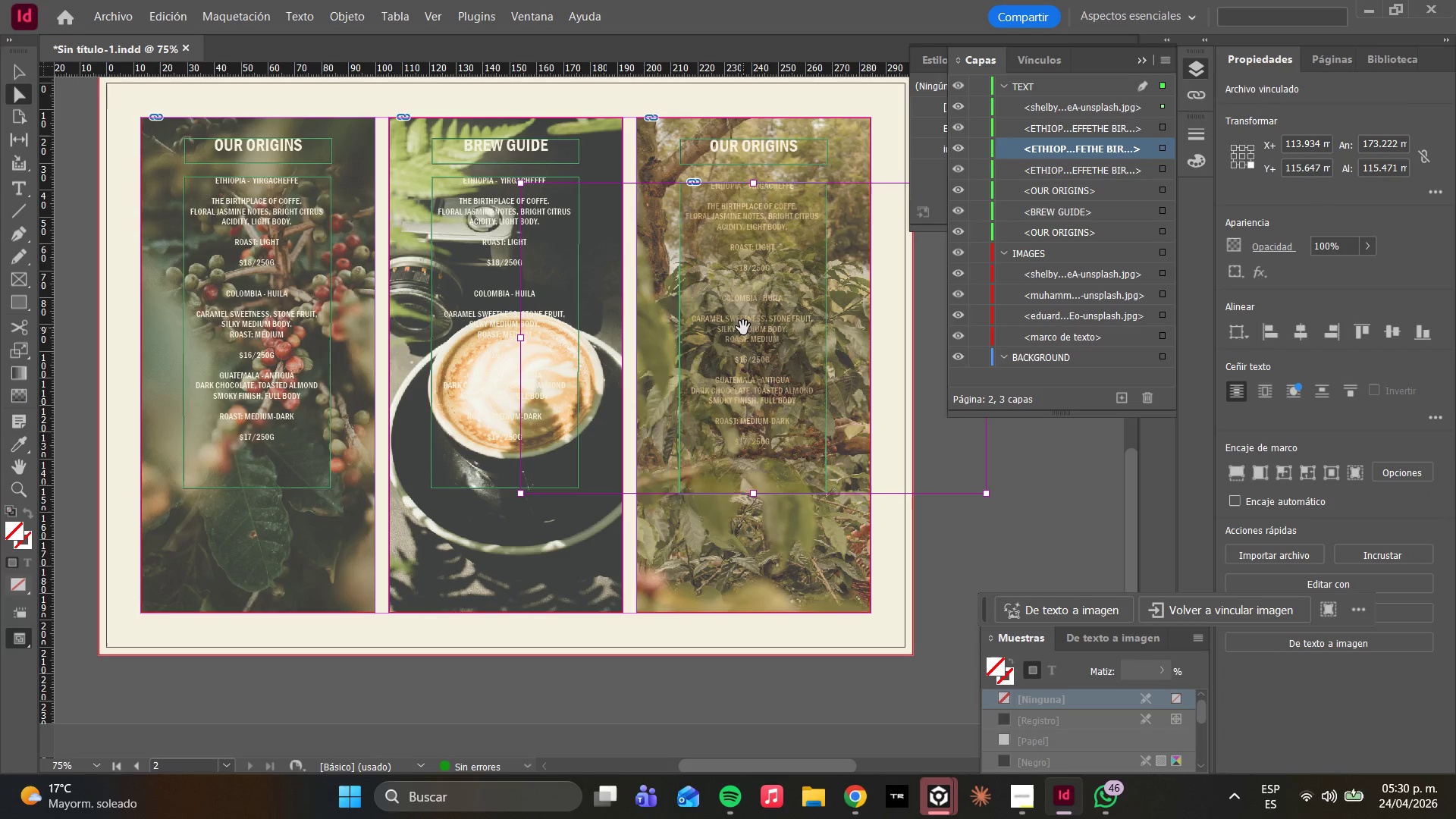 
key(Control+Z)
 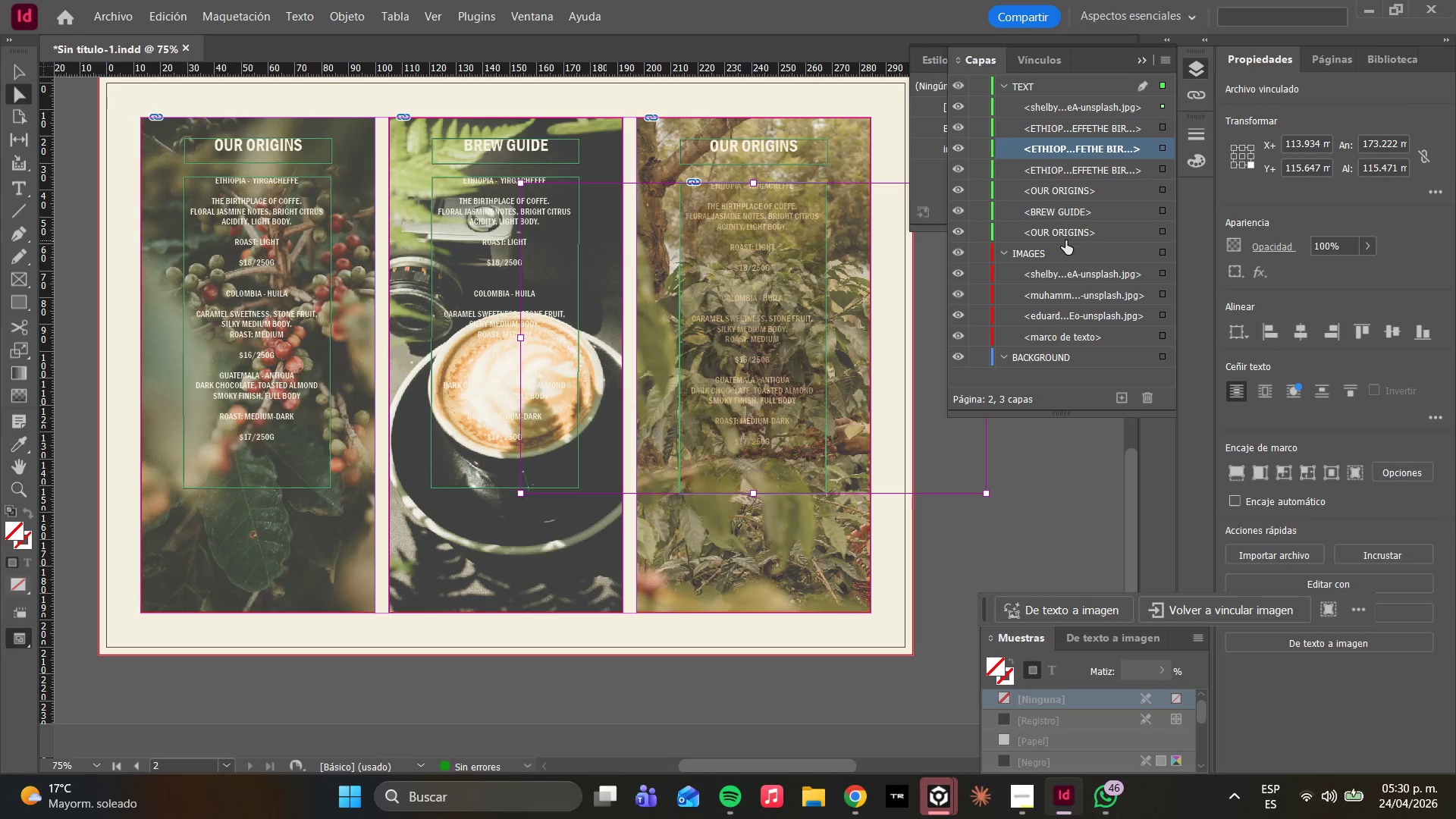 
left_click([1063, 227])
 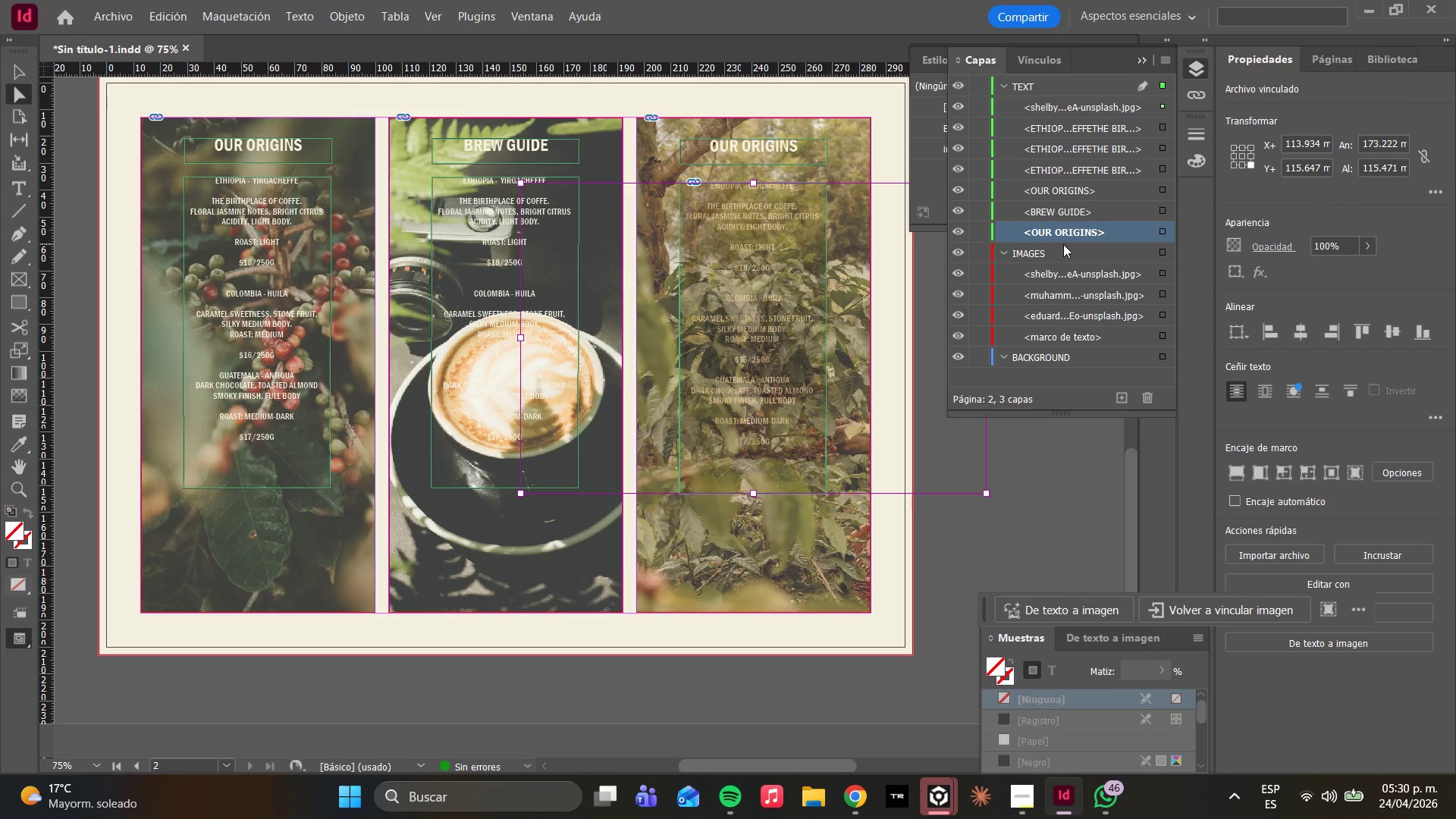 
scroll: coordinate [1064, 266], scroll_direction: down, amount: 3.0
 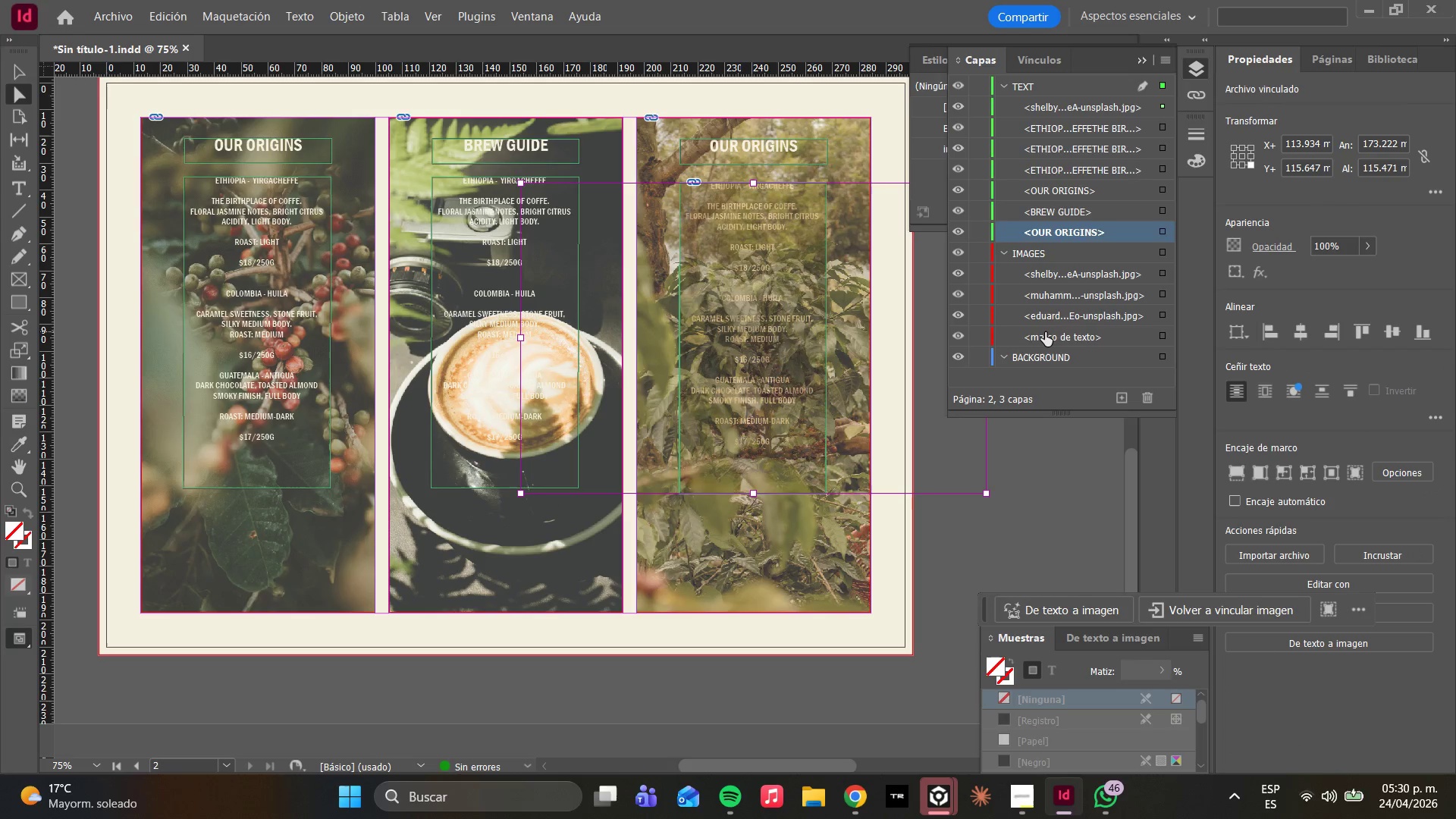 
left_click([1045, 332])
 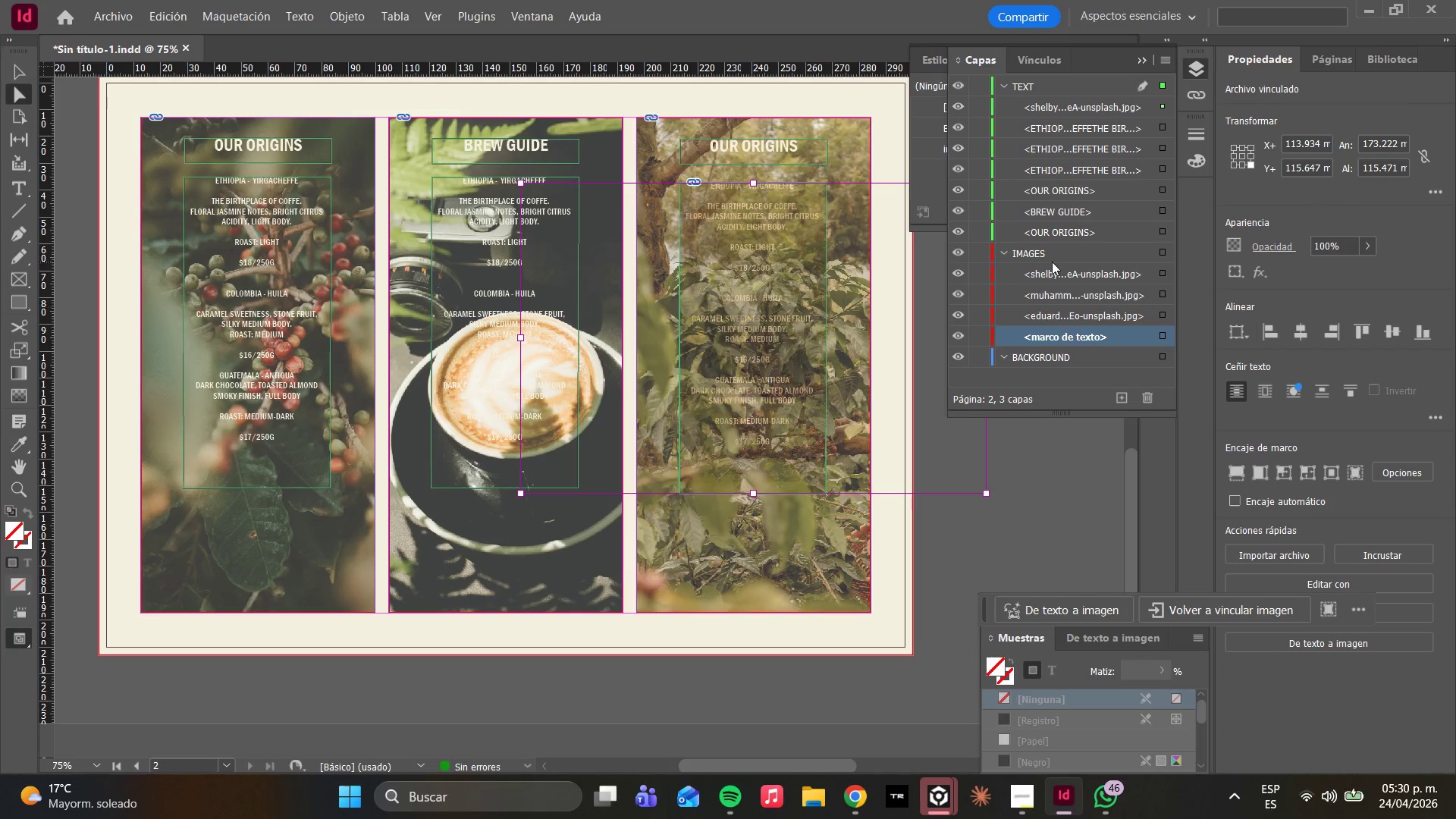 
scroll: coordinate [1052, 261], scroll_direction: up, amount: 2.0
 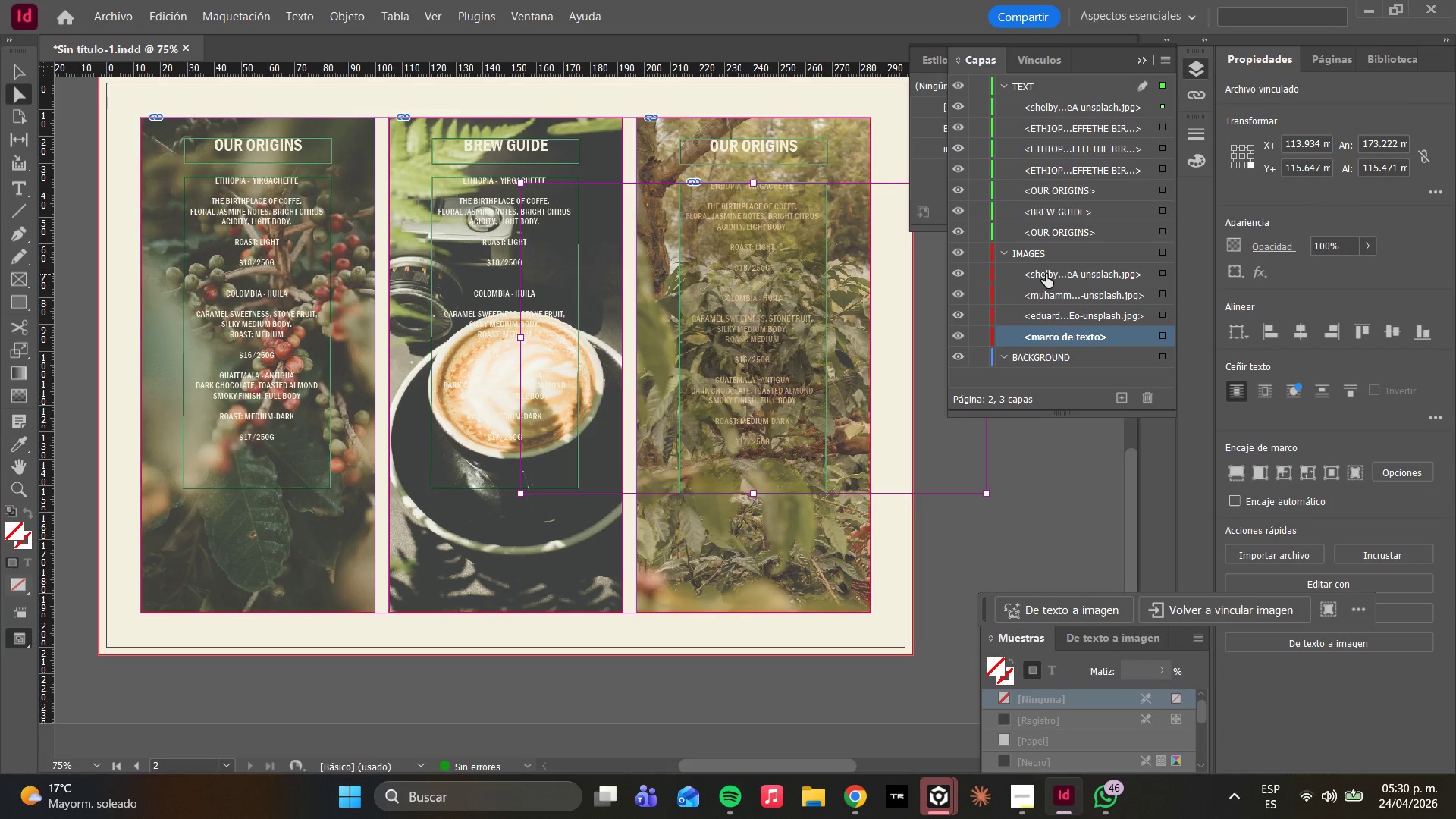 
left_click([1046, 274])
 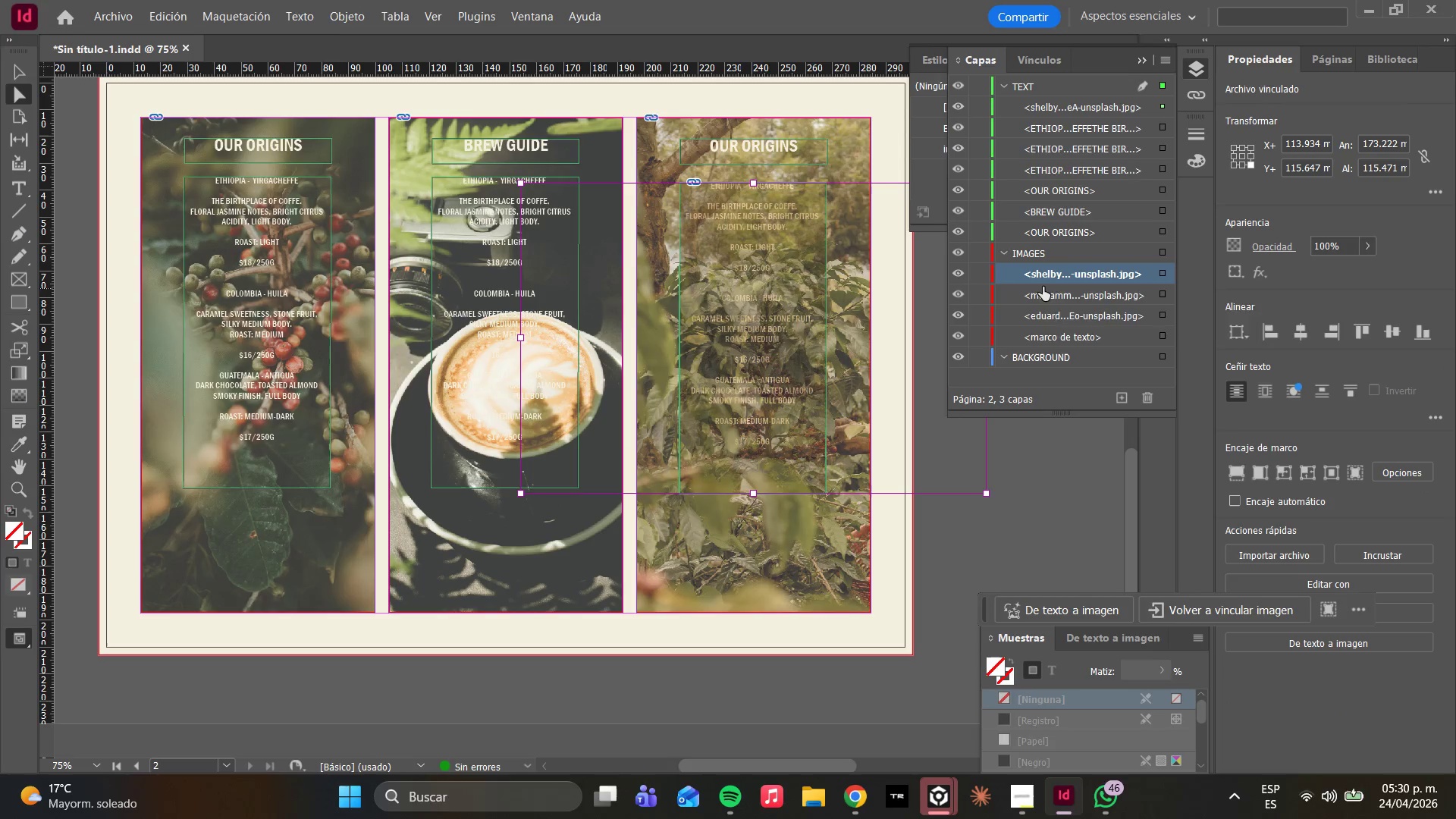 
left_click([1043, 288])
 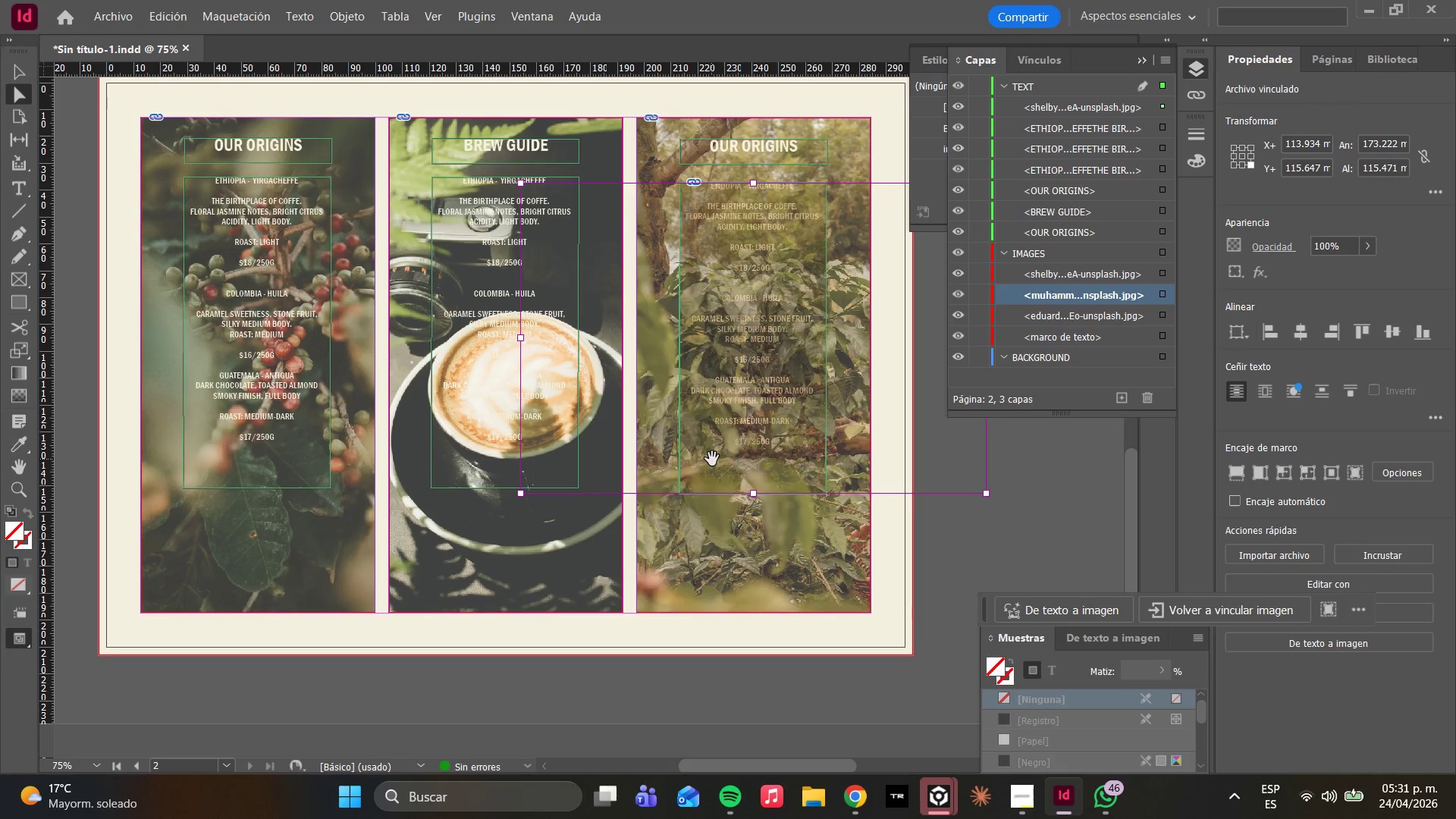 
left_click([774, 385])
 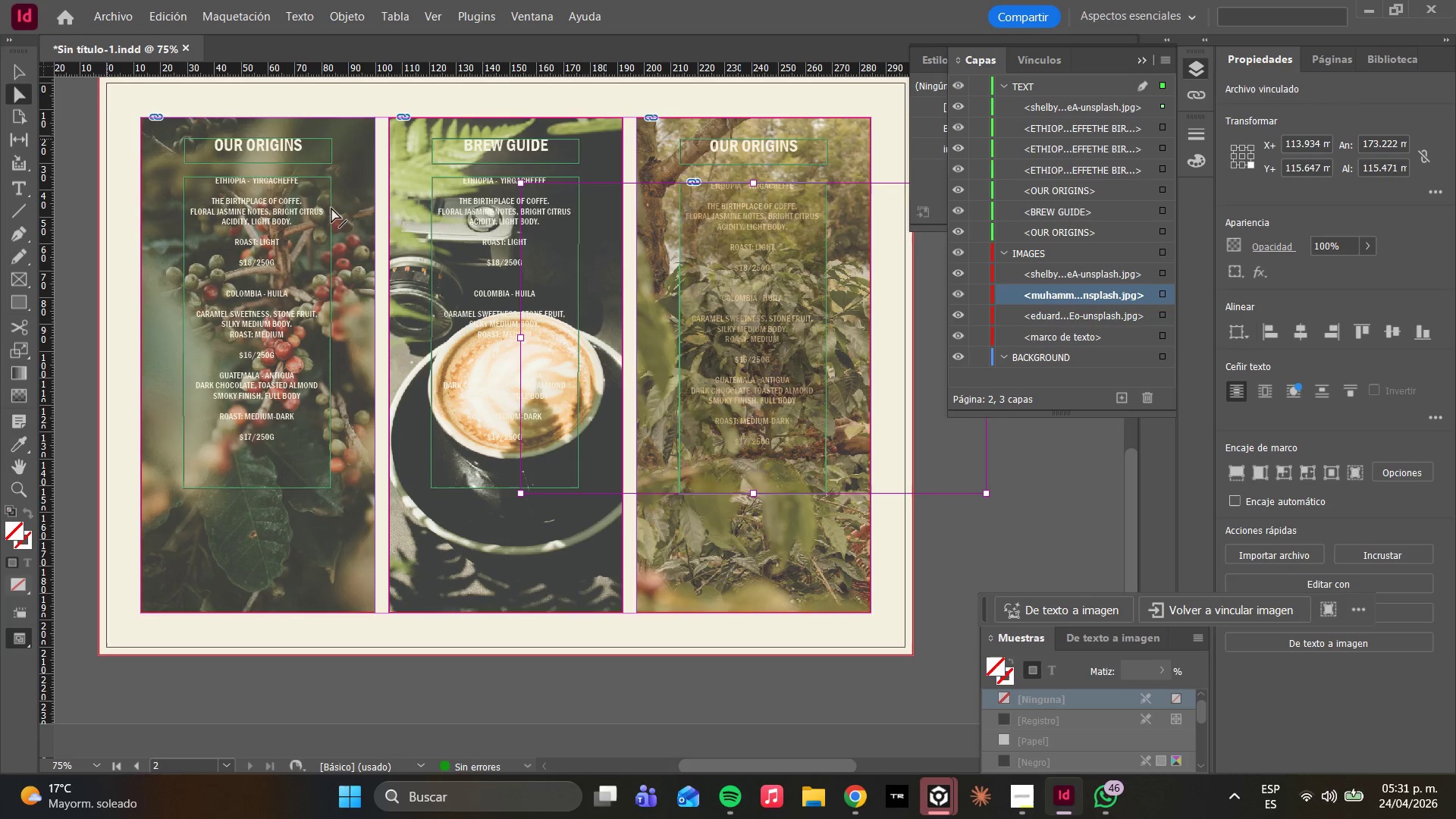 
left_click([767, 146])
 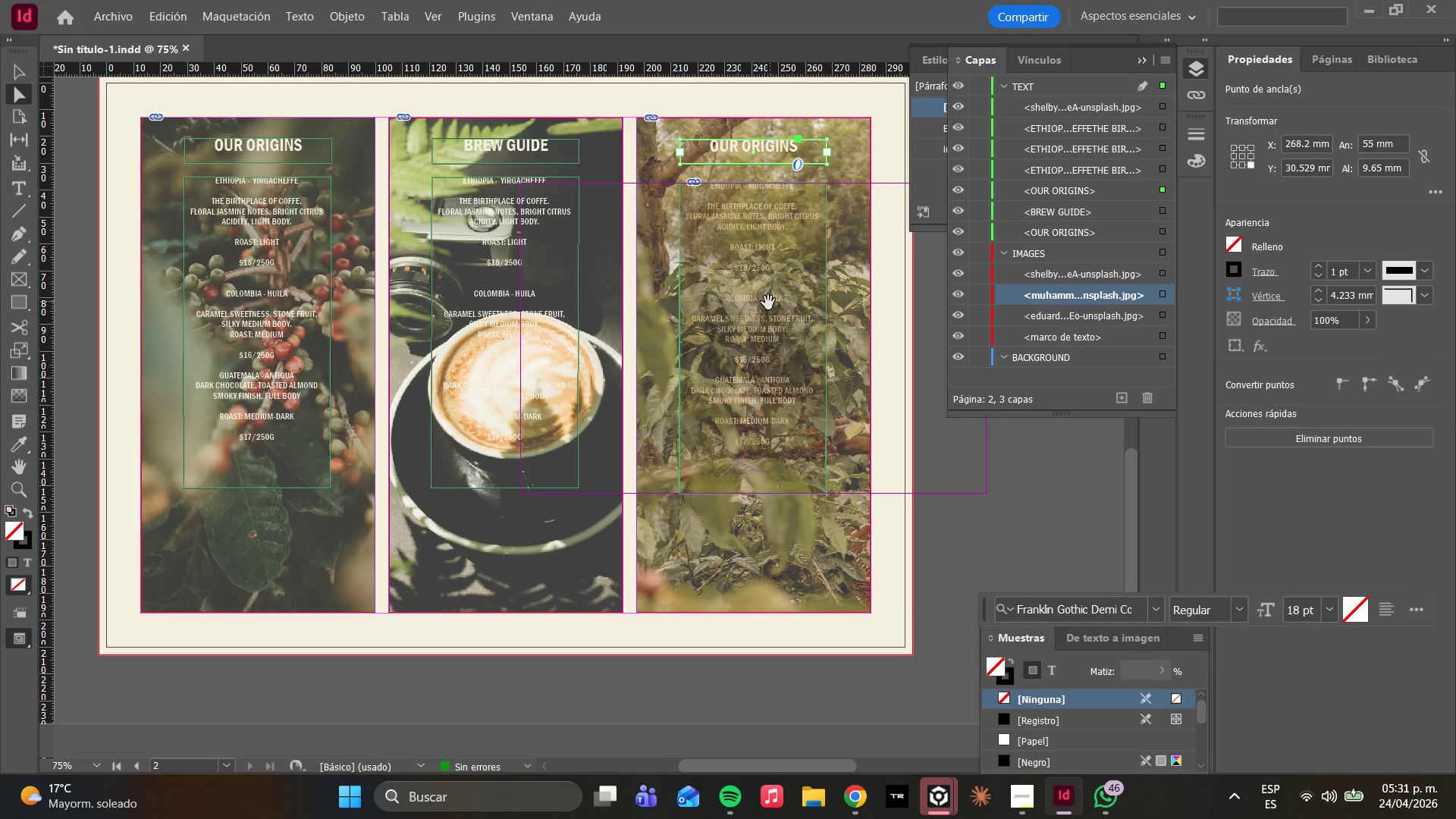 
double_click([768, 303])
 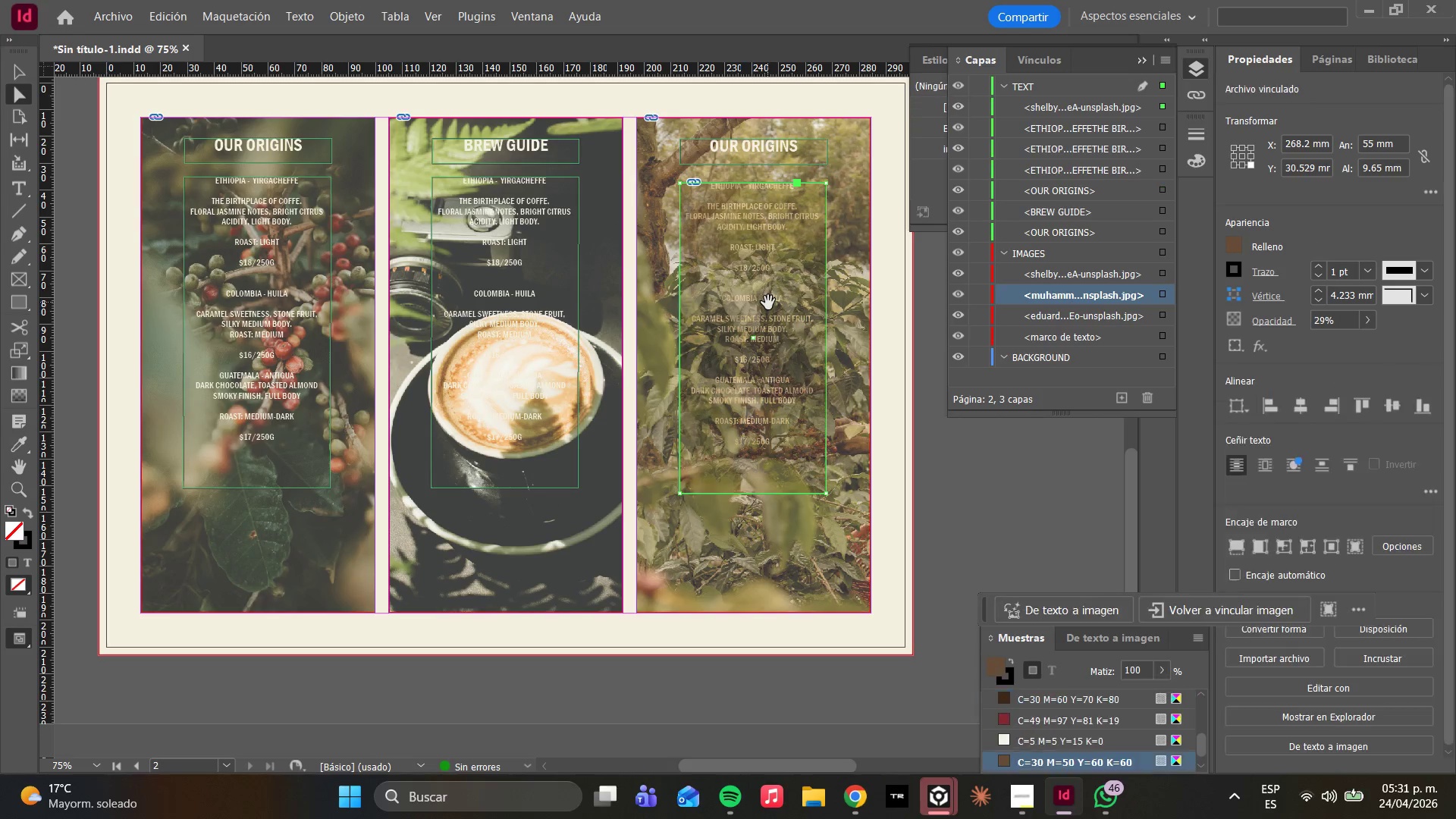 
triple_click([768, 303])
 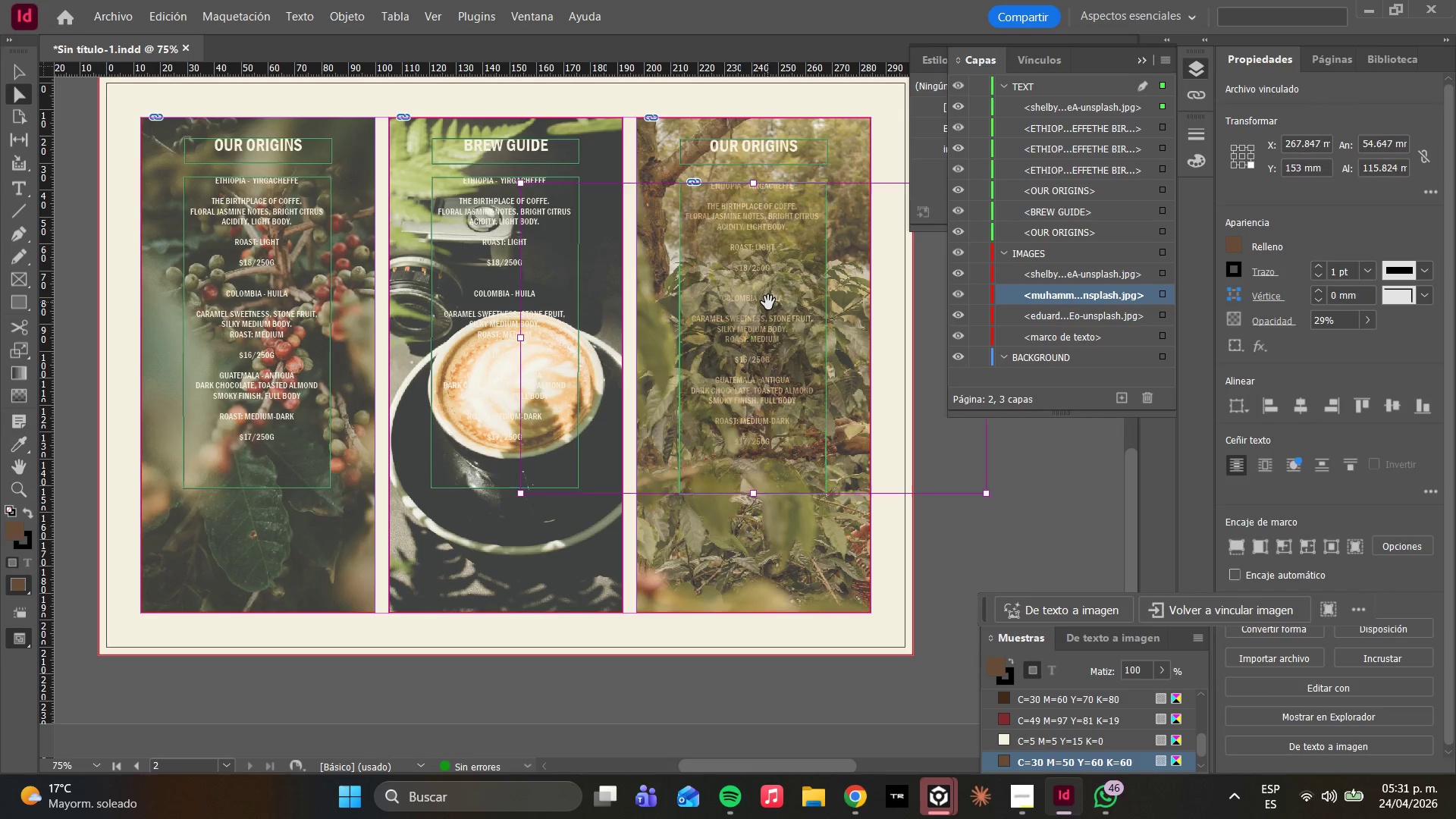 
triple_click([768, 303])
 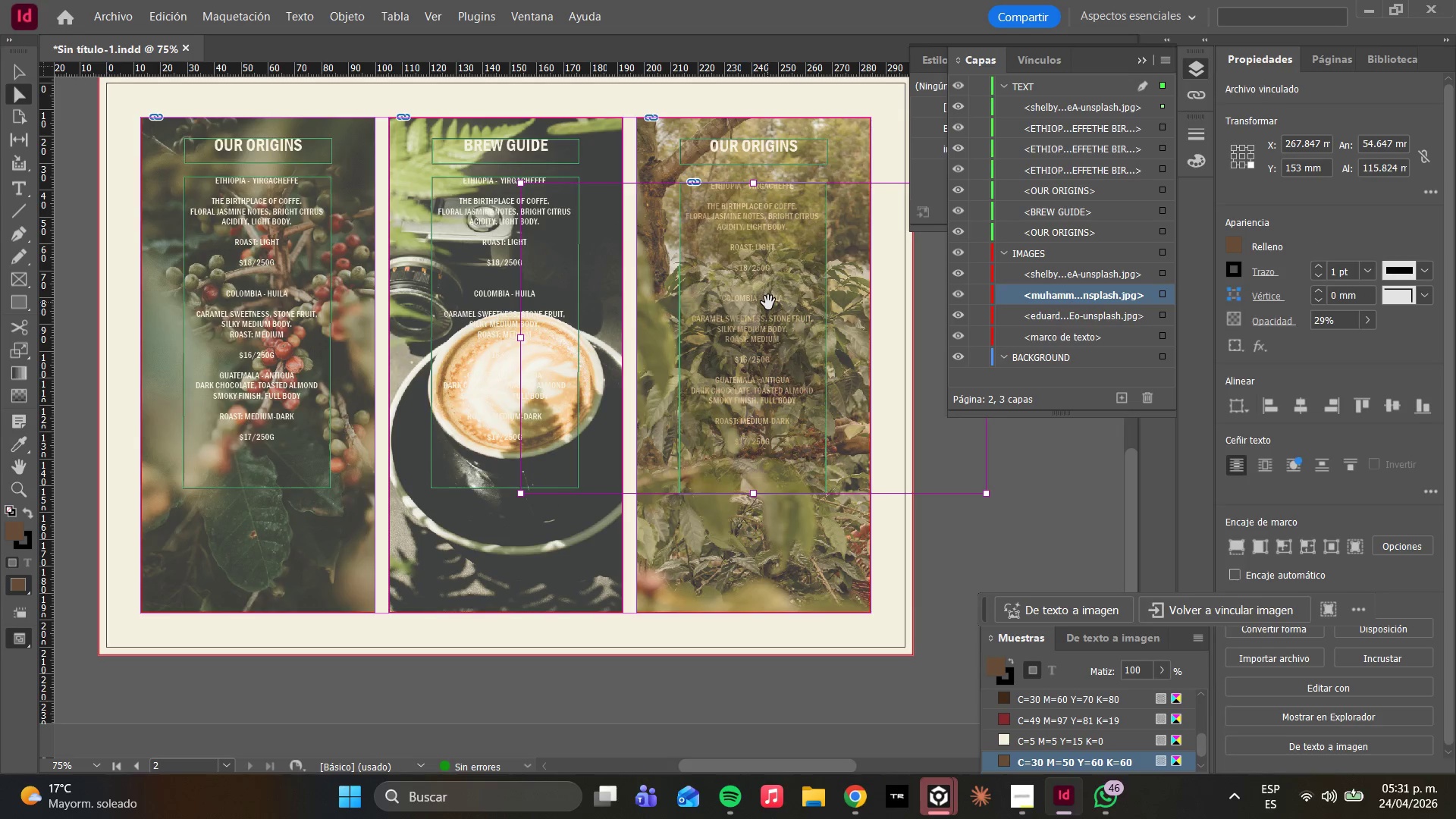 
triple_click([768, 303])
 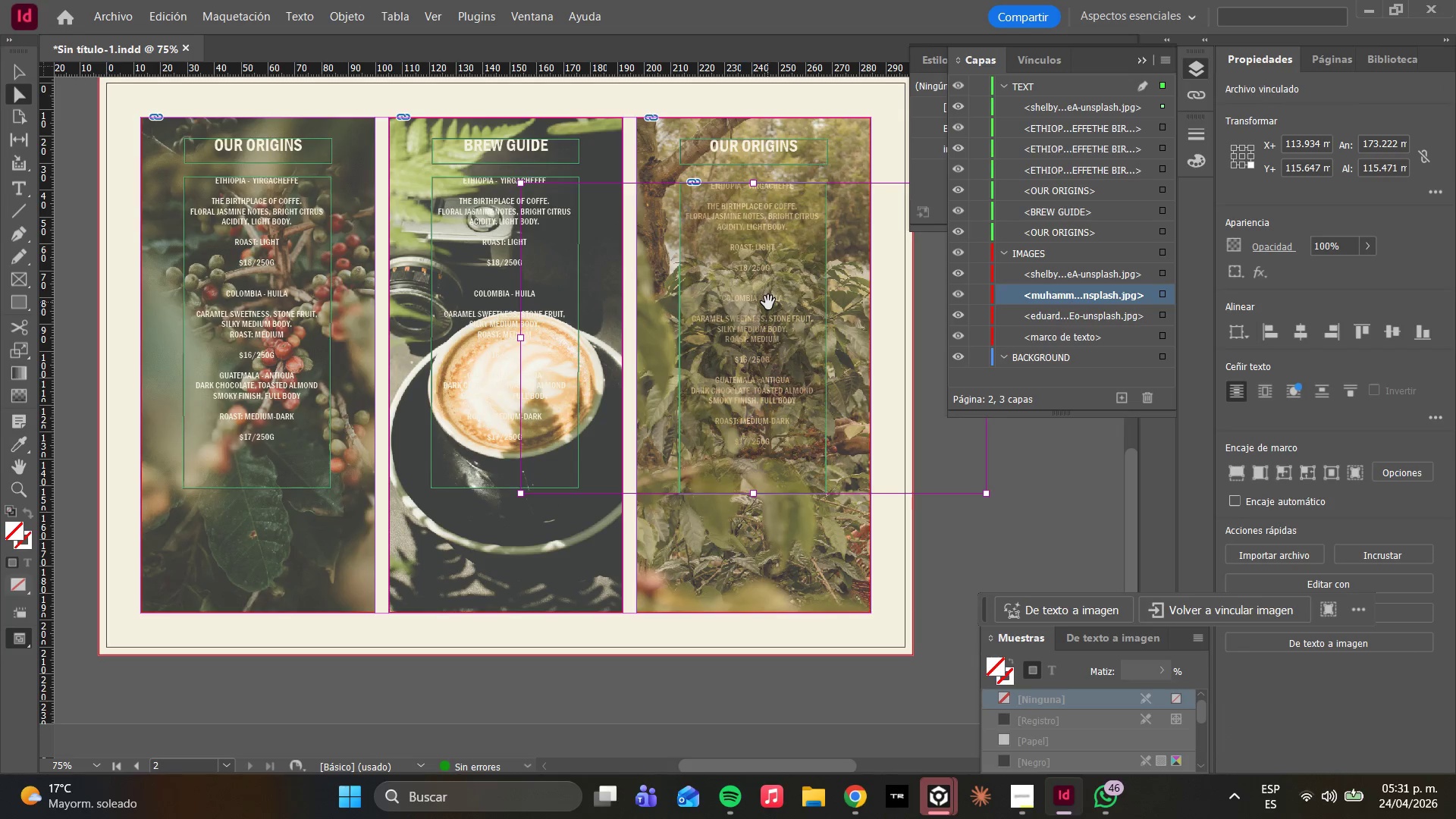 
triple_click([768, 303])
 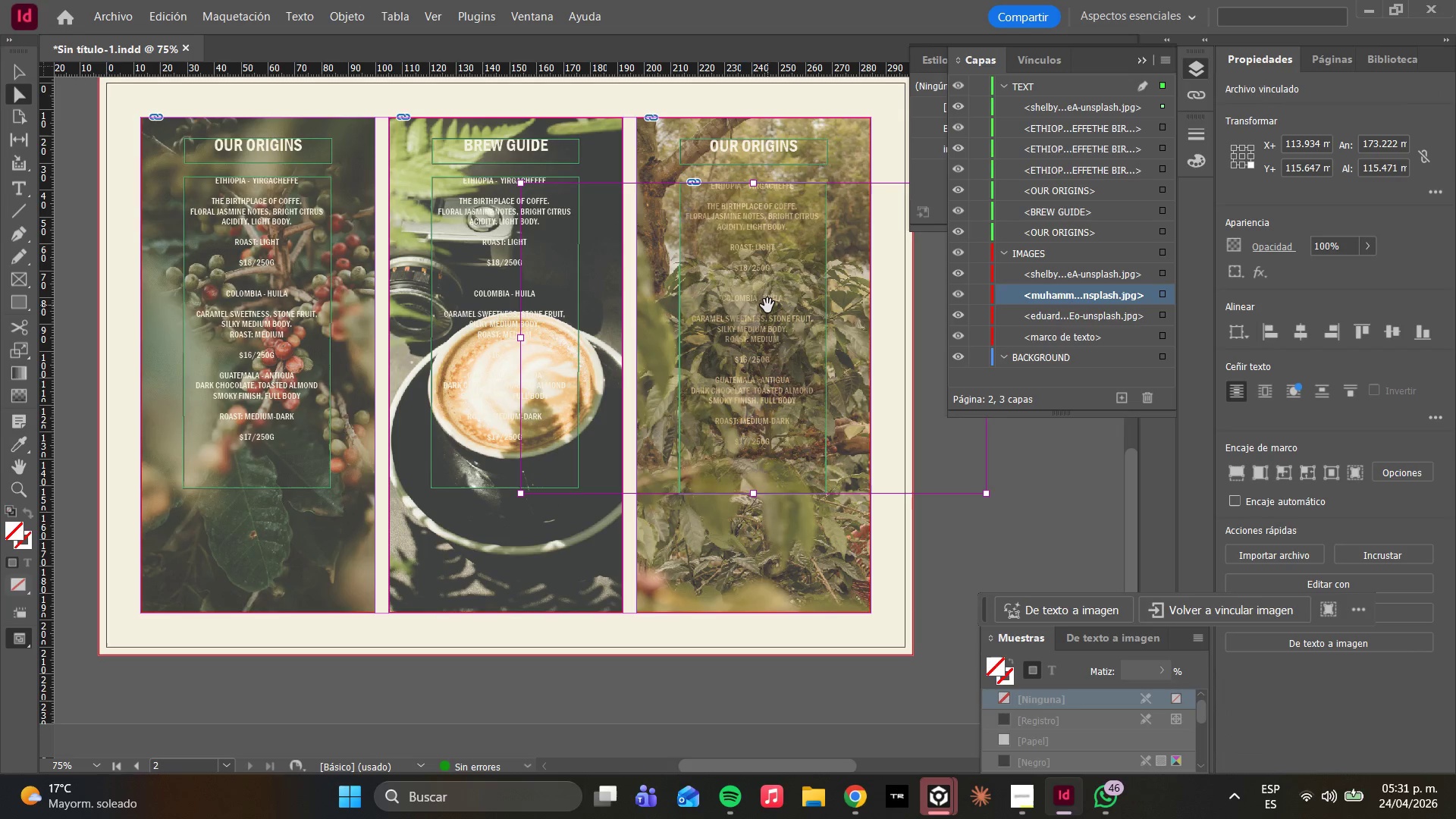 
key(Delete)
 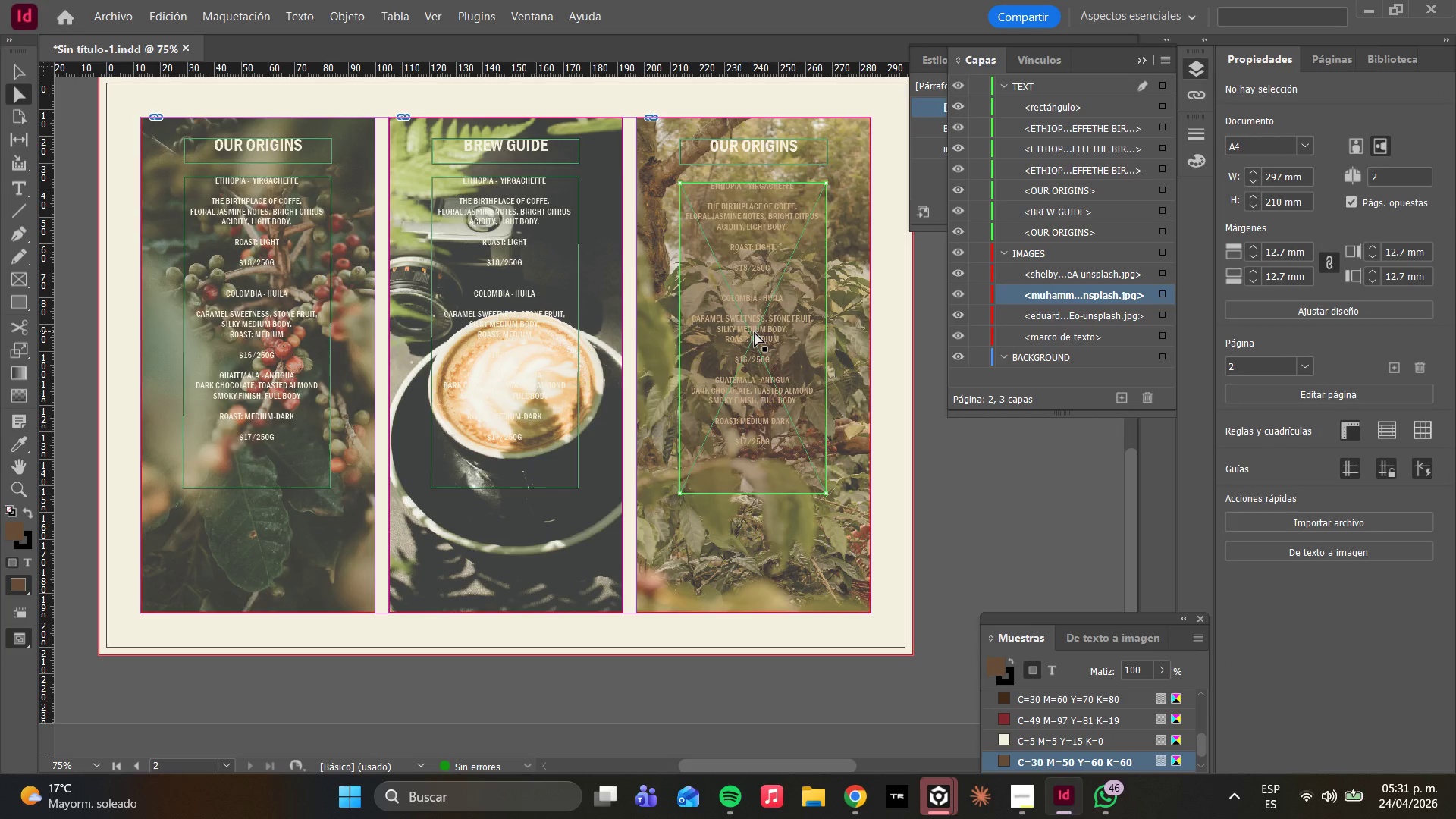 
double_click([758, 332])
 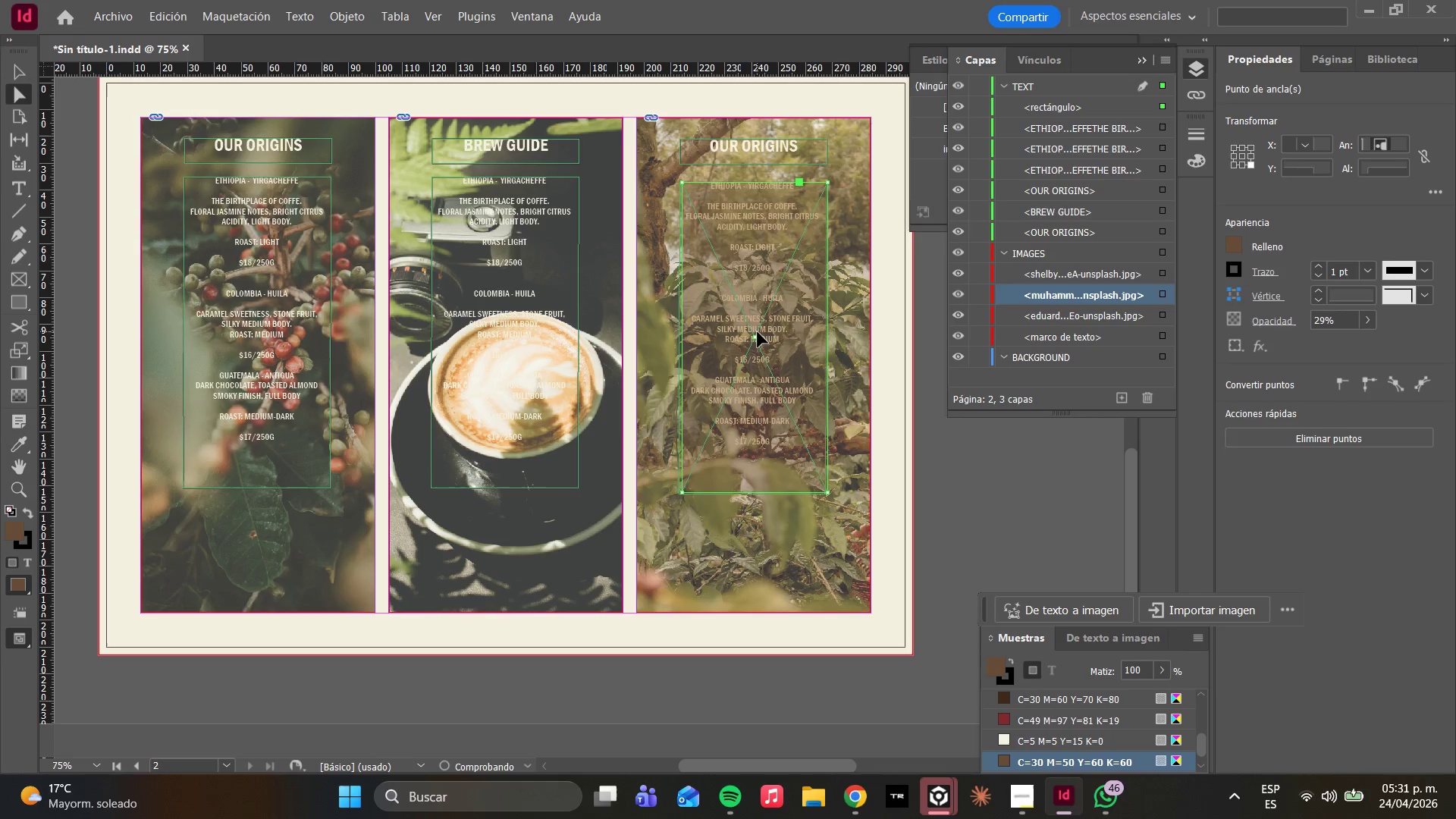 
triple_click([758, 332])
 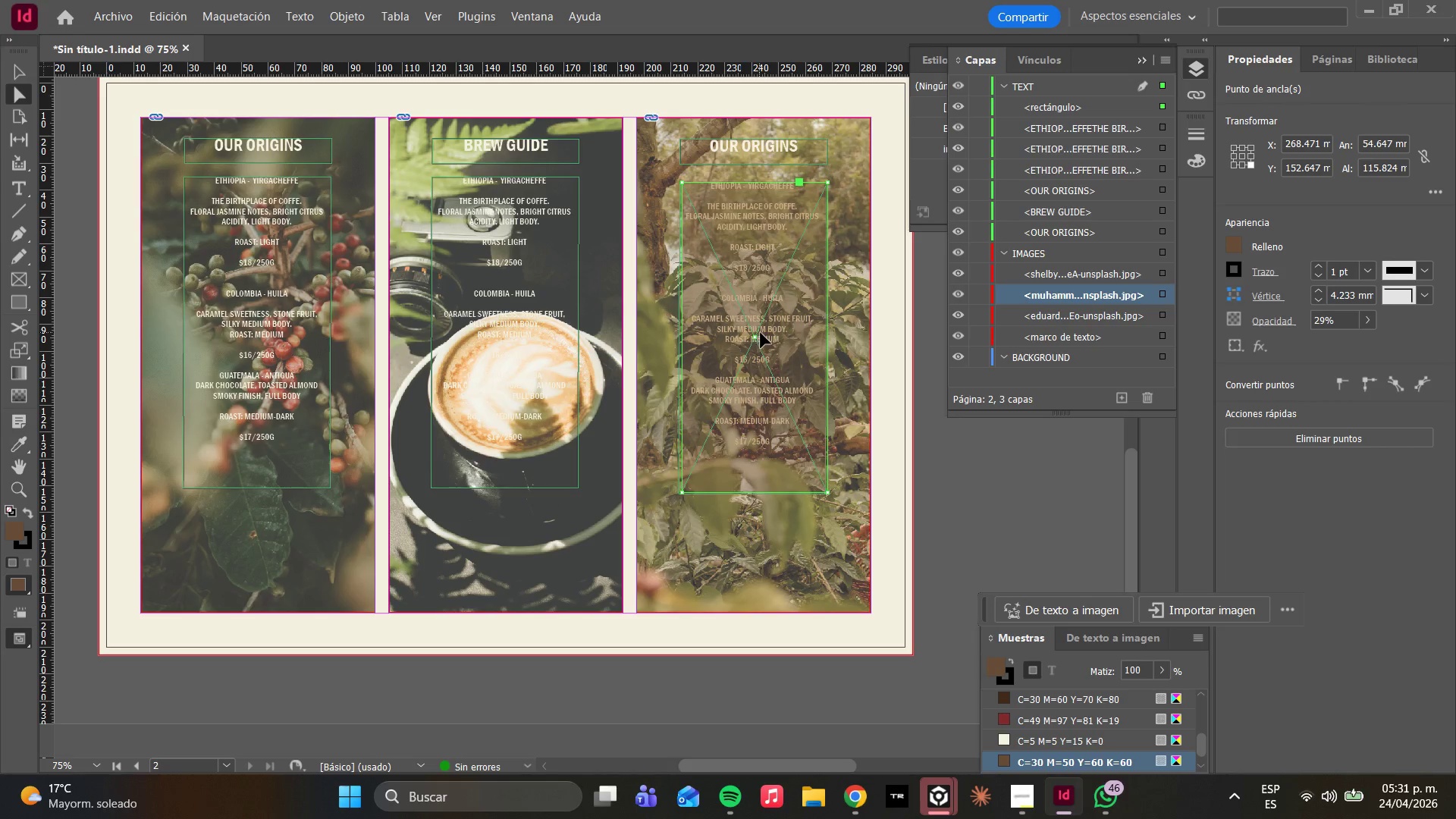 
double_click([760, 333])
 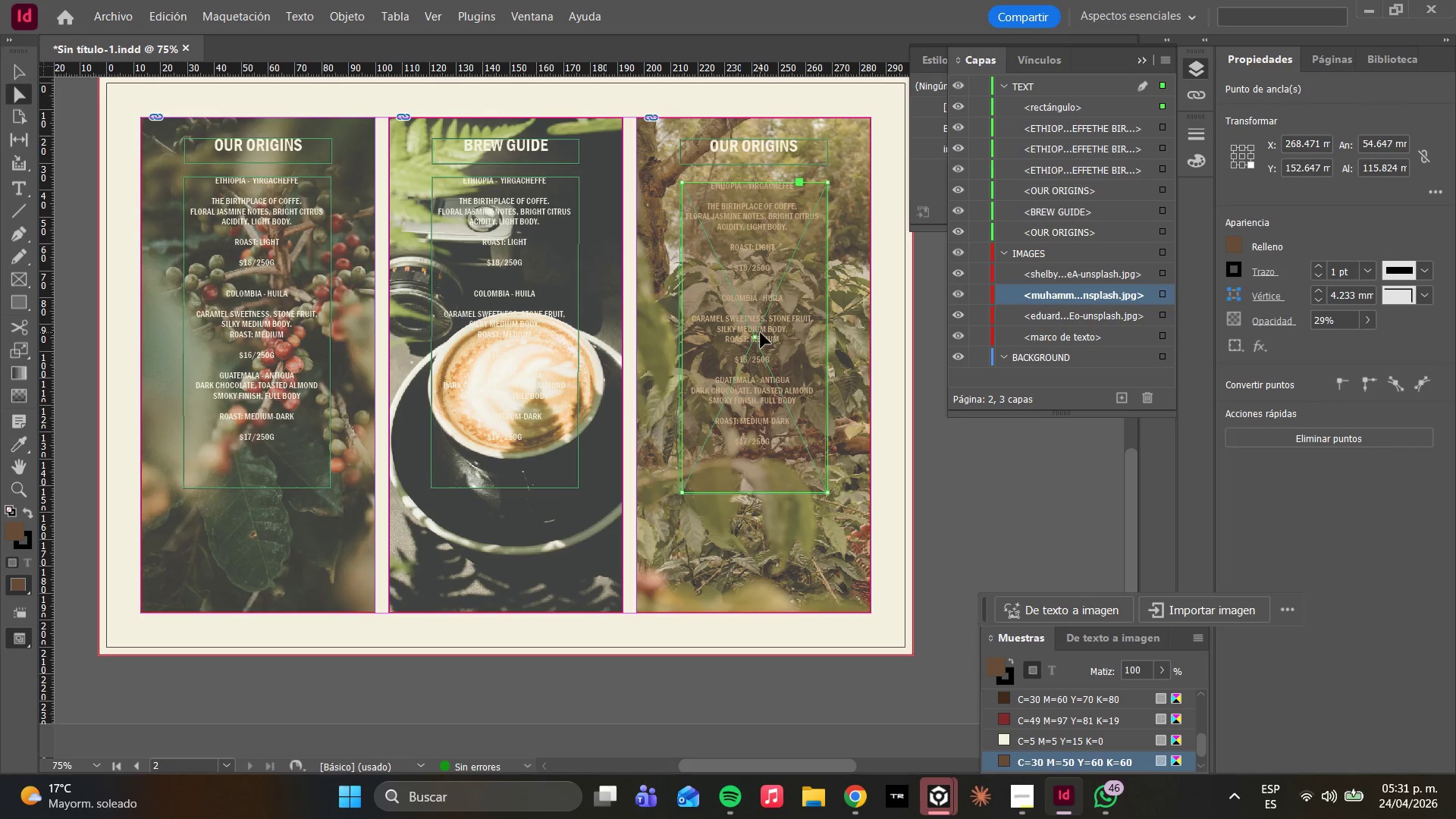 
key(Delete)
 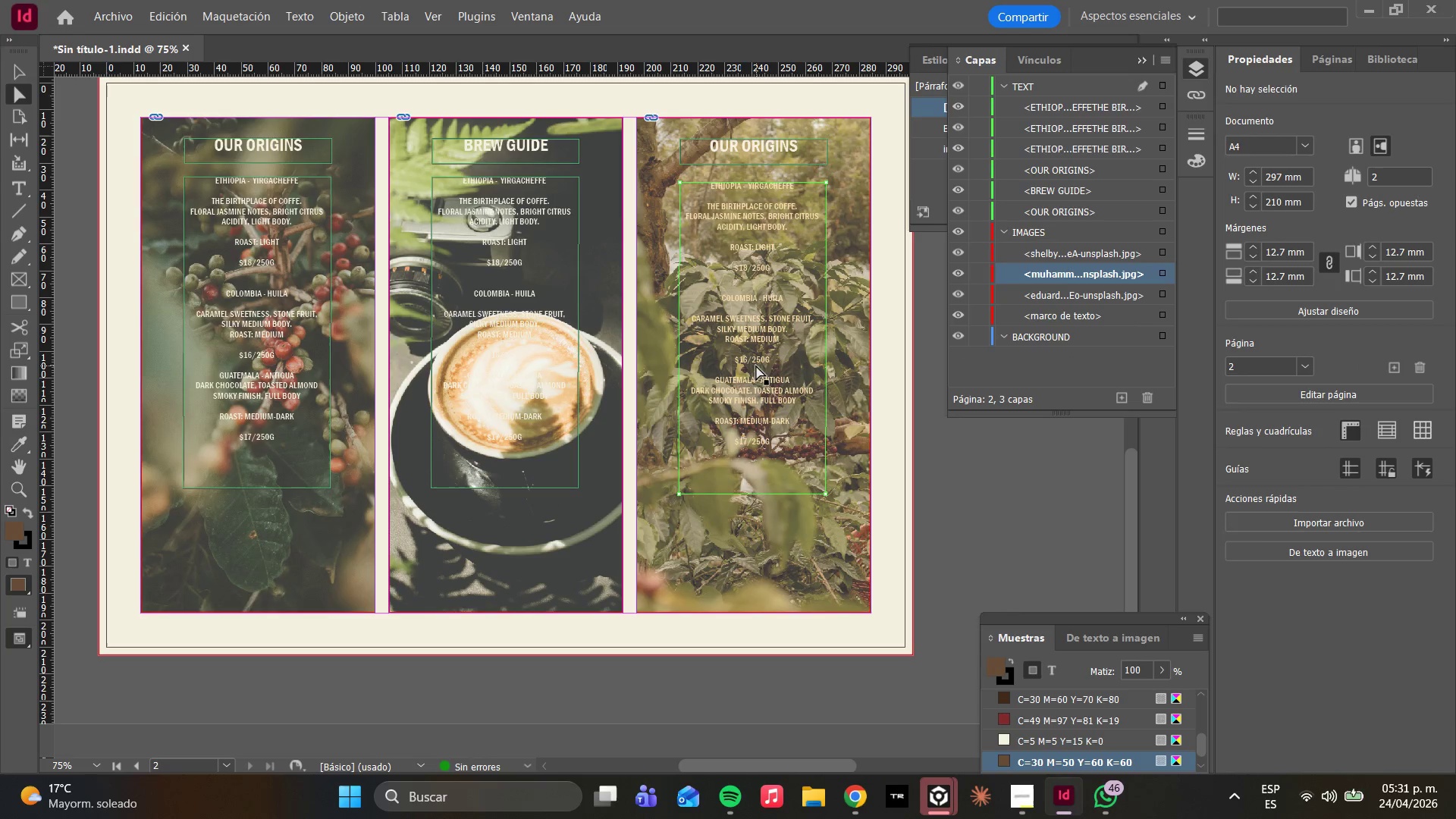 
double_click([756, 366])
 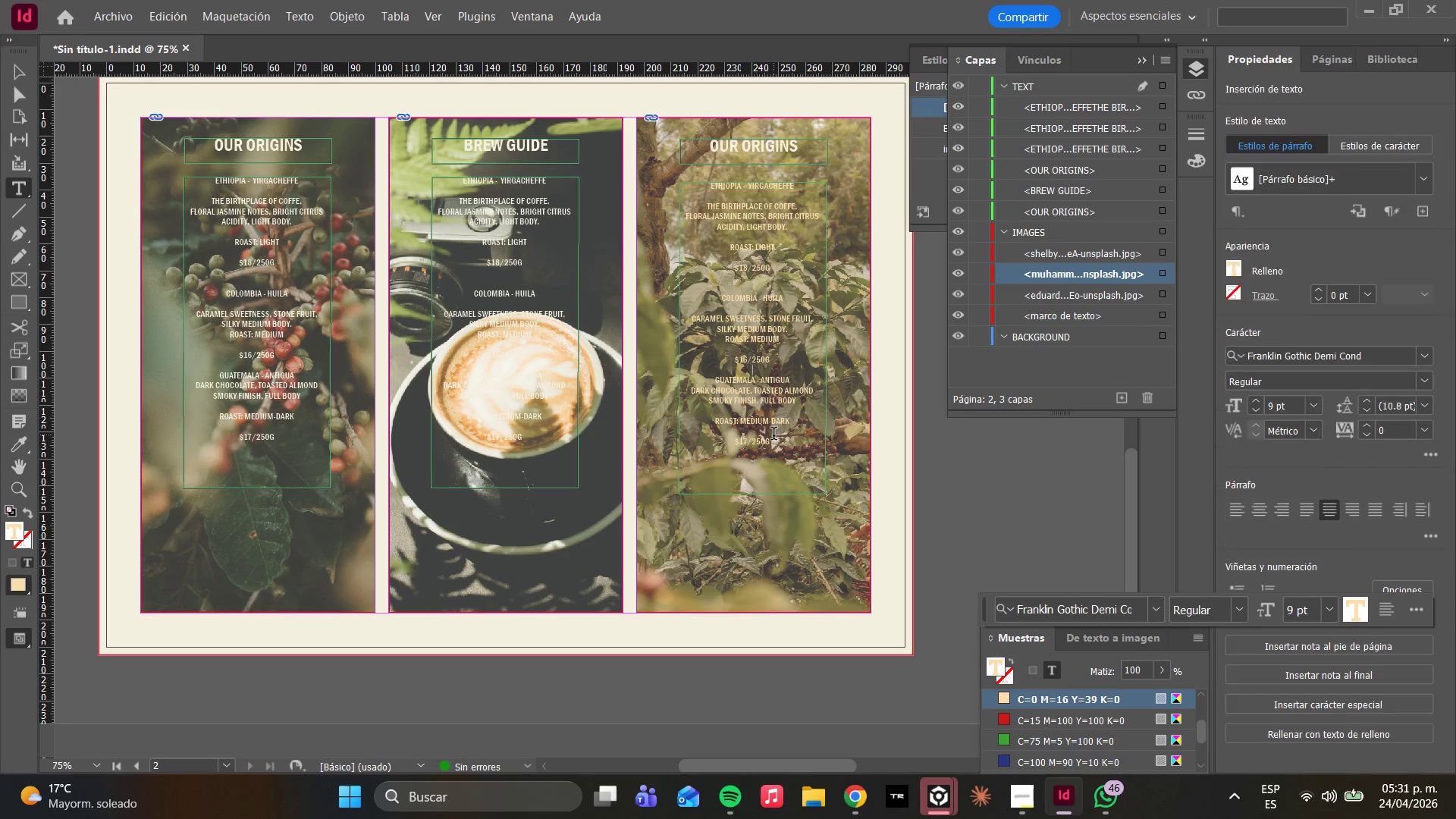 
left_click_drag(start_coordinate=[774, 435], to_coordinate=[714, 246])
 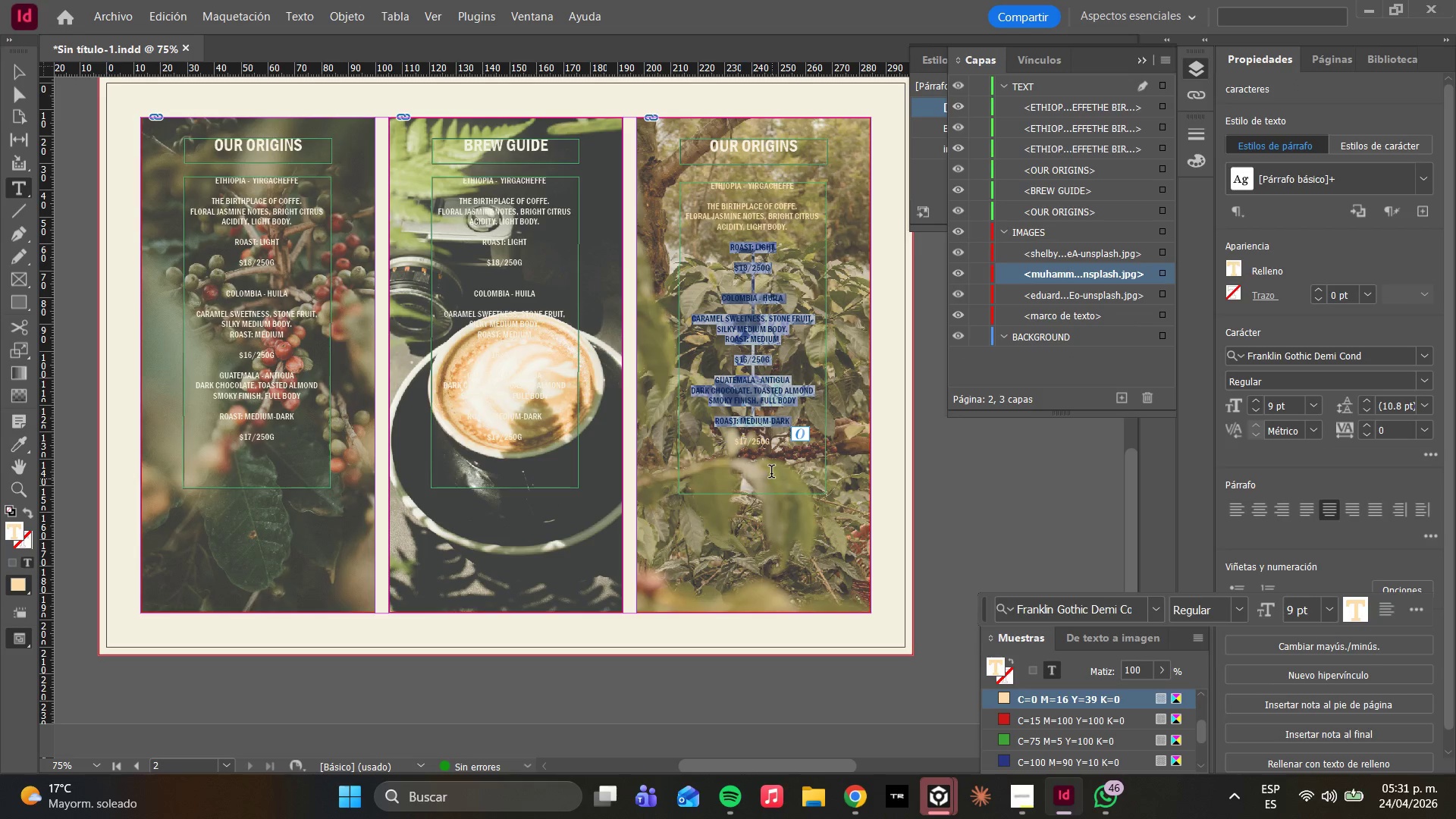 
left_click([771, 467])
 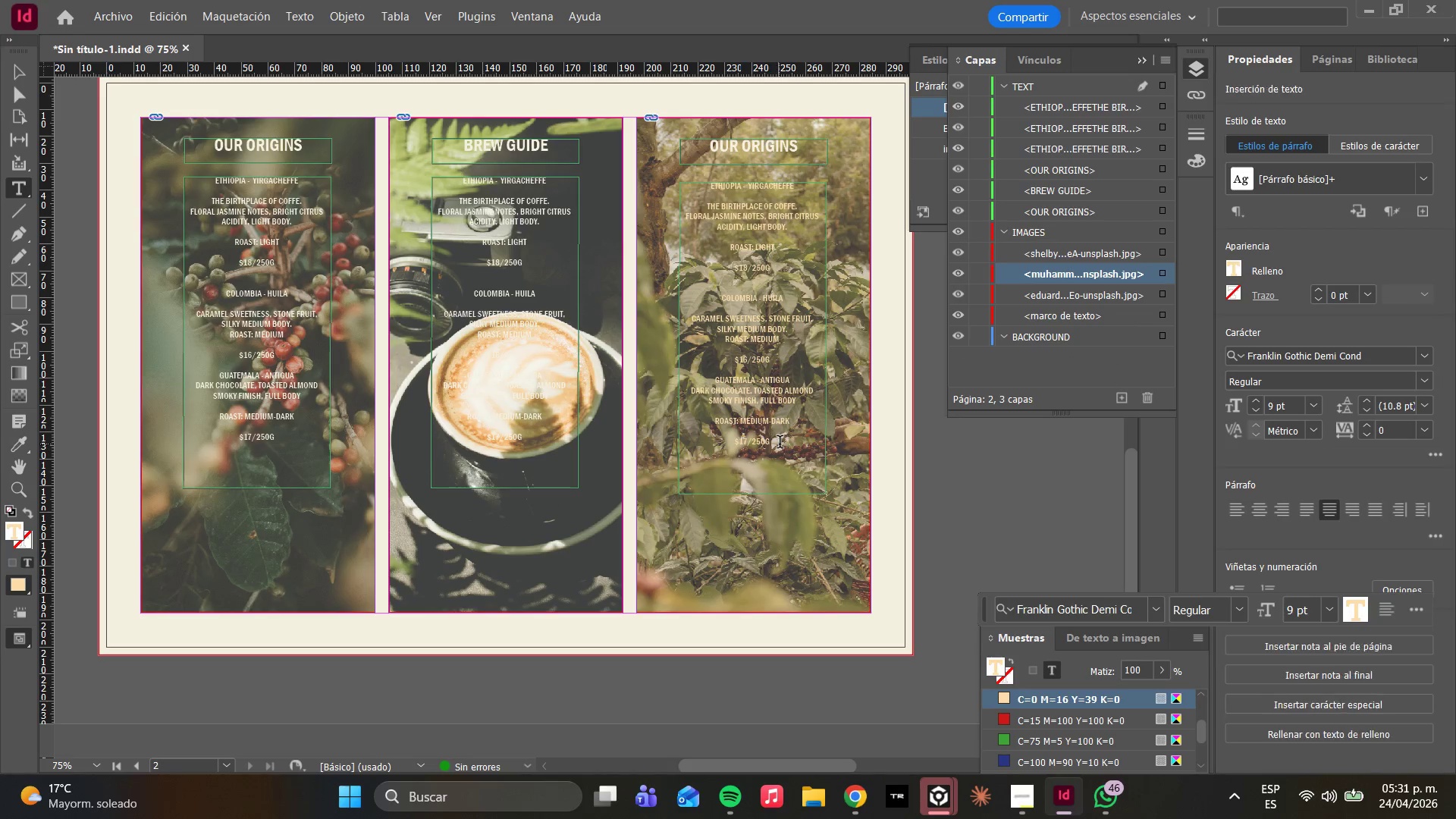 
left_click_drag(start_coordinate=[780, 444], to_coordinate=[698, 190])
 